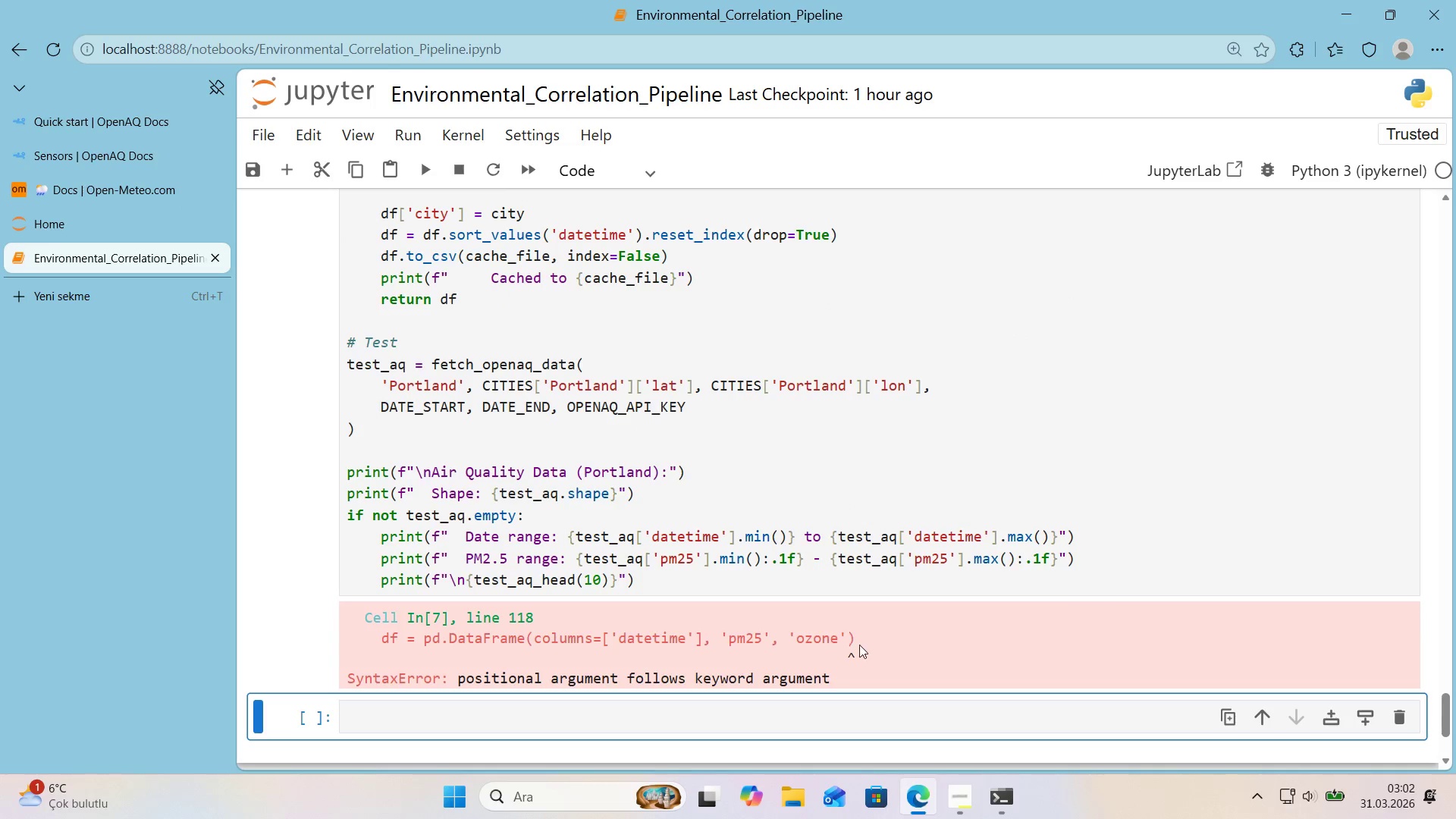 
left_click_drag(start_coordinate=[861, 645], to_coordinate=[381, 643])
 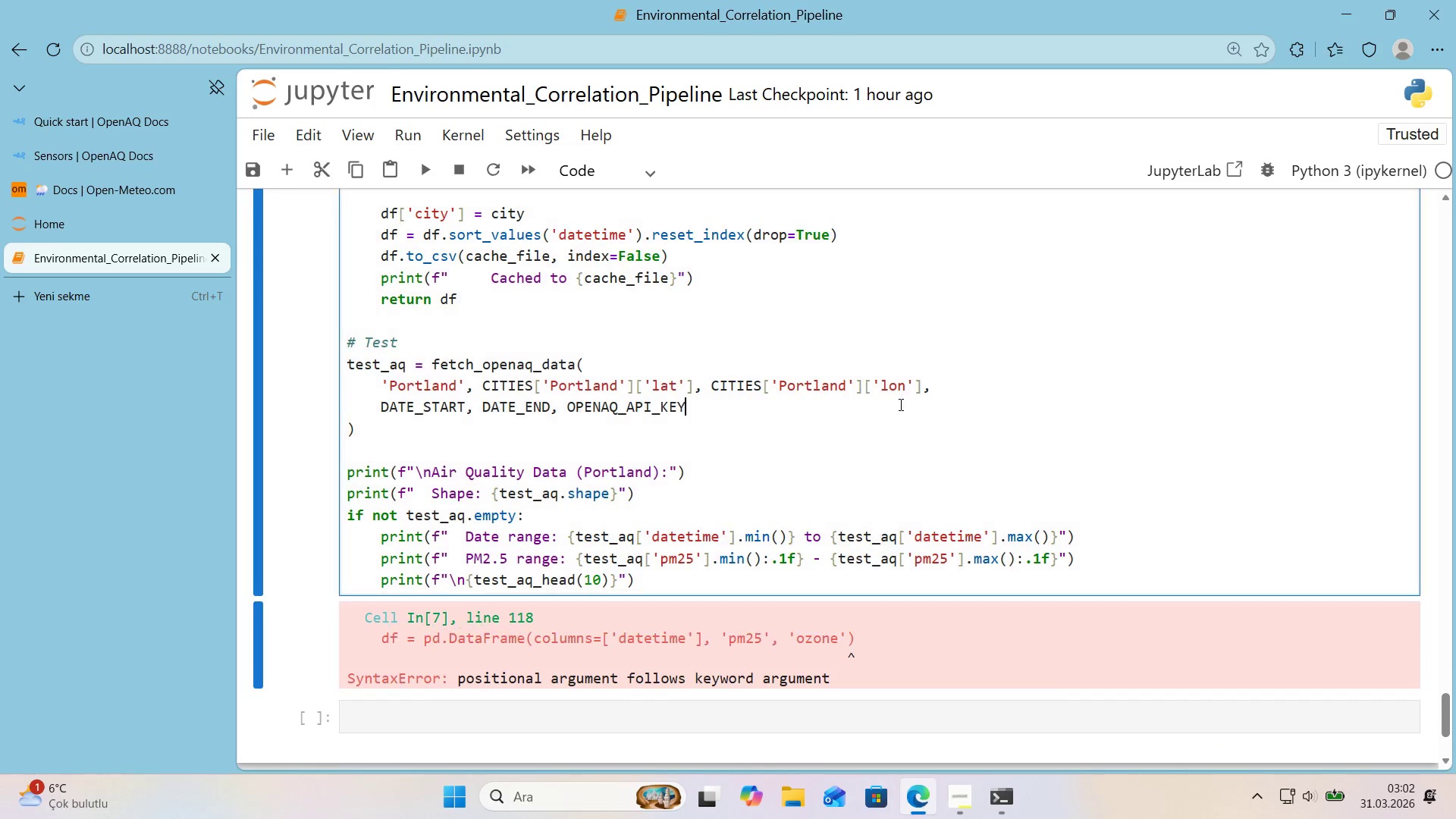 
key(Control+Shift+ControlLeft)
 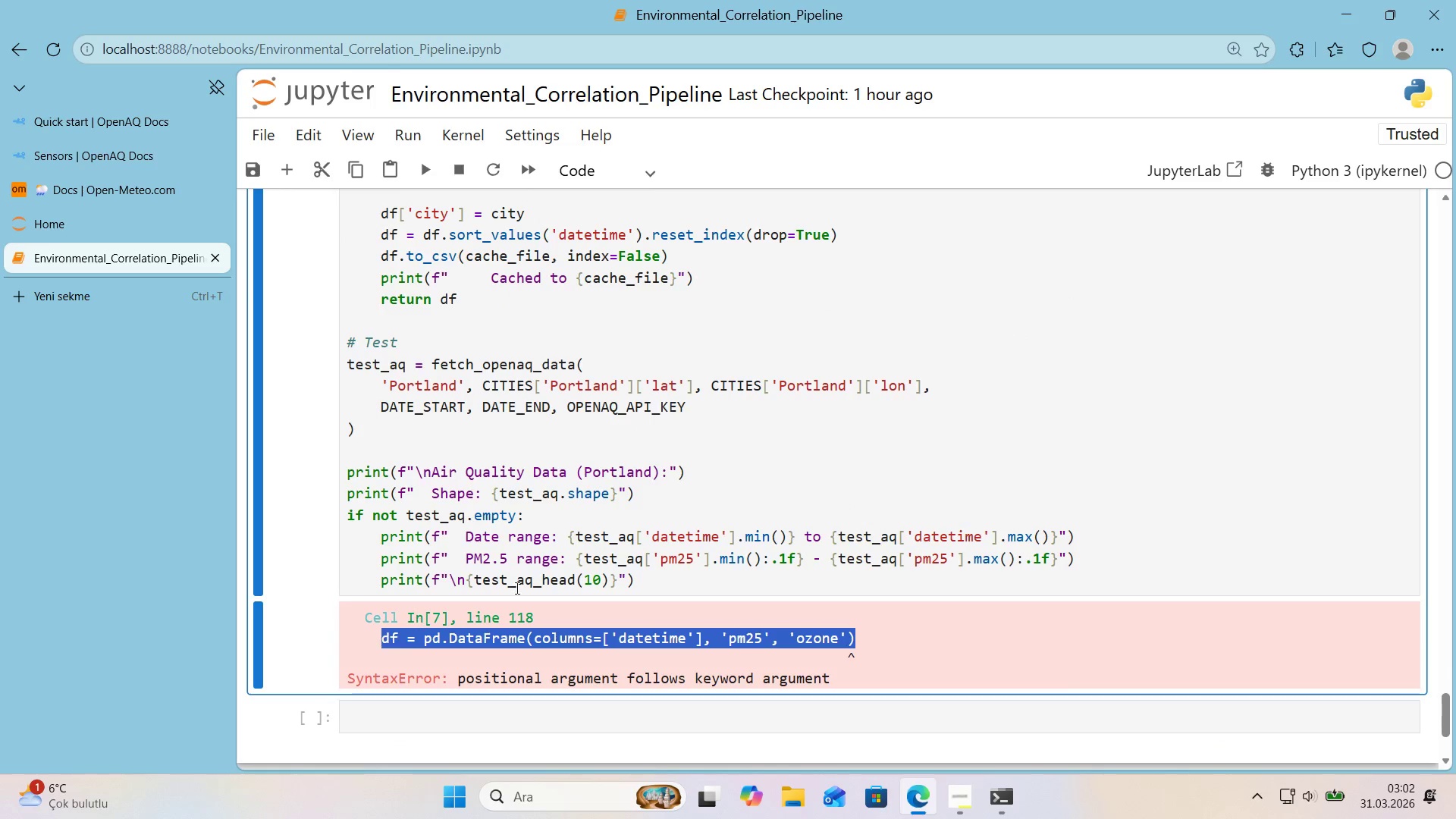 
key(Control+Shift+C)
 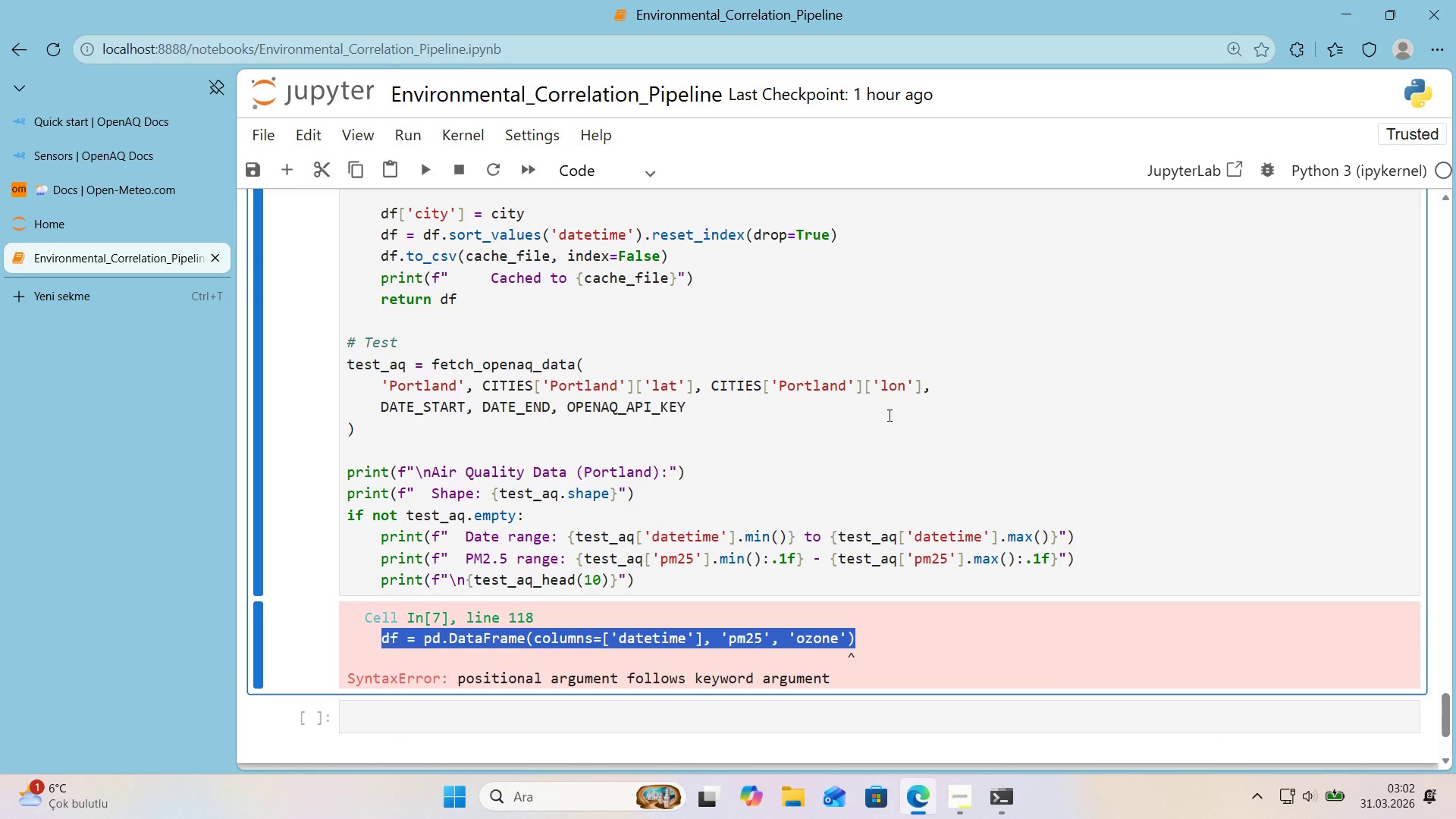 
left_click([899, 404])
 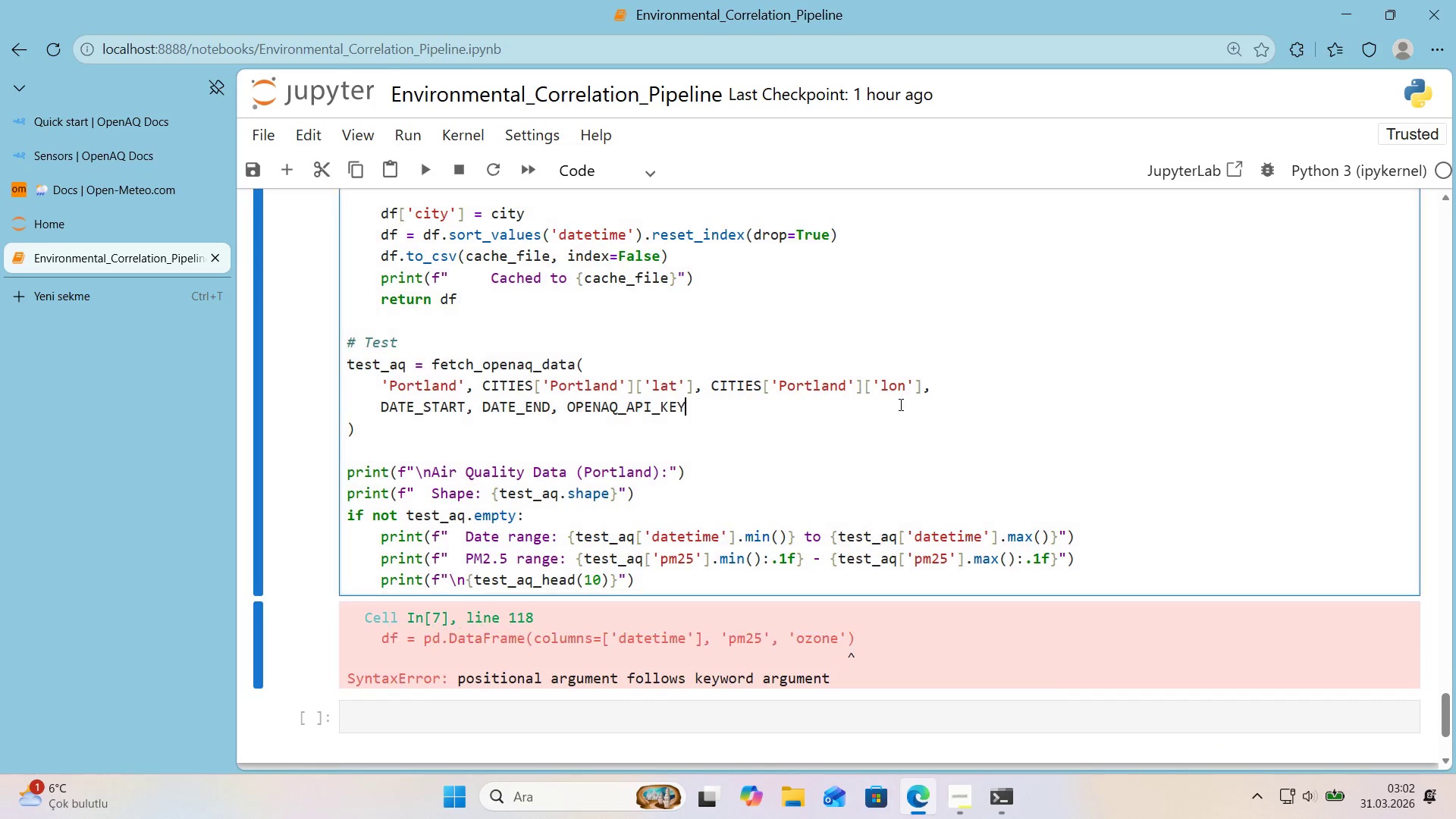 
key(Control+Shift+ControlLeft)
 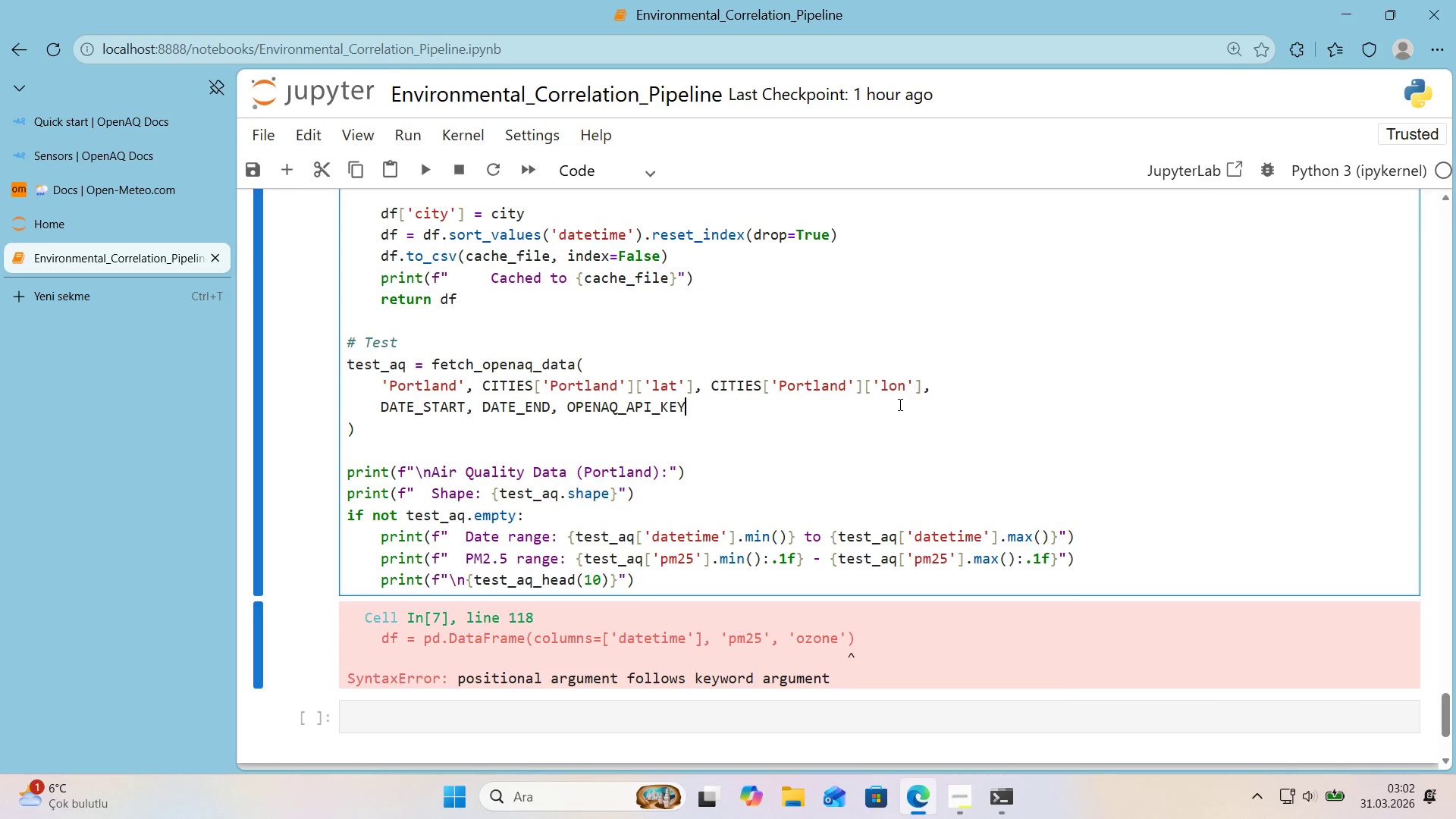 
key(Control+Shift+F)
 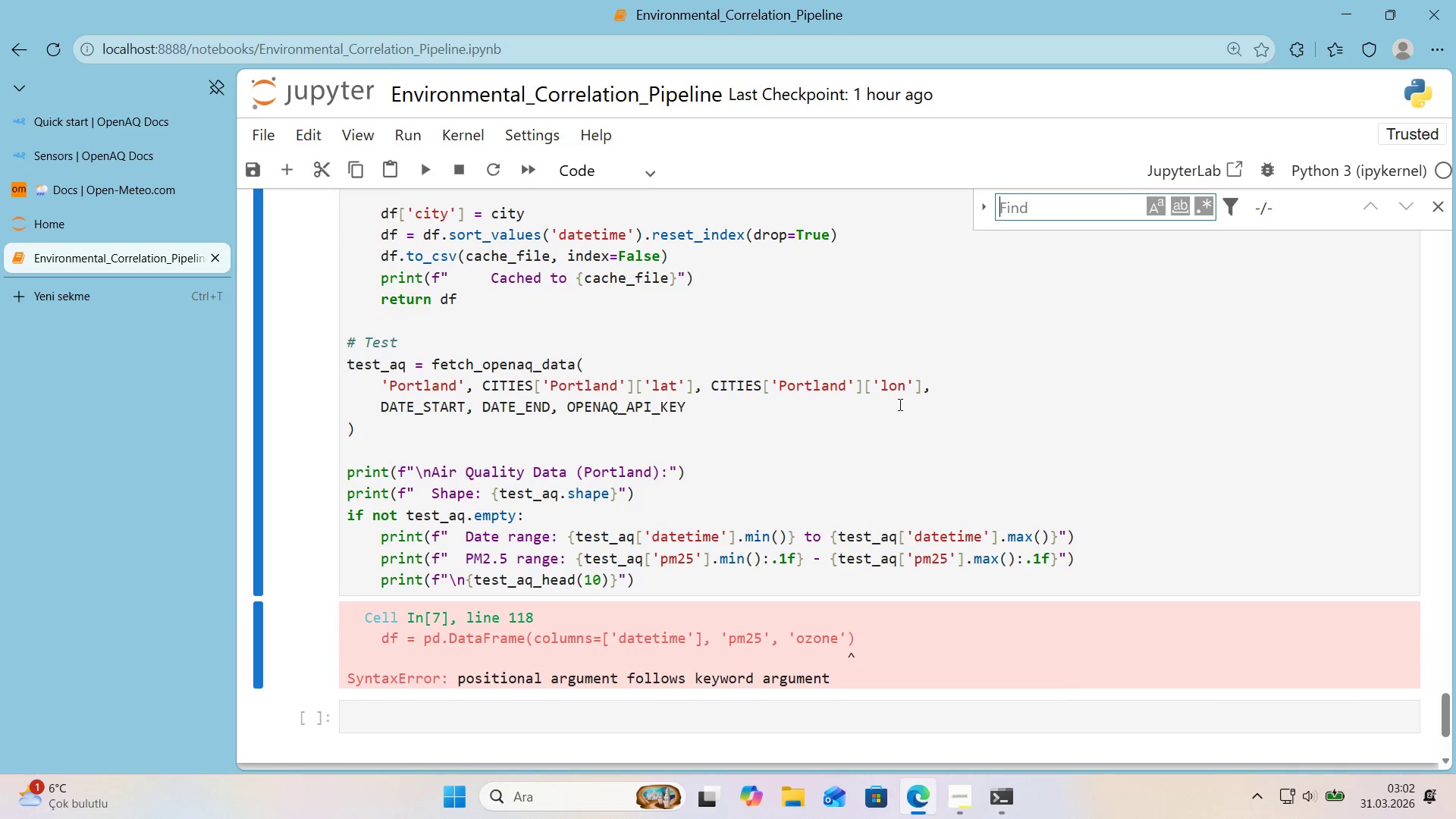 
key(Control+Shift+ControlLeft)
 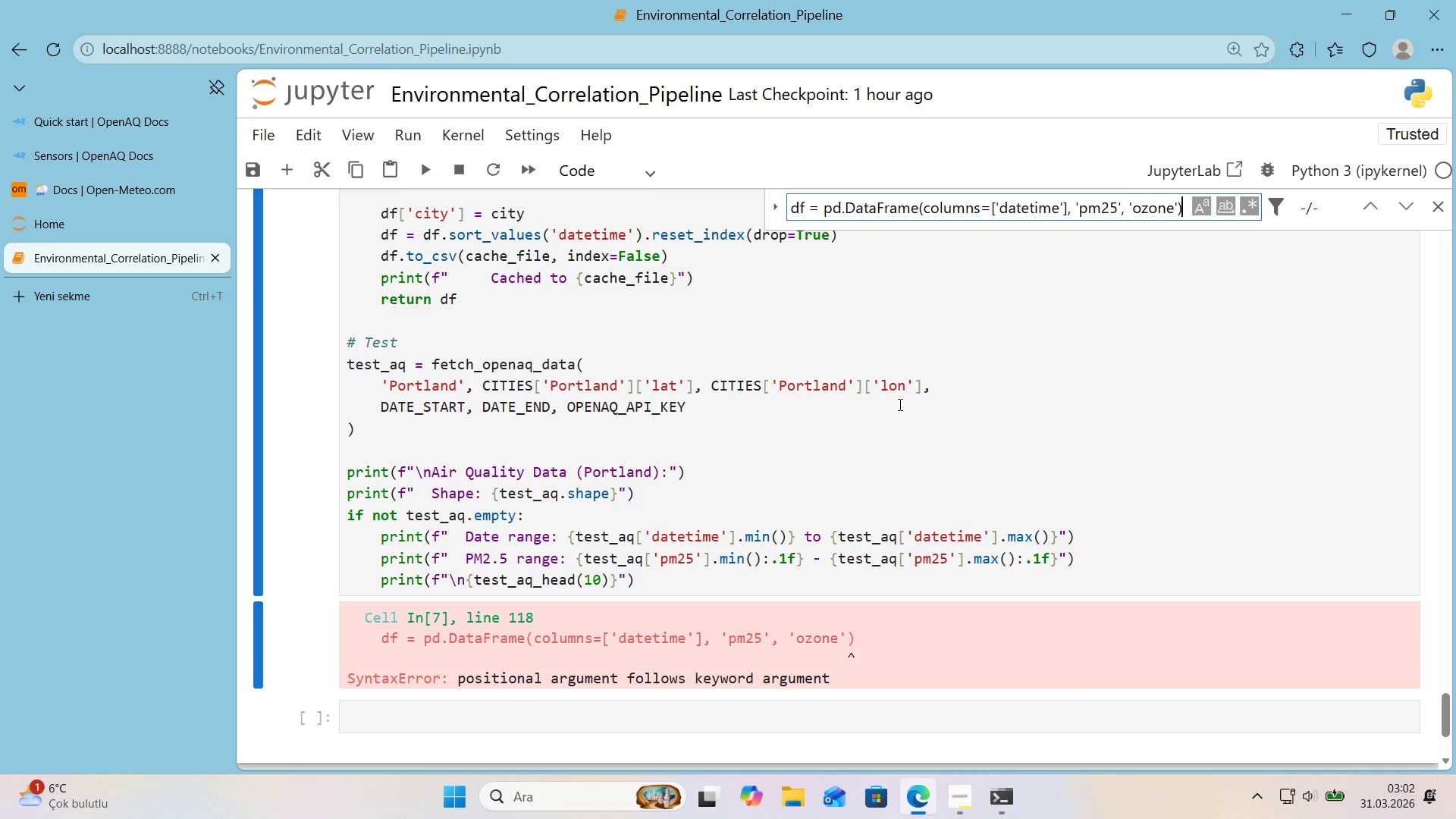 
key(Control+Shift+V)
 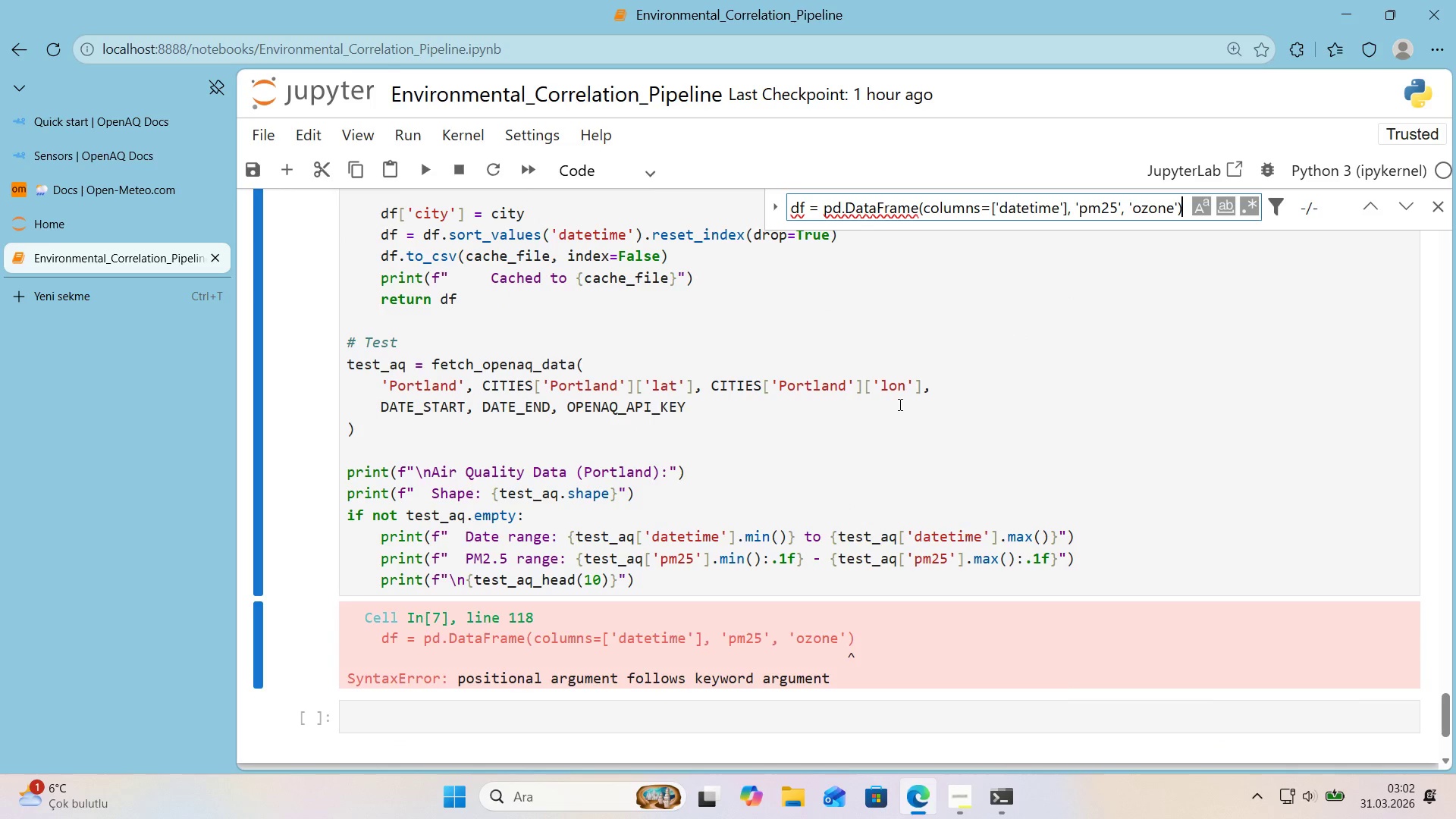 
key(Shift+Enter)
 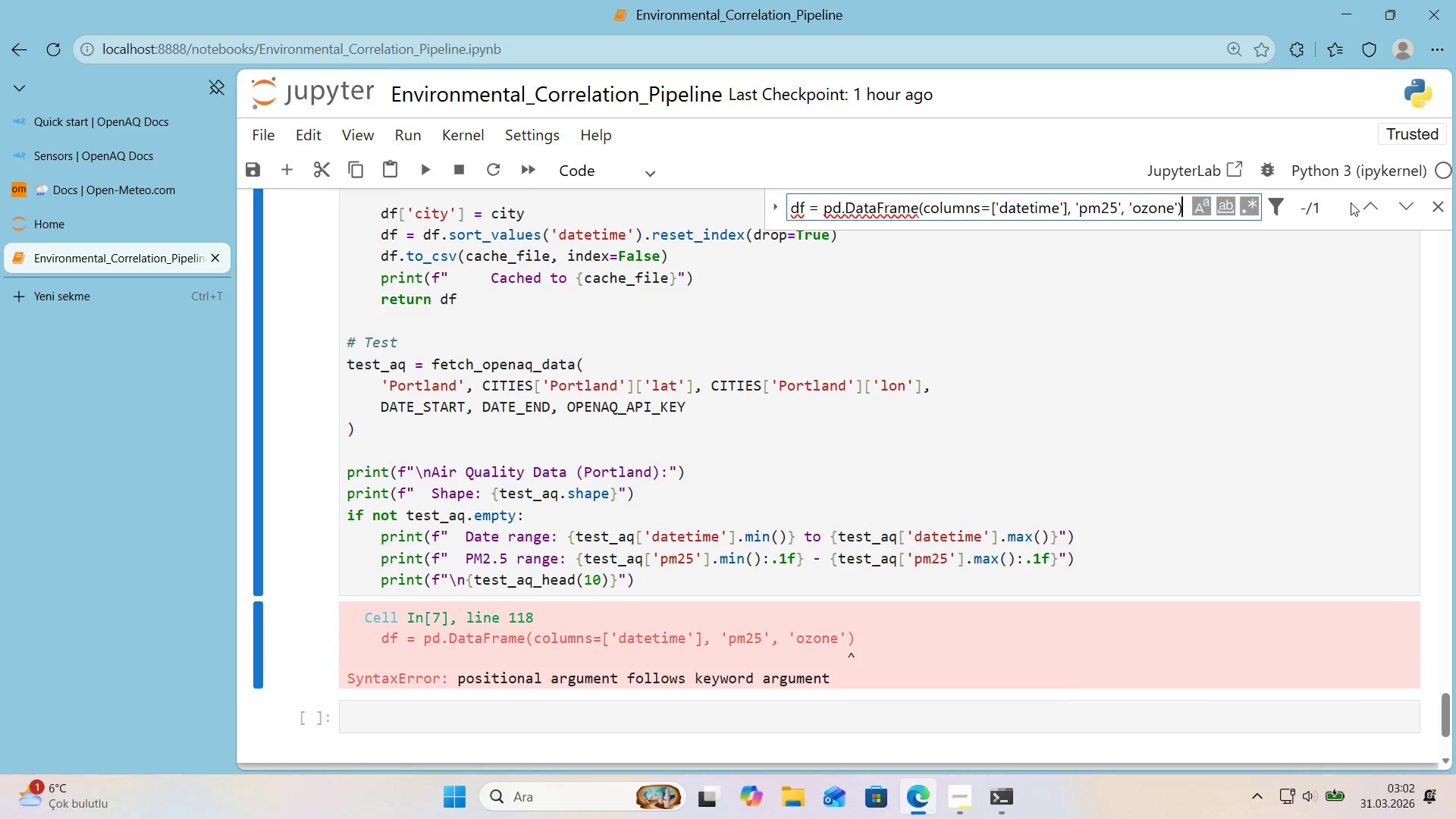 
left_click([1365, 217])
 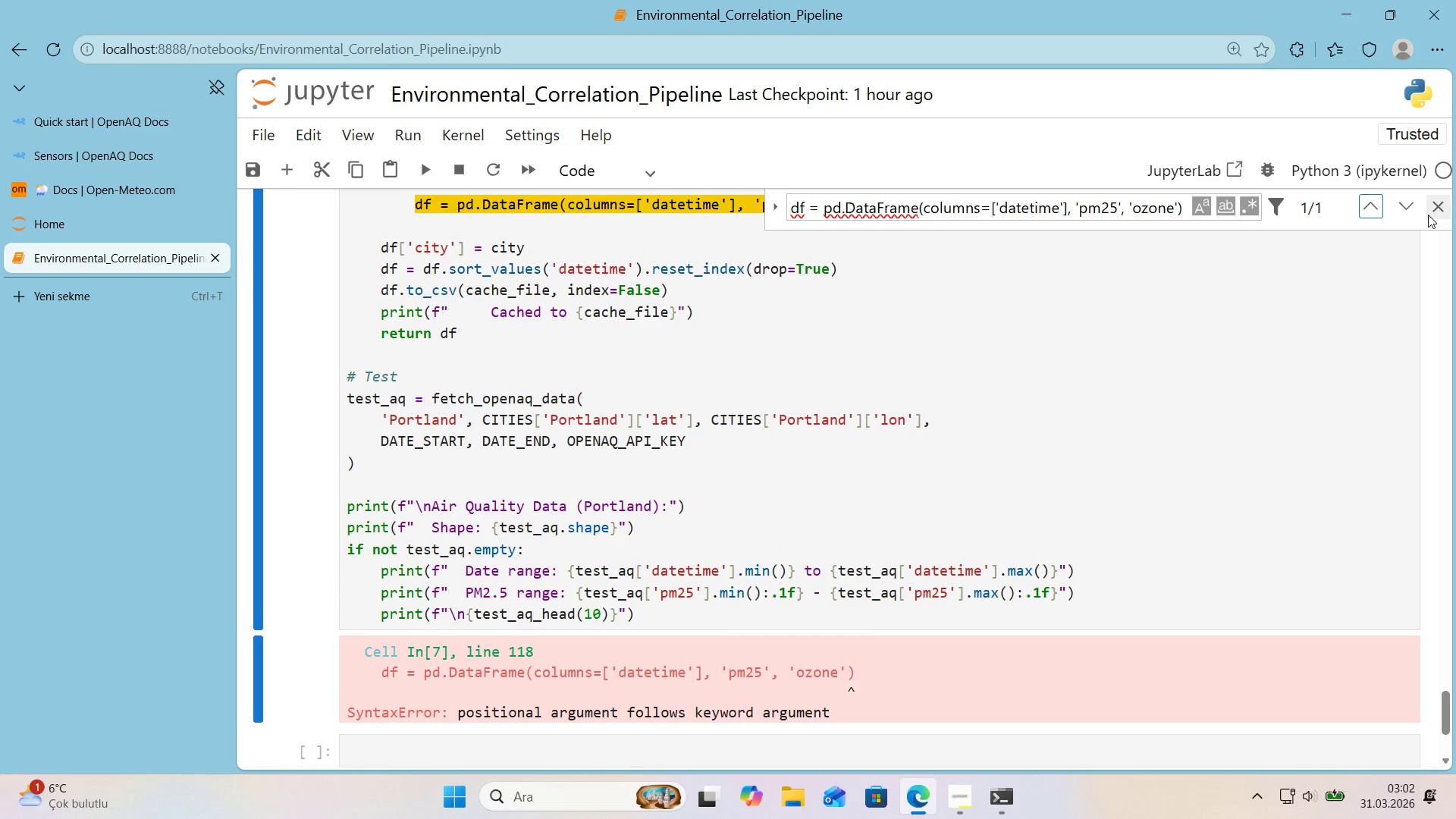 
left_click([1433, 215])
 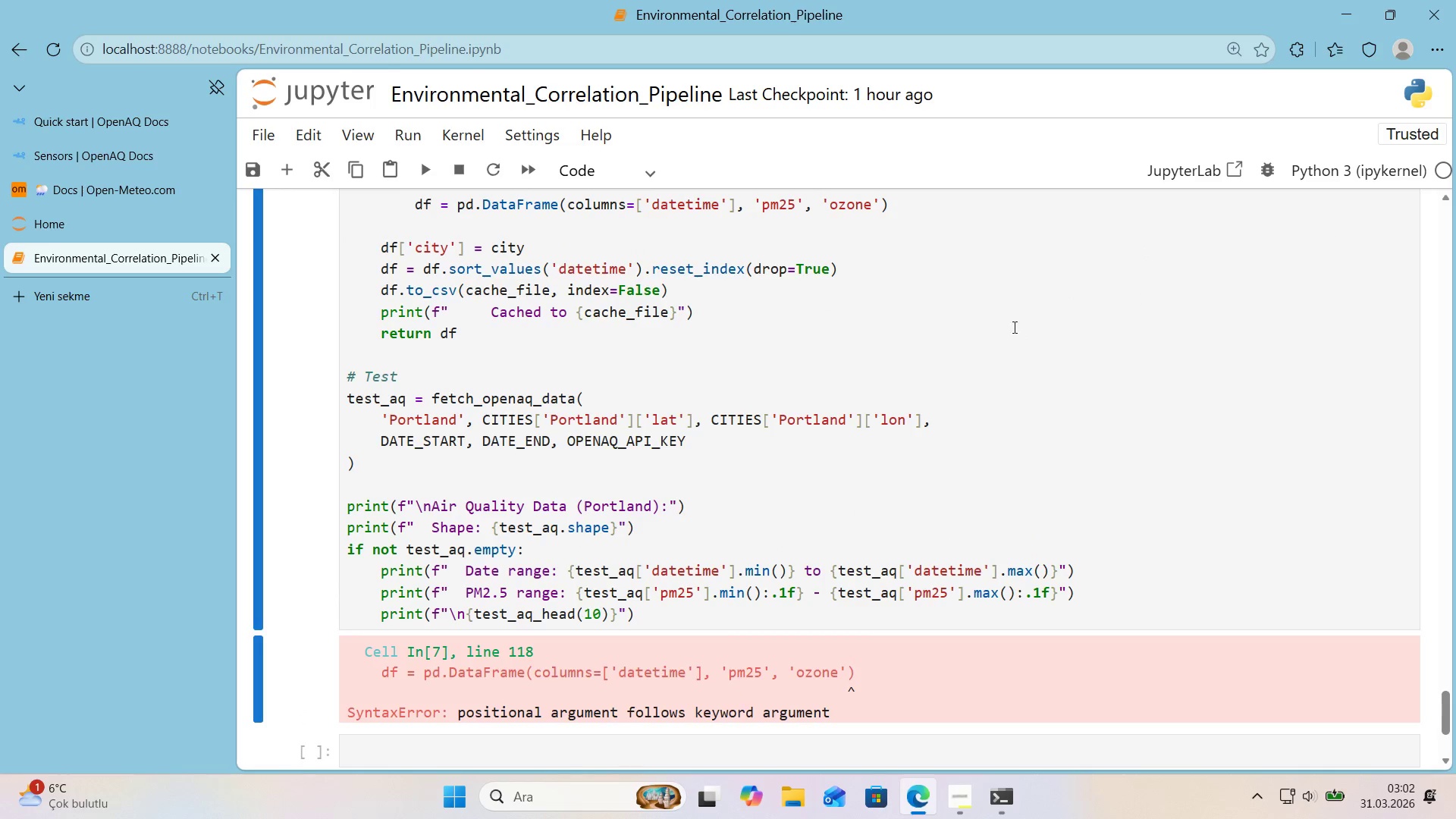 
left_click([924, 293])
 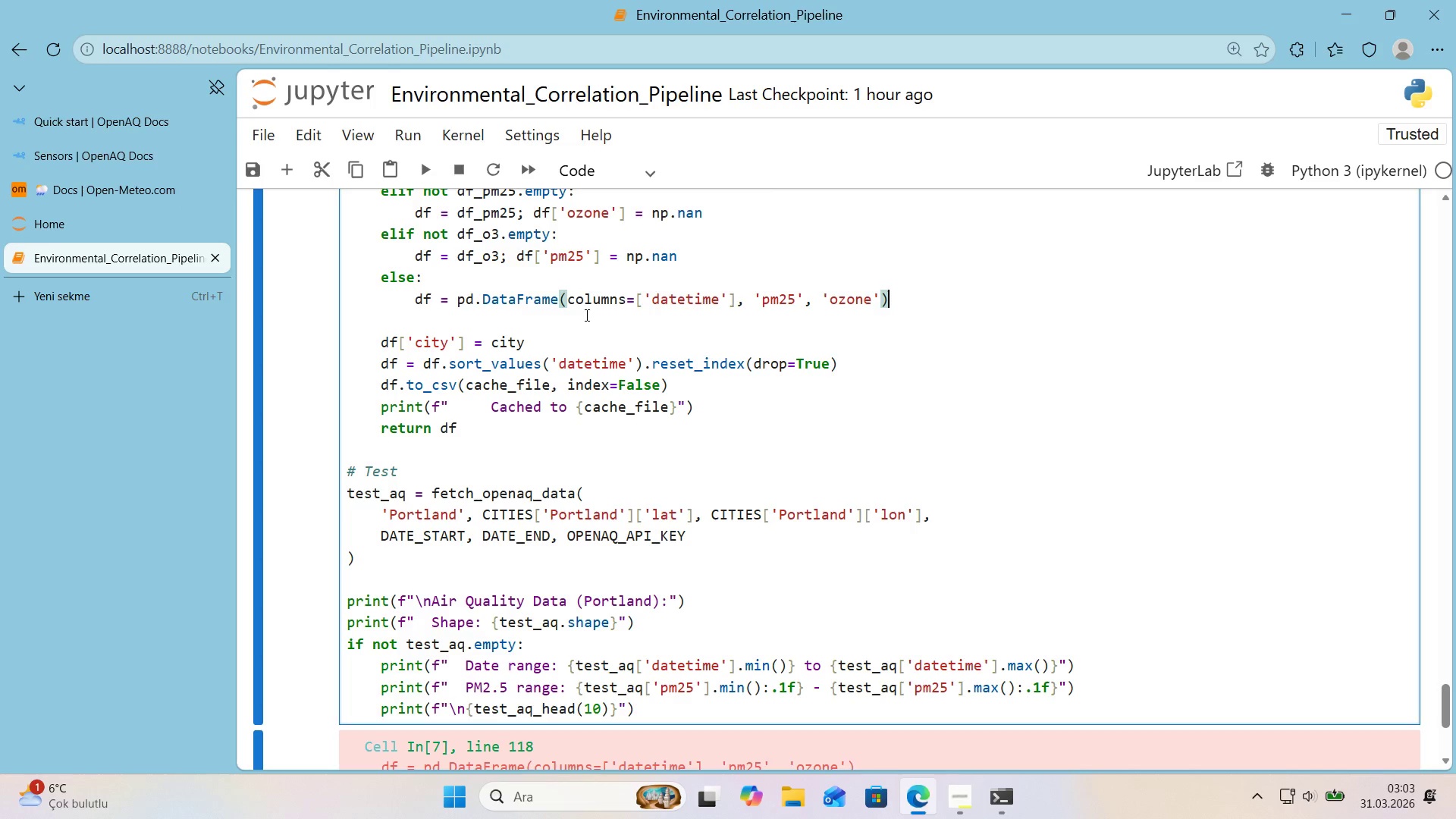 
scroll: coordinate [1005, 327], scroll_direction: up, amount: 1.0
 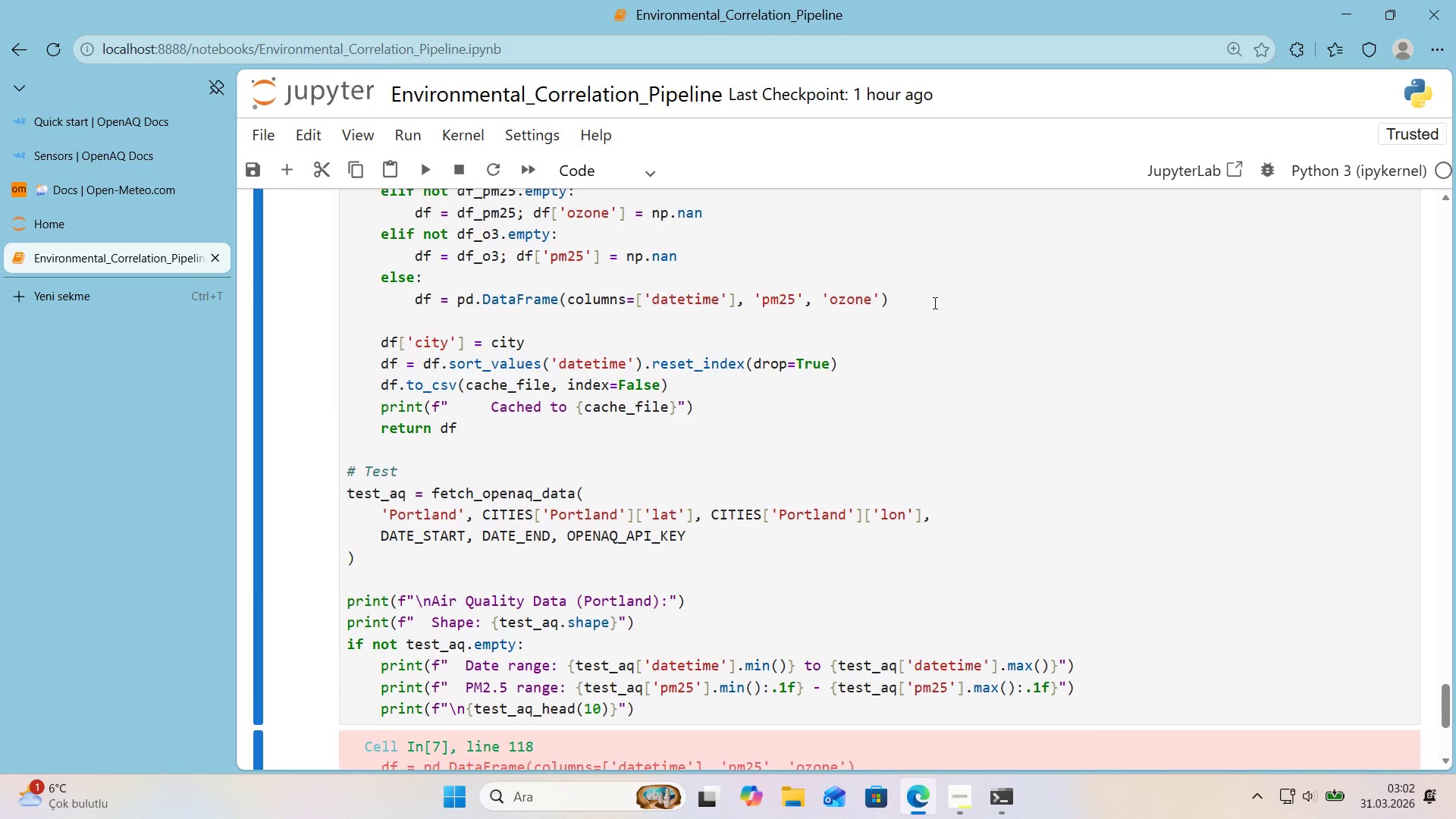 
wait(13.67)
 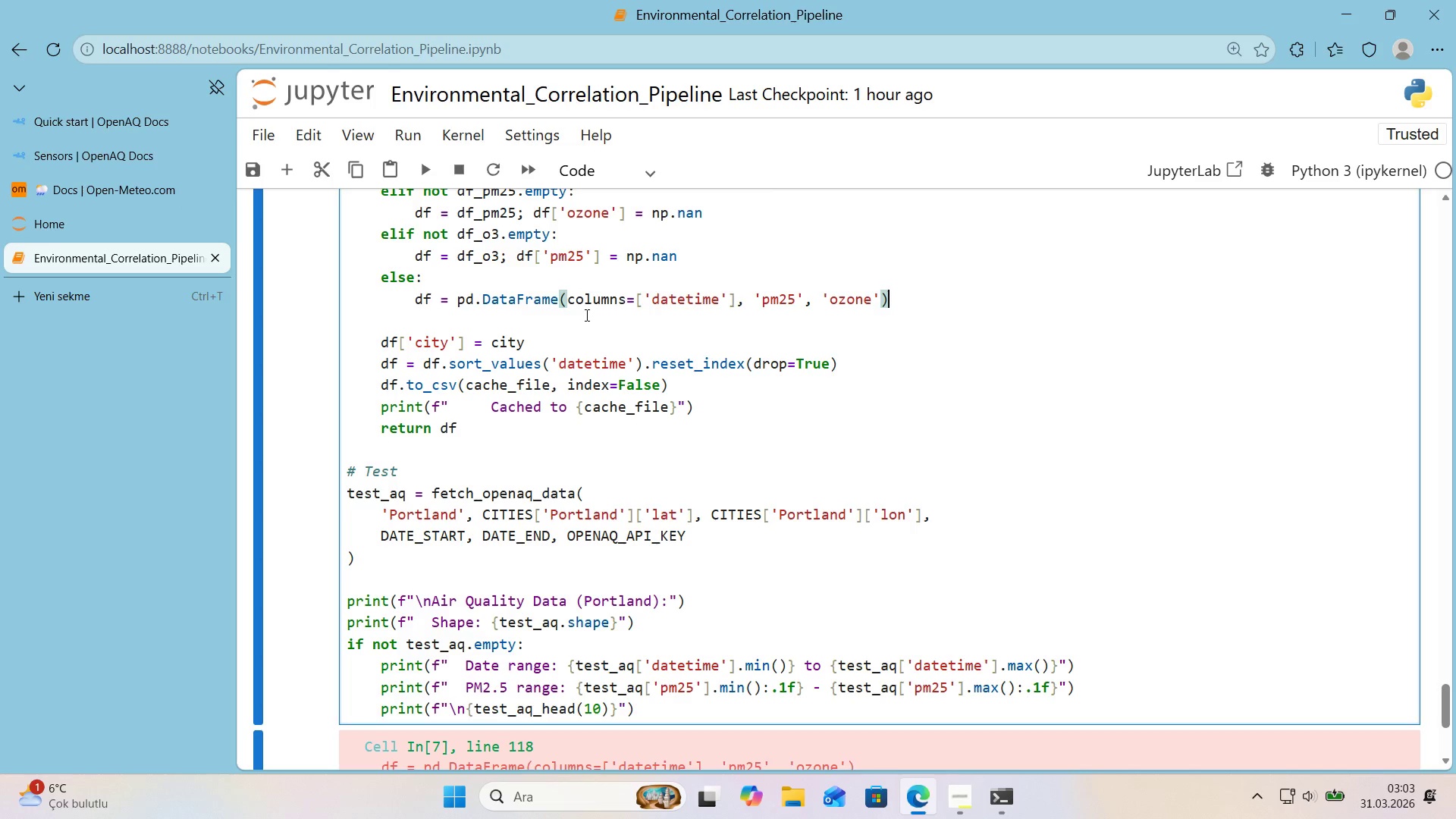 
left_click_drag(start_coordinate=[731, 306], to_coordinate=[737, 306])
 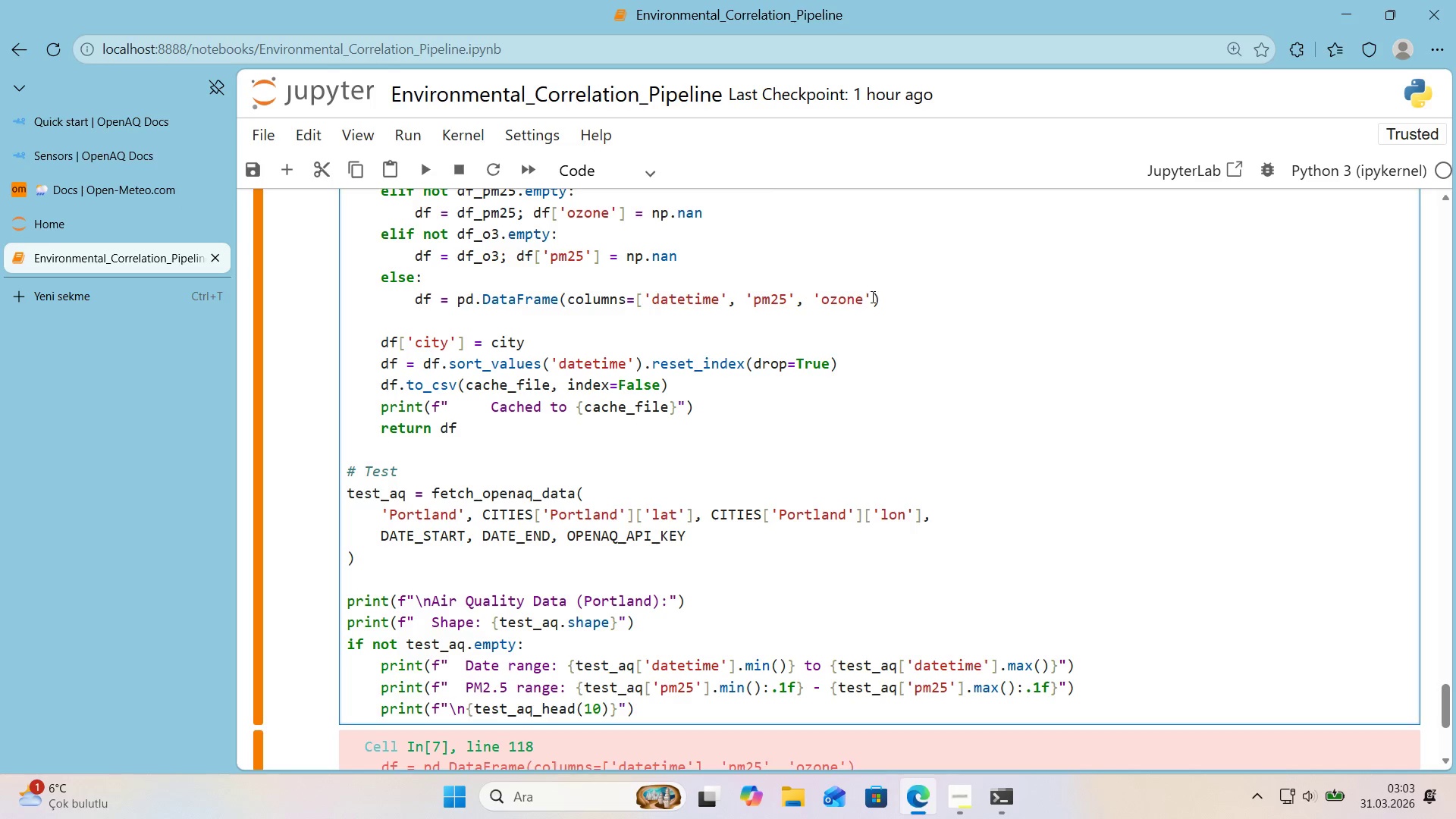 
key(Control+Shift+ControlLeft)
 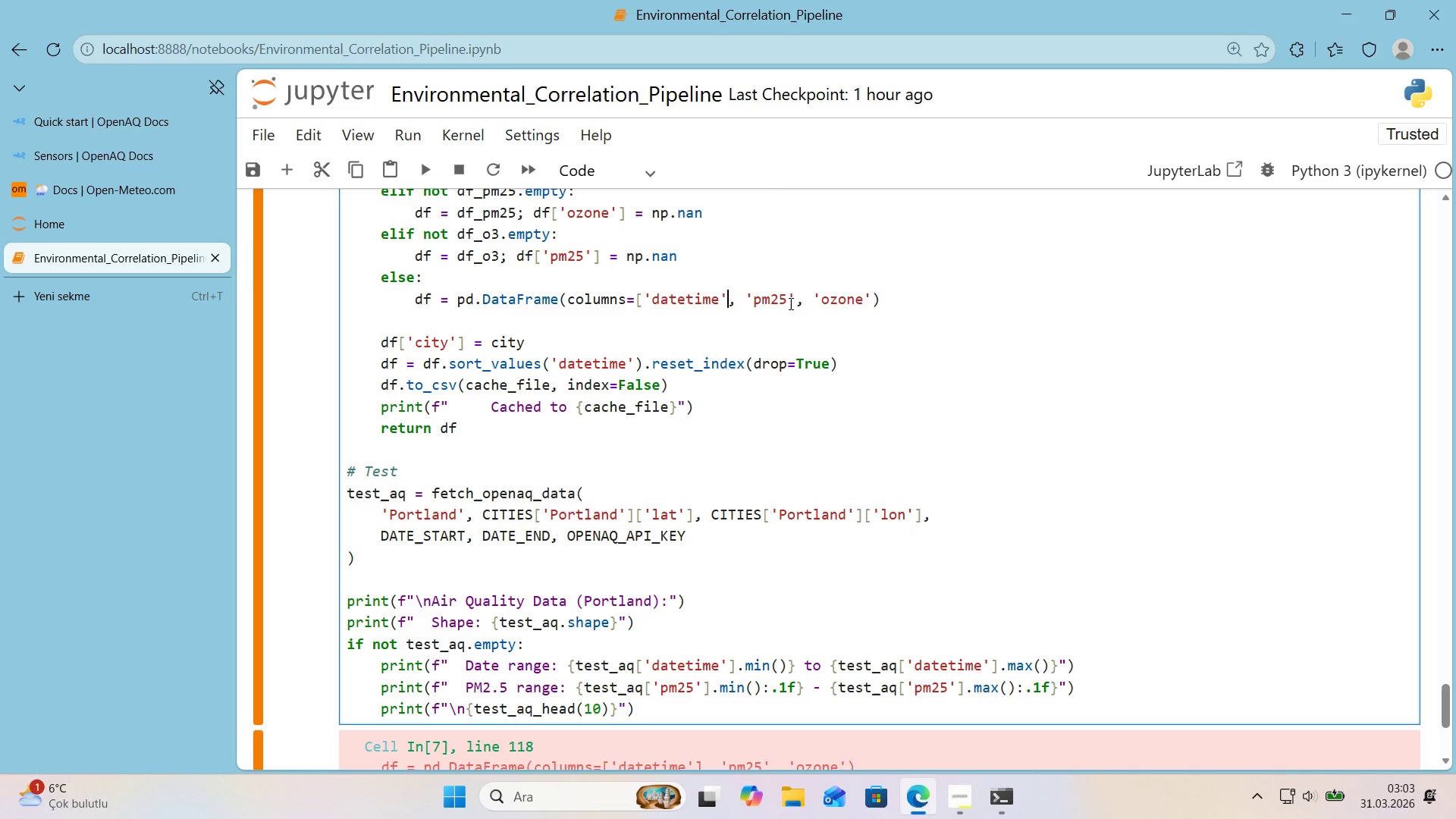 
key(Control+Shift+X)
 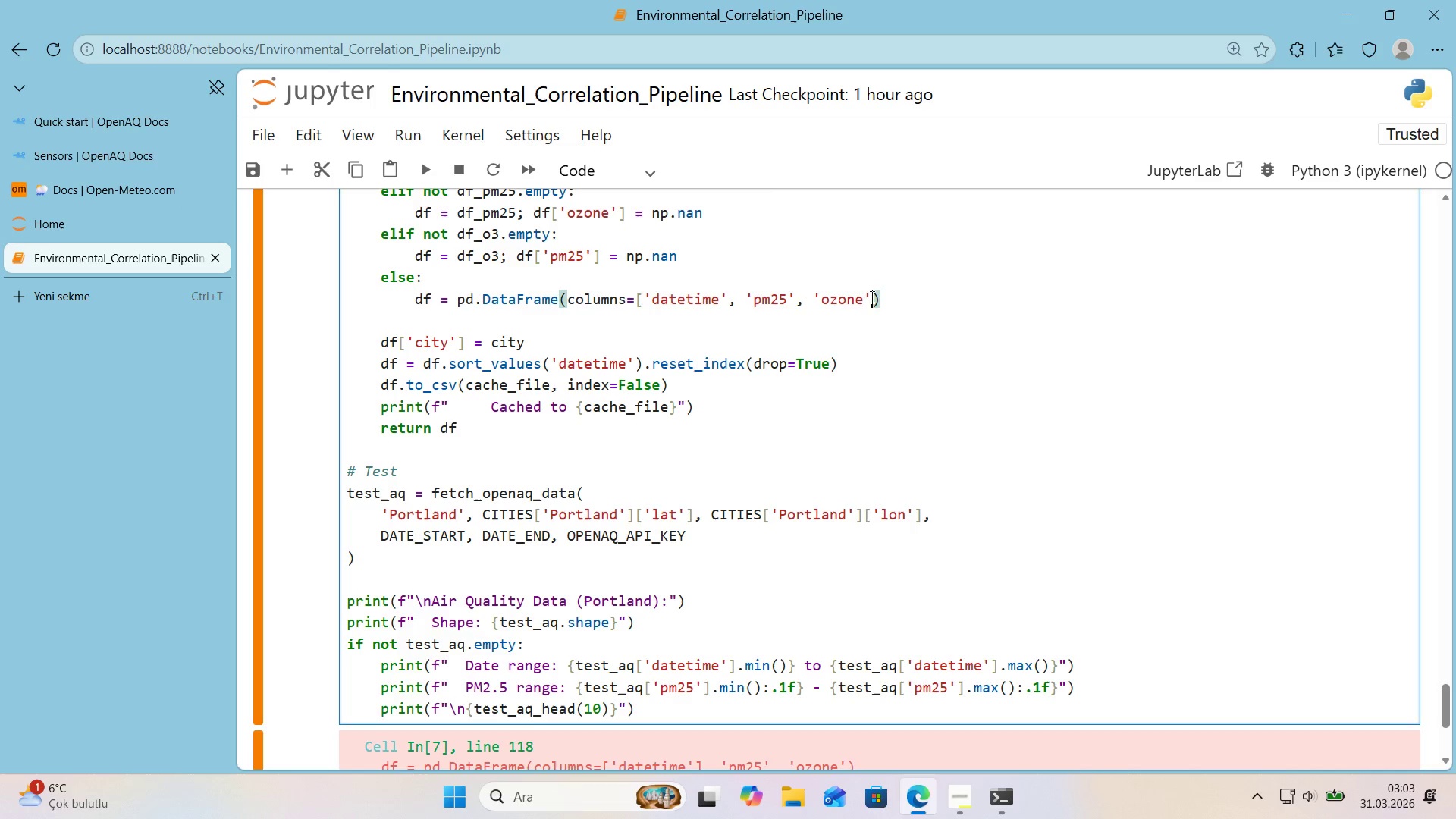 
key(Control+Shift+ControlLeft)
 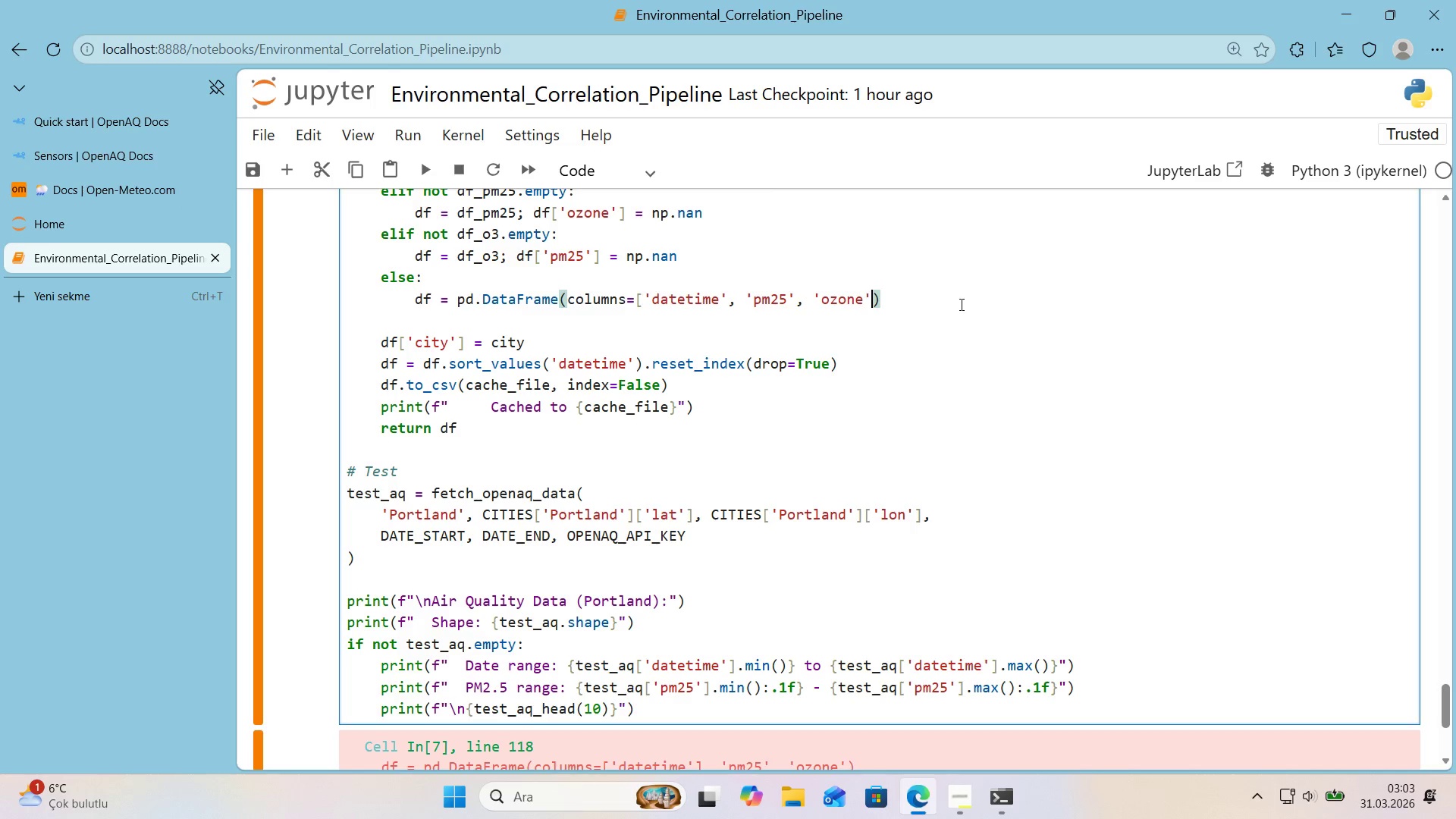 
key(Control+Shift+V)
 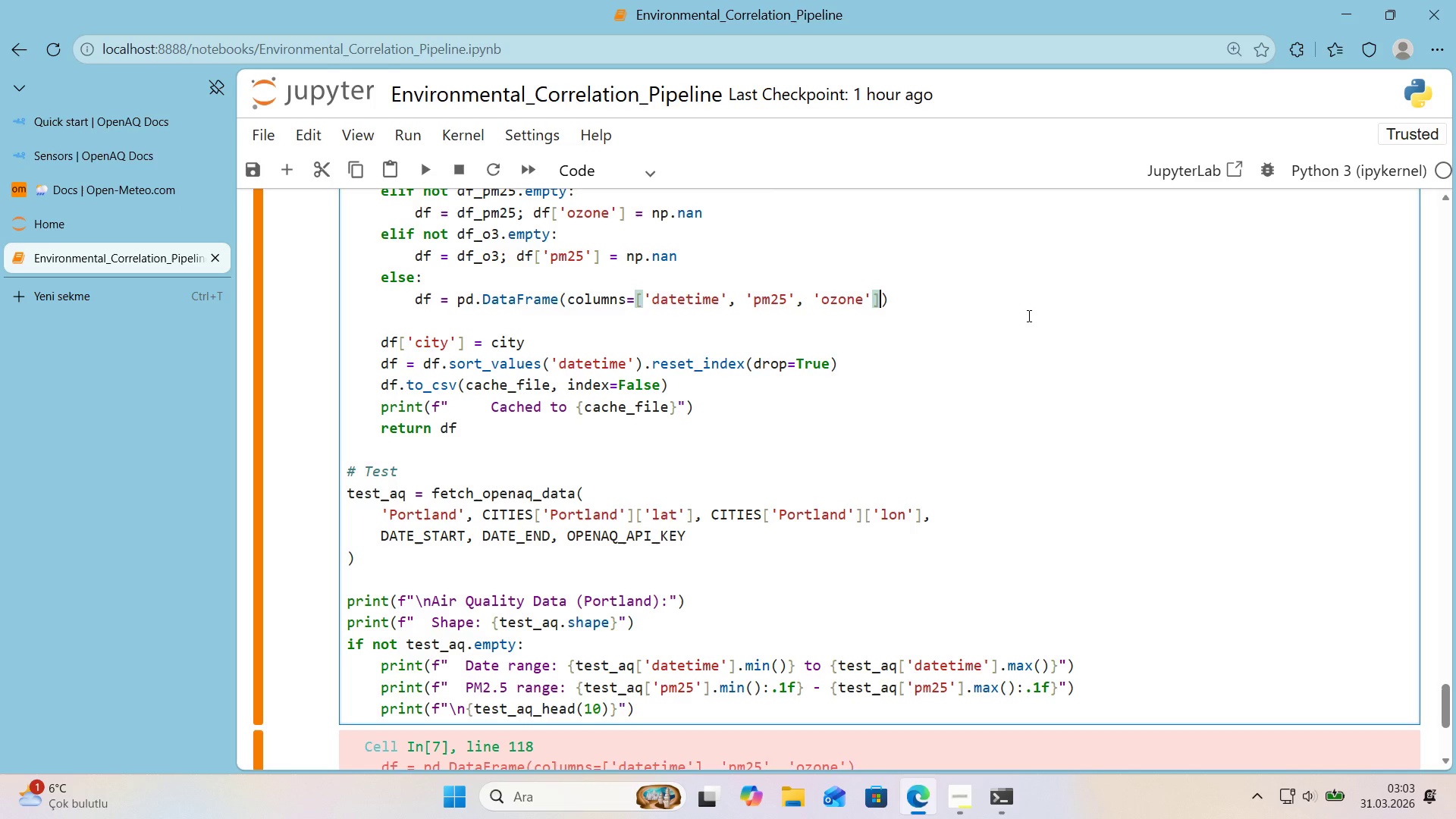 
key(Shift+Enter)
 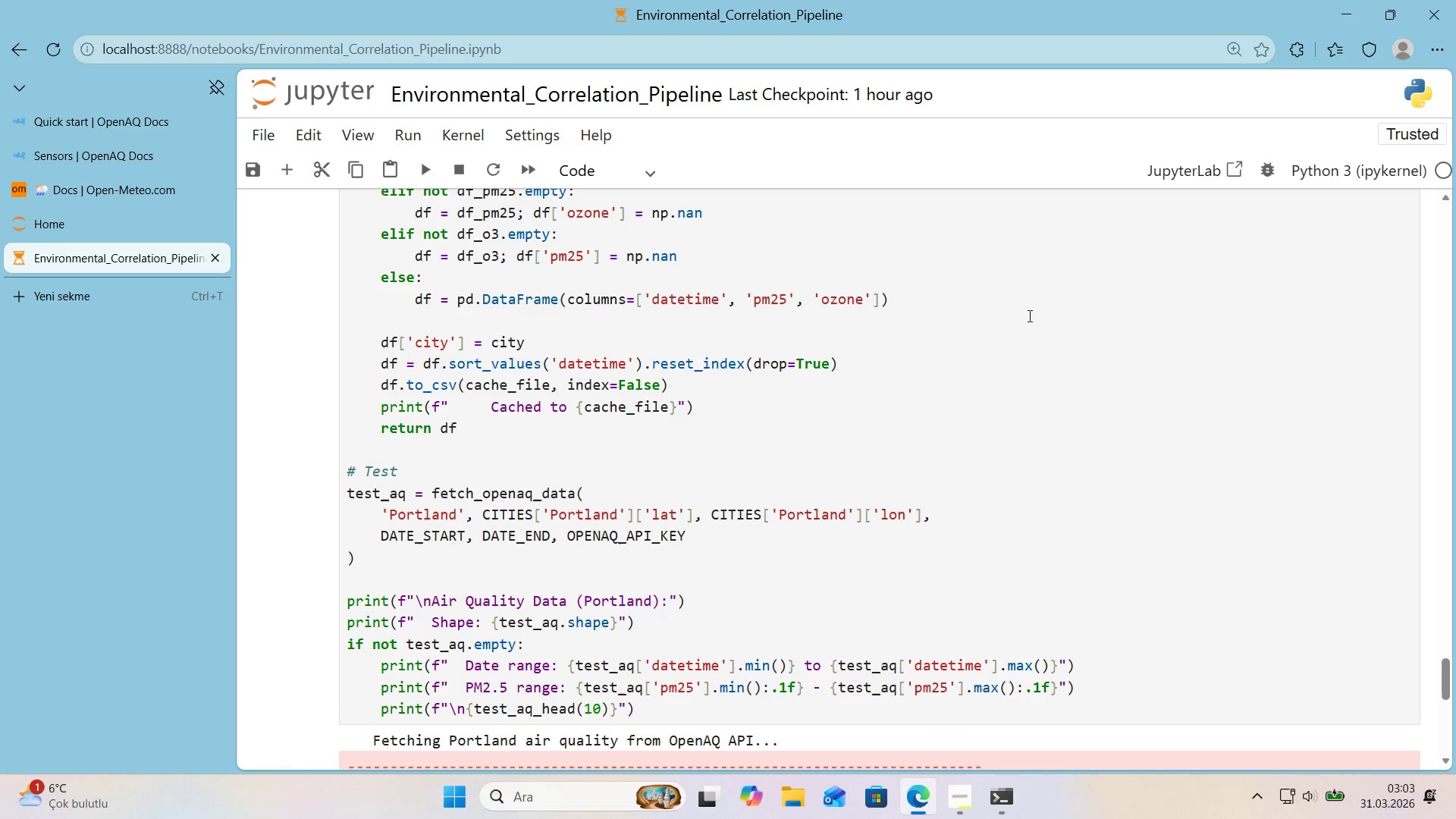 
scroll: coordinate [1015, 320], scroll_direction: down, amount: 6.0
 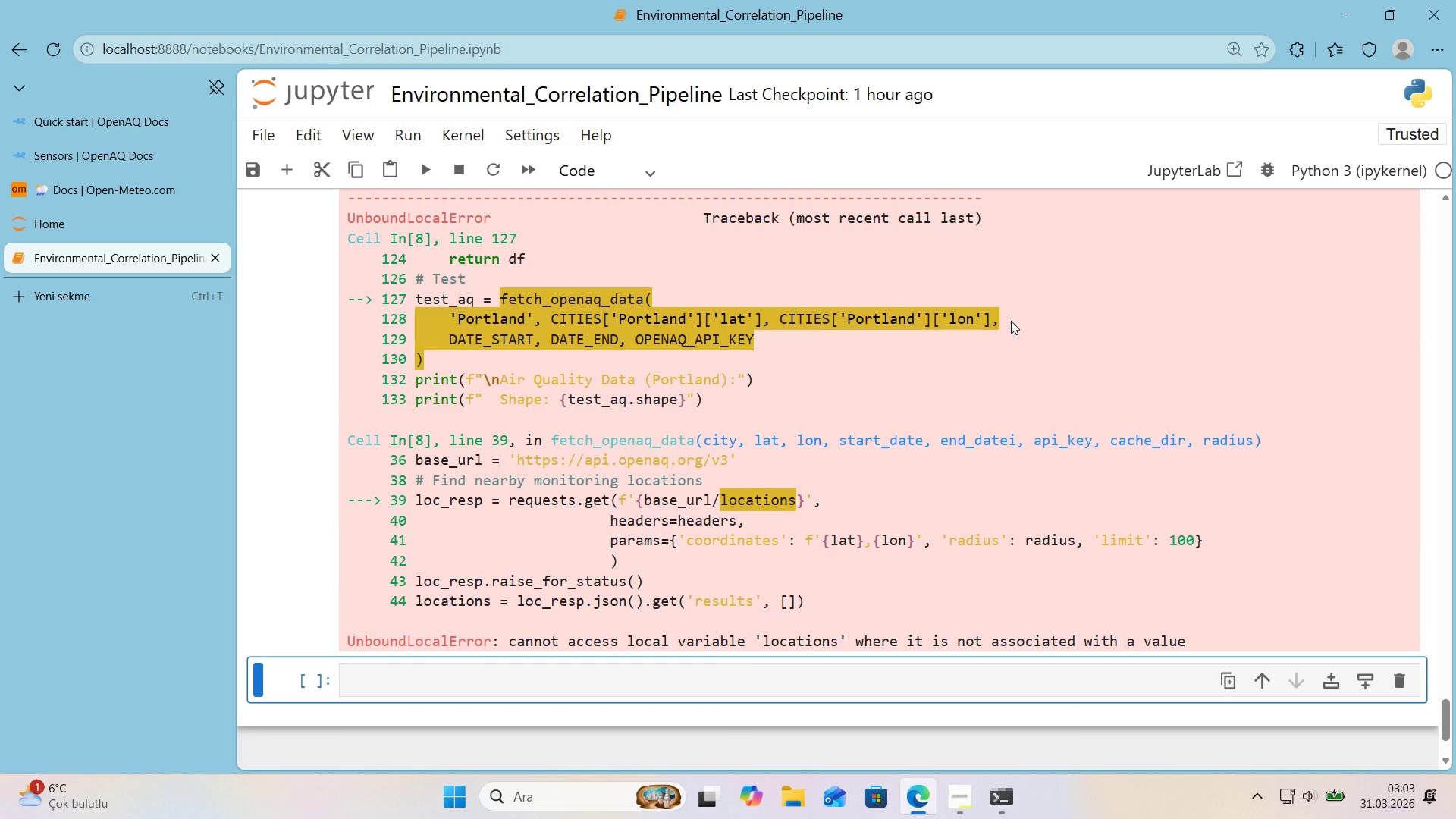 
scroll: coordinate [1011, 321], scroll_direction: up, amount: 1.0
 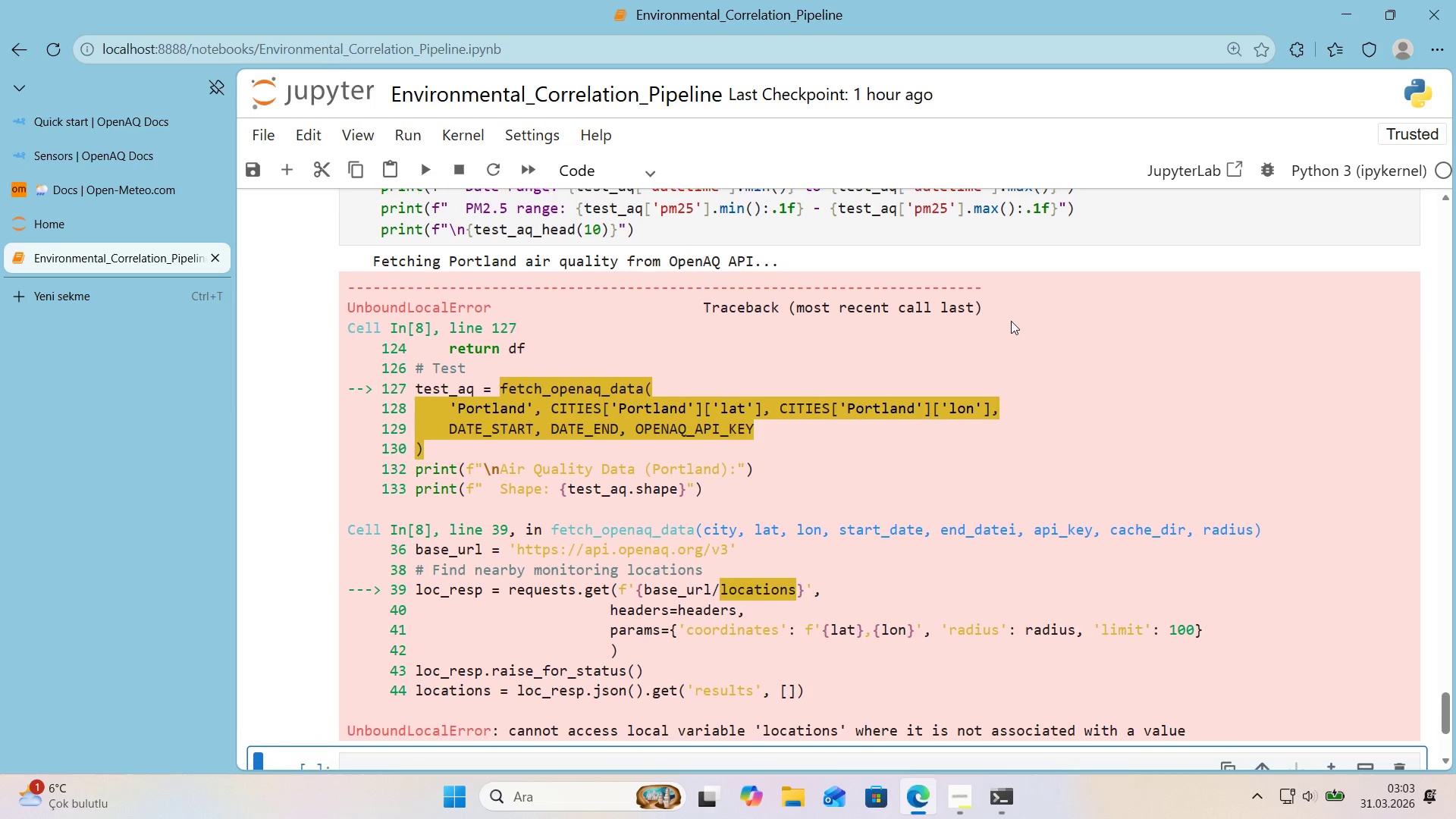 
scroll: coordinate [1011, 321], scroll_direction: down, amount: 1.0
 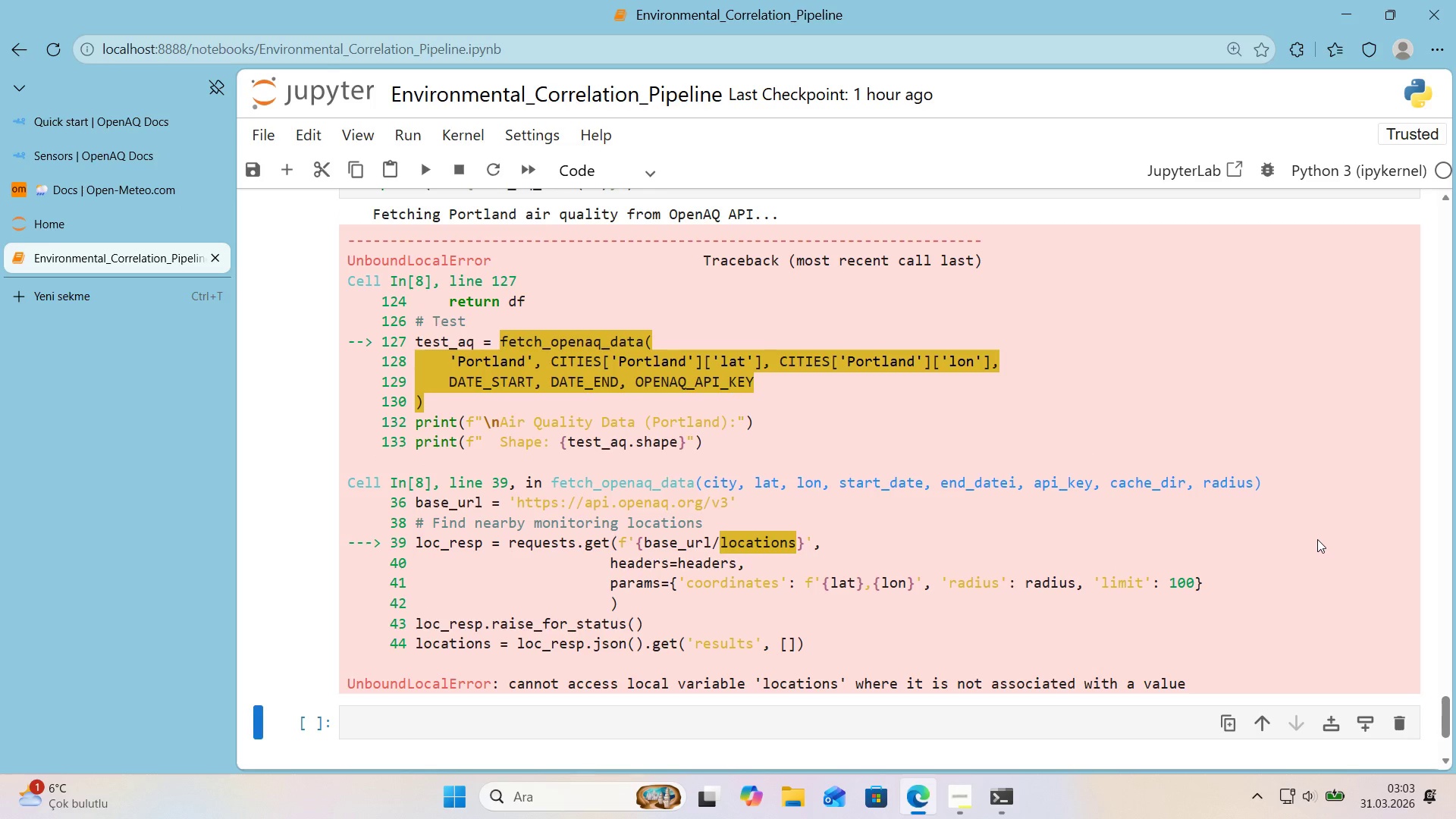 
wait(16.5)
 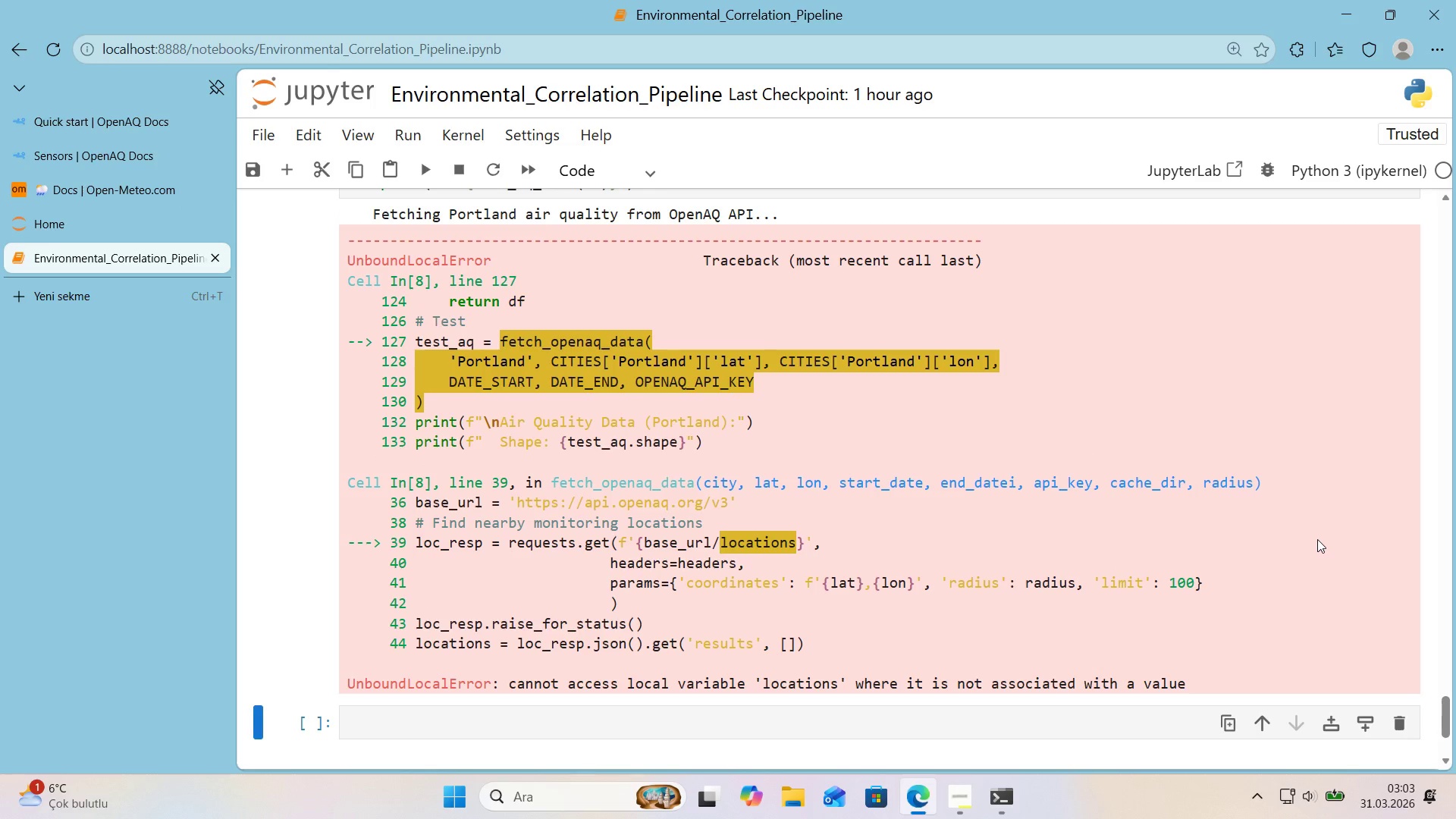 
scroll: coordinate [774, 579], scroll_direction: up, amount: 5.0
 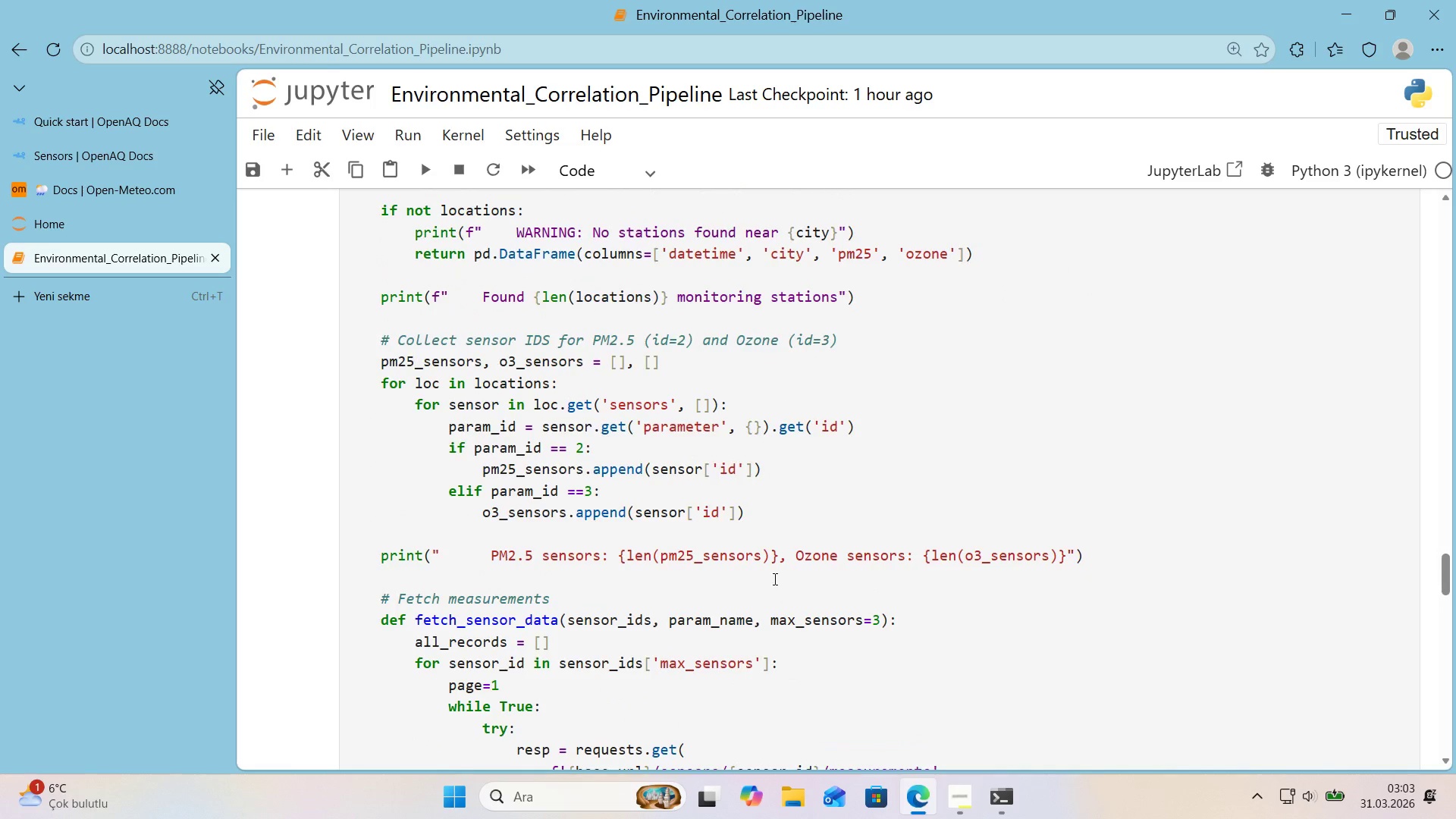 
scroll: coordinate [774, 579], scroll_direction: up, amount: 3.0
 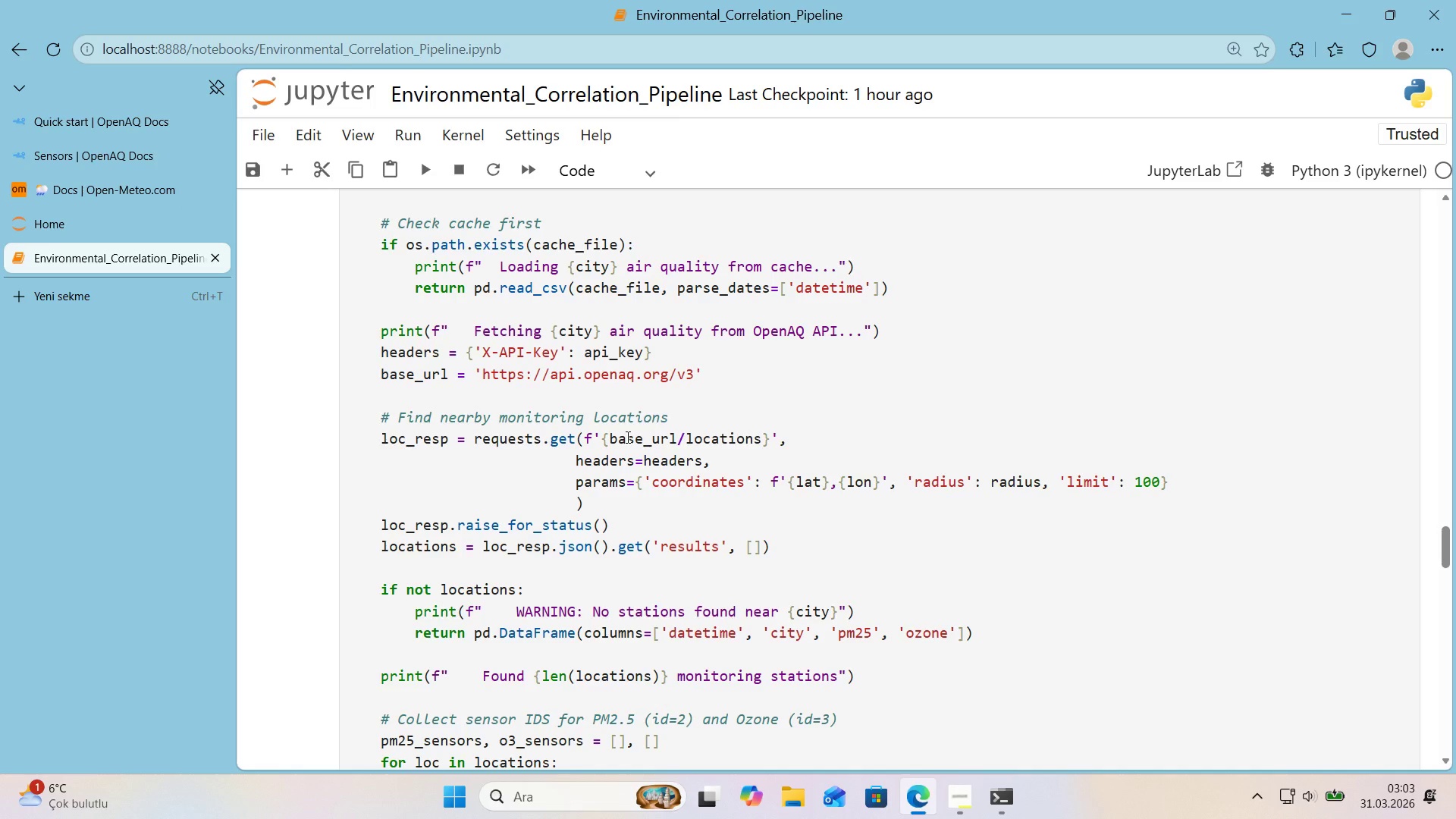 
wait(9.58)
 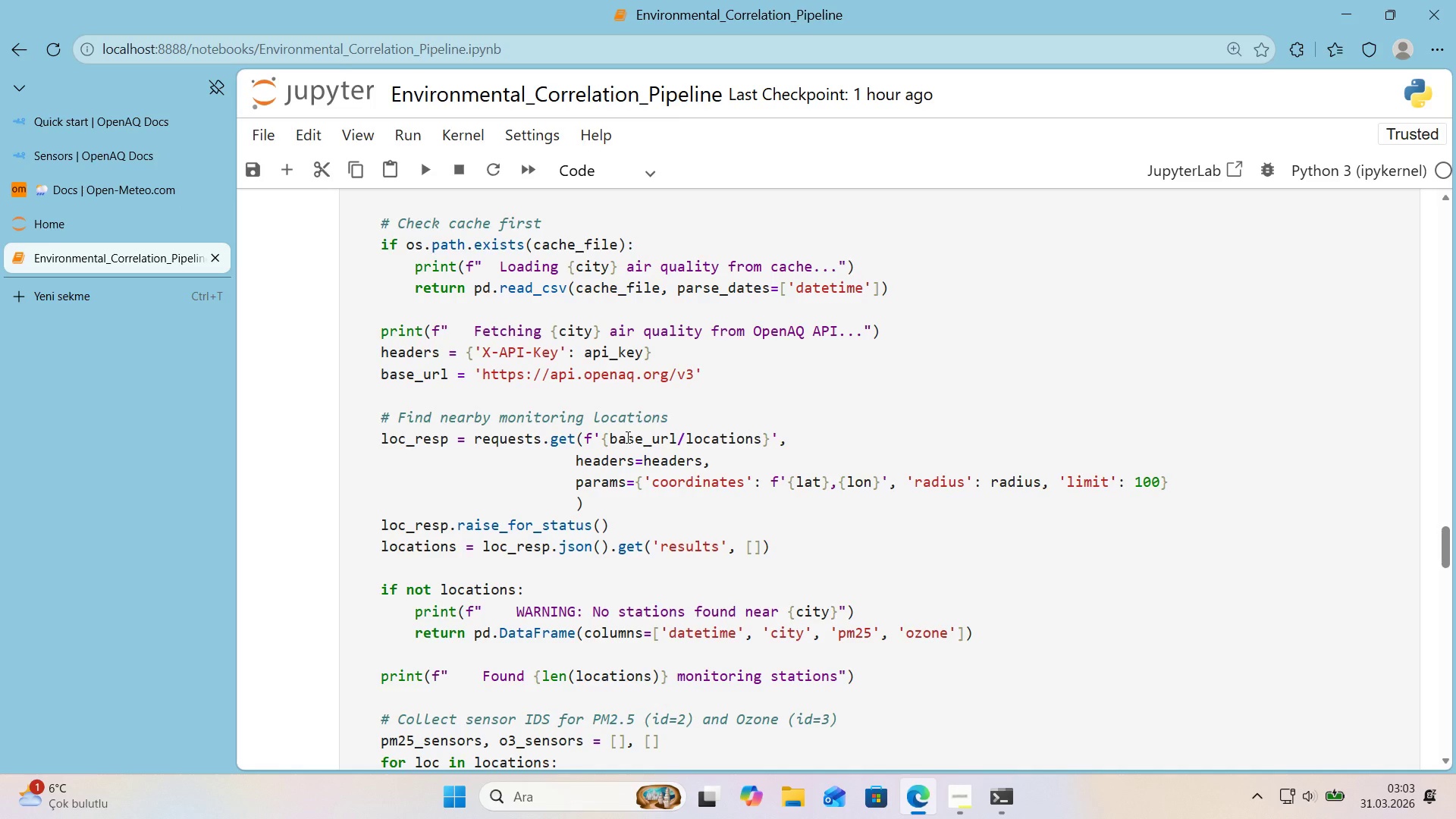 
scroll: coordinate [833, 550], scroll_direction: down, amount: 15.0
 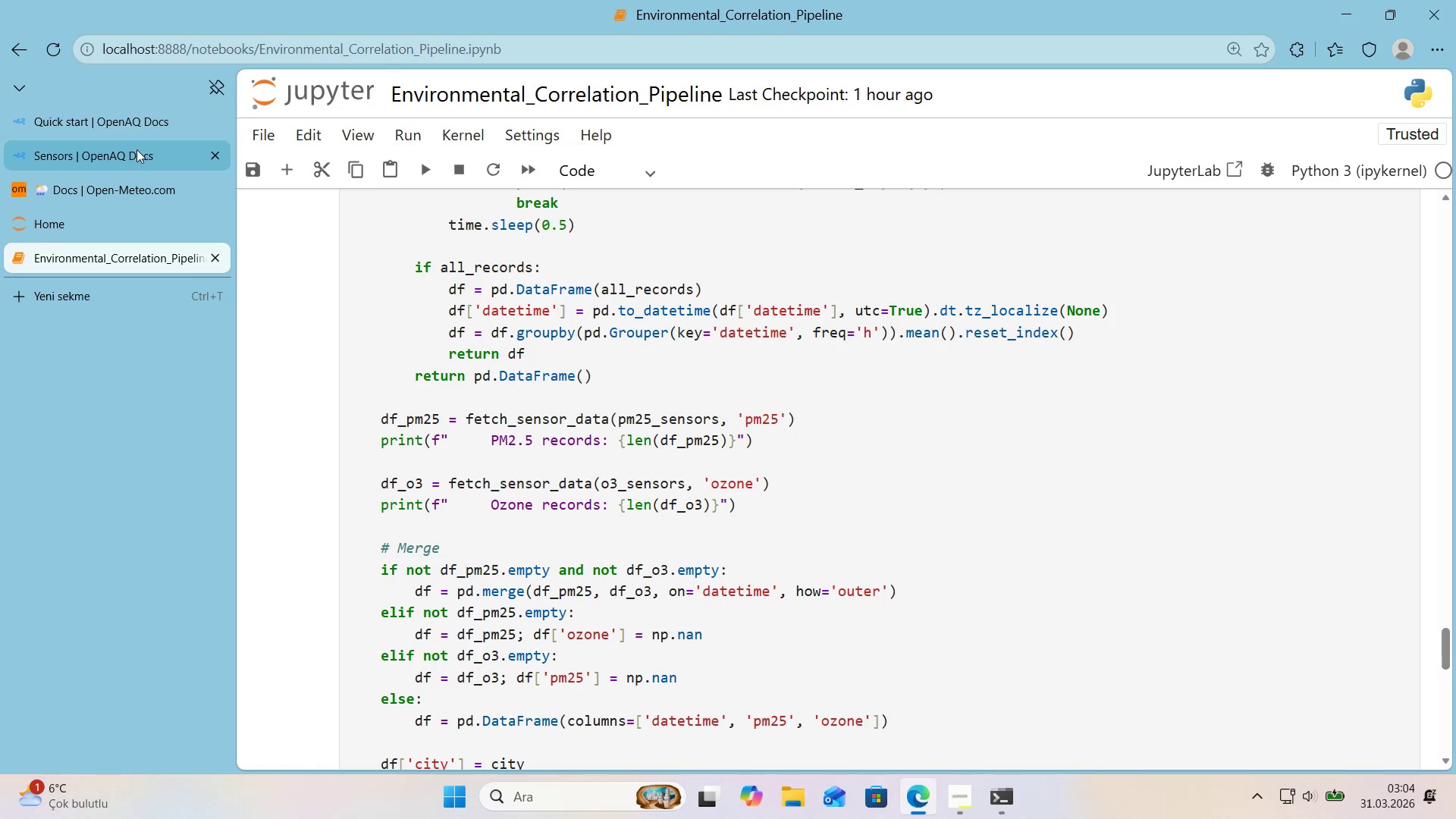 
left_click([131, 135])
 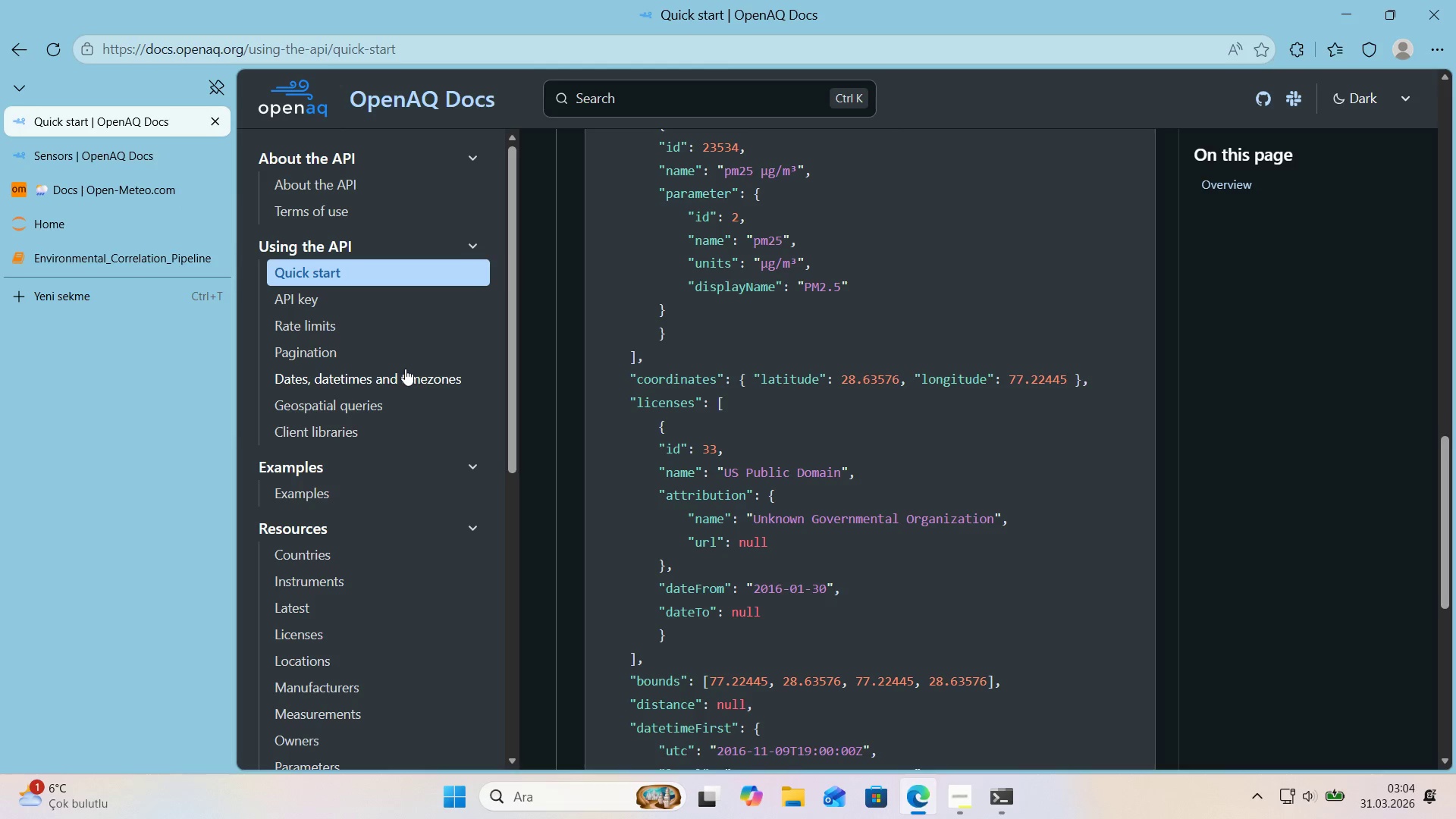 
scroll: coordinate [405, 369], scroll_direction: down, amount: 1.0
 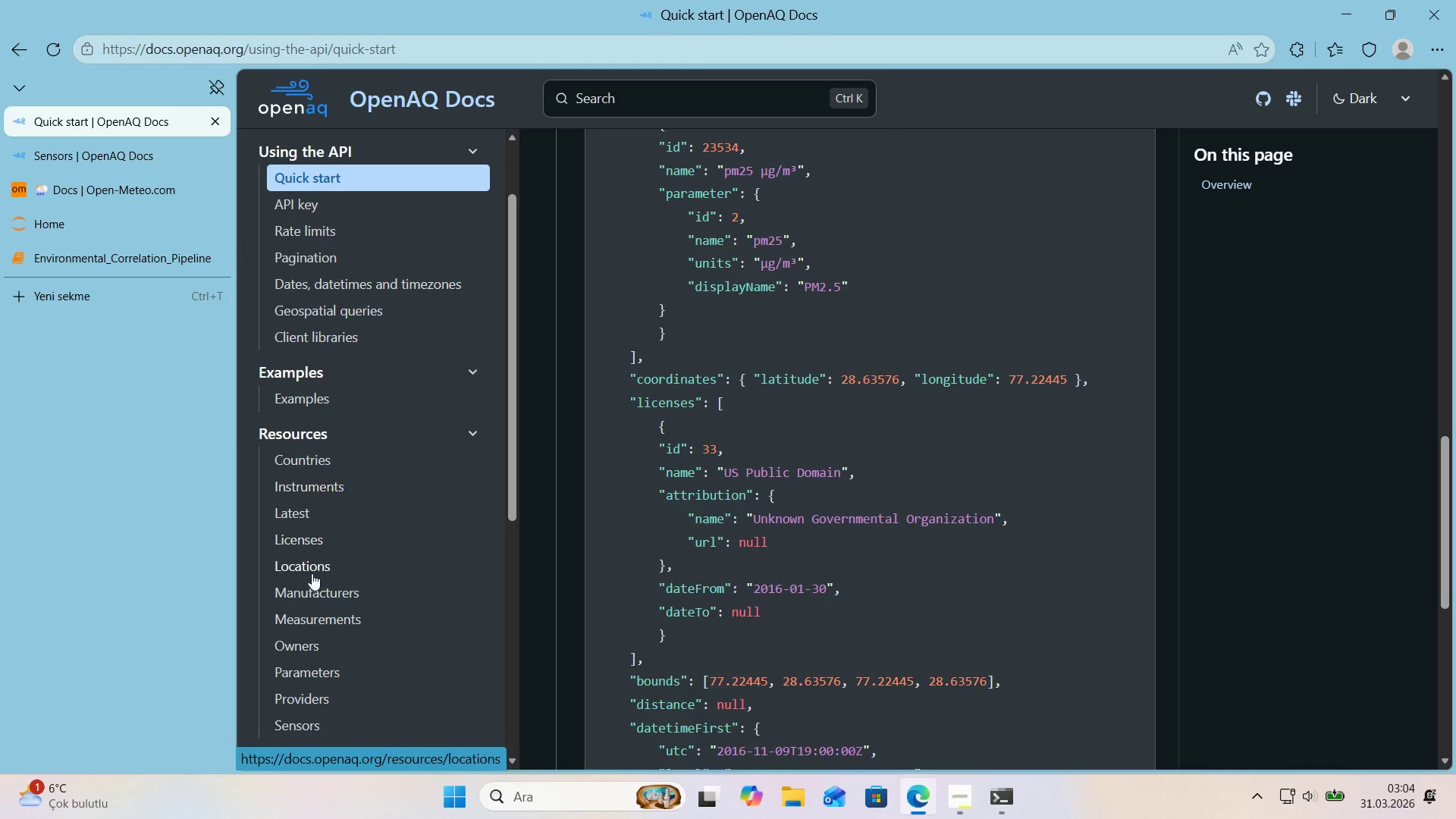 
left_click([312, 573])
 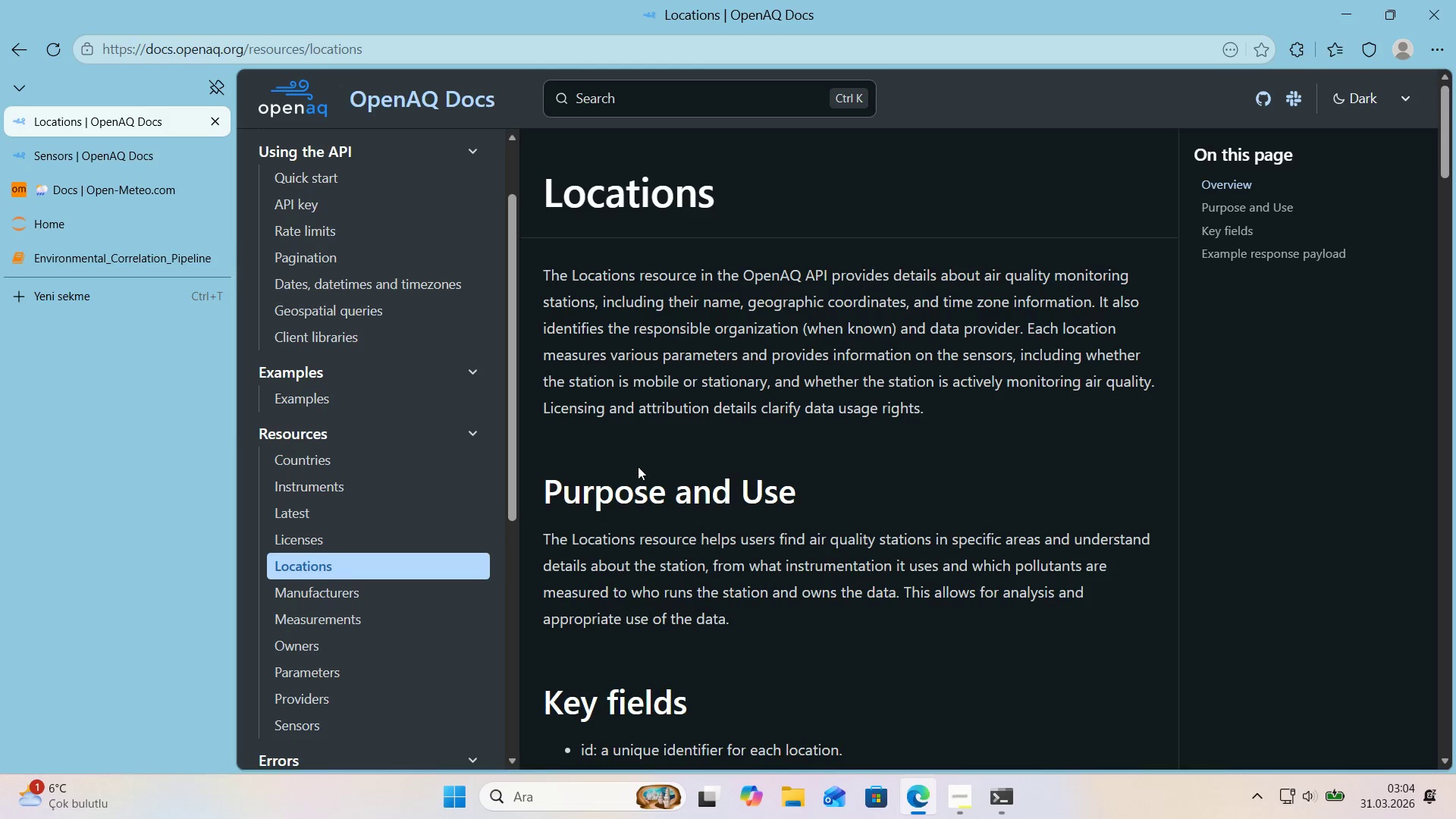 
scroll: coordinate [633, 467], scroll_direction: down, amount: 4.0
 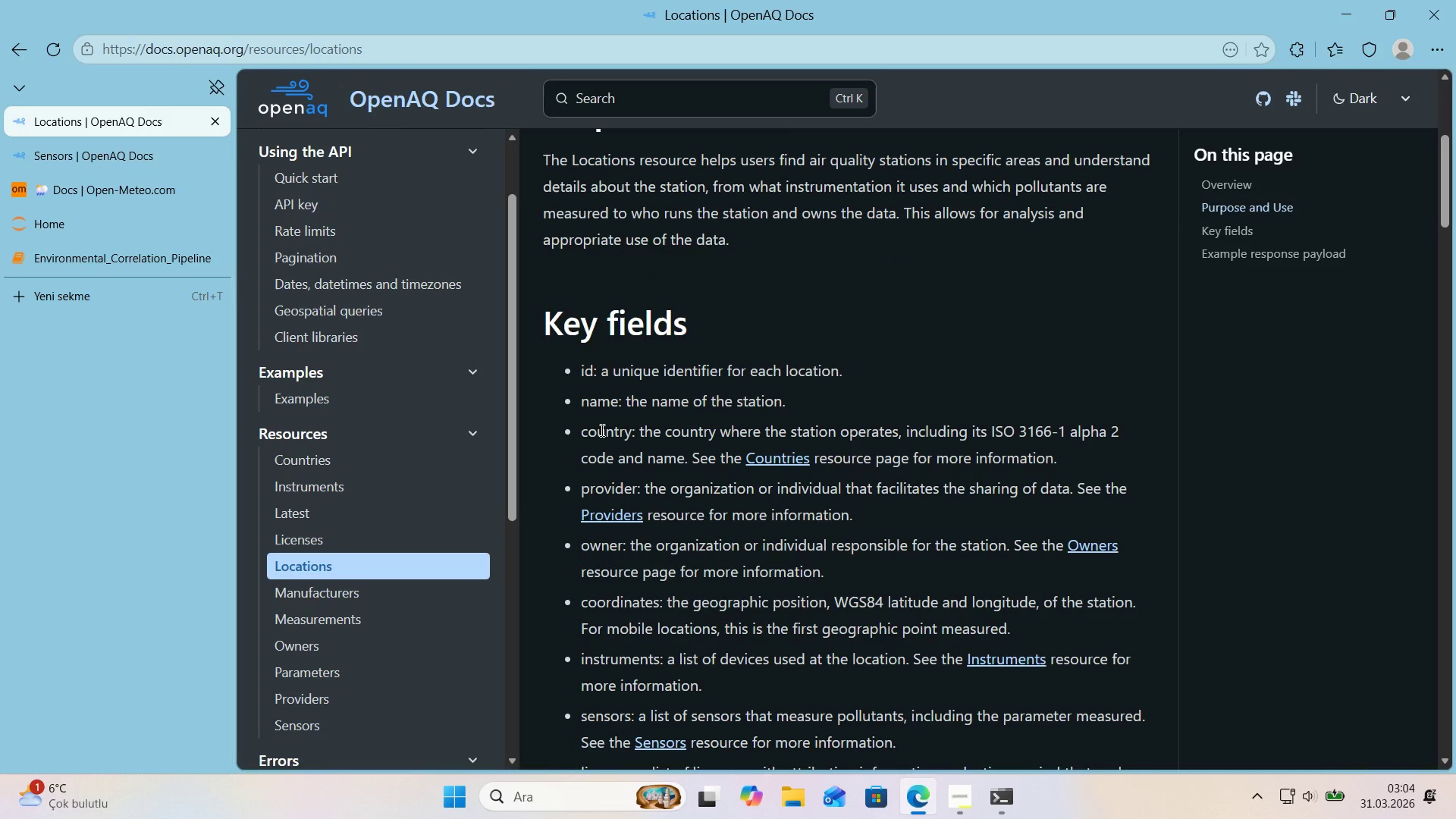 
double_click([601, 430])
 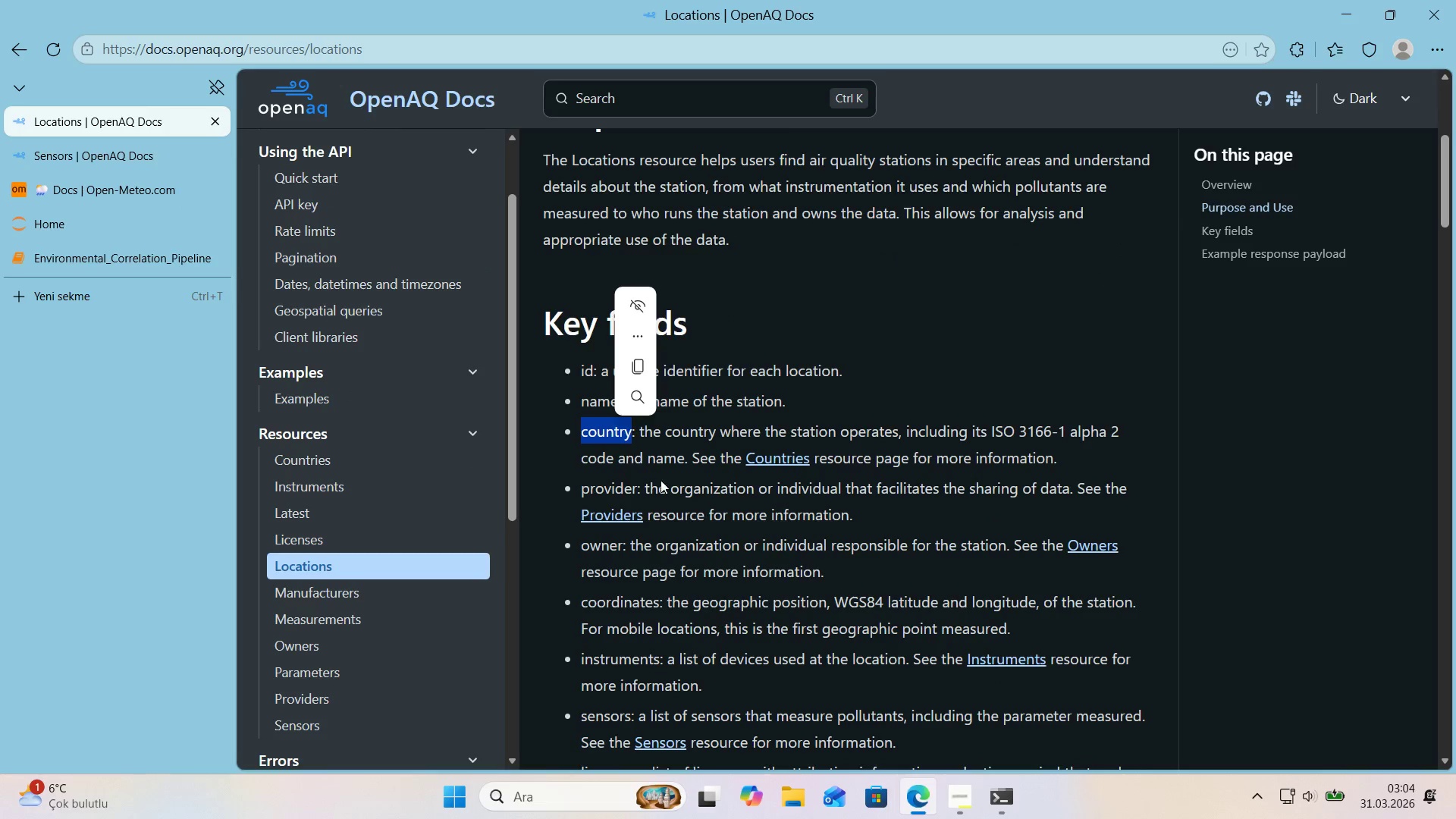 
left_click([661, 480])
 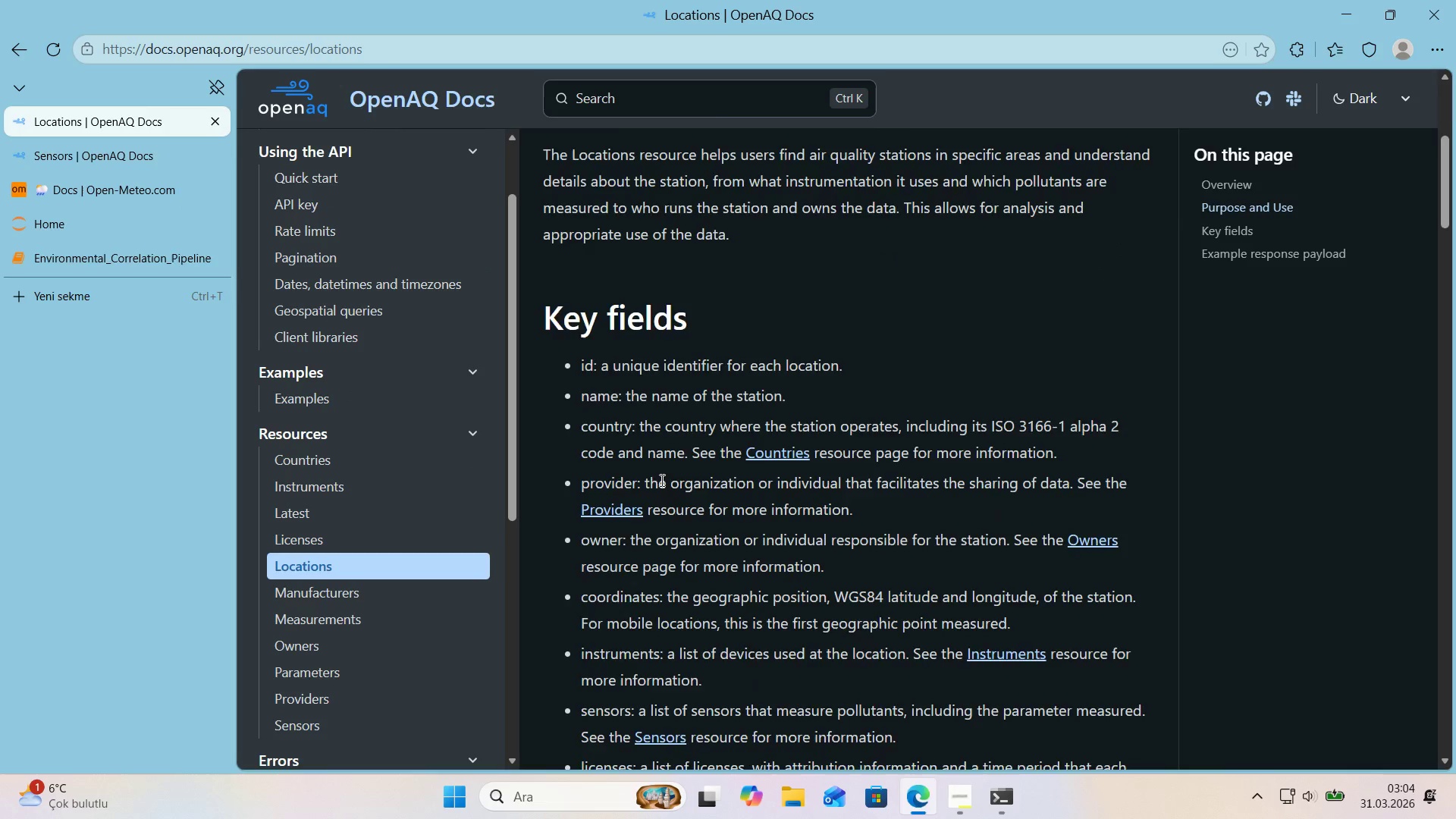 
scroll: coordinate [655, 479], scroll_direction: down, amount: 7.0
 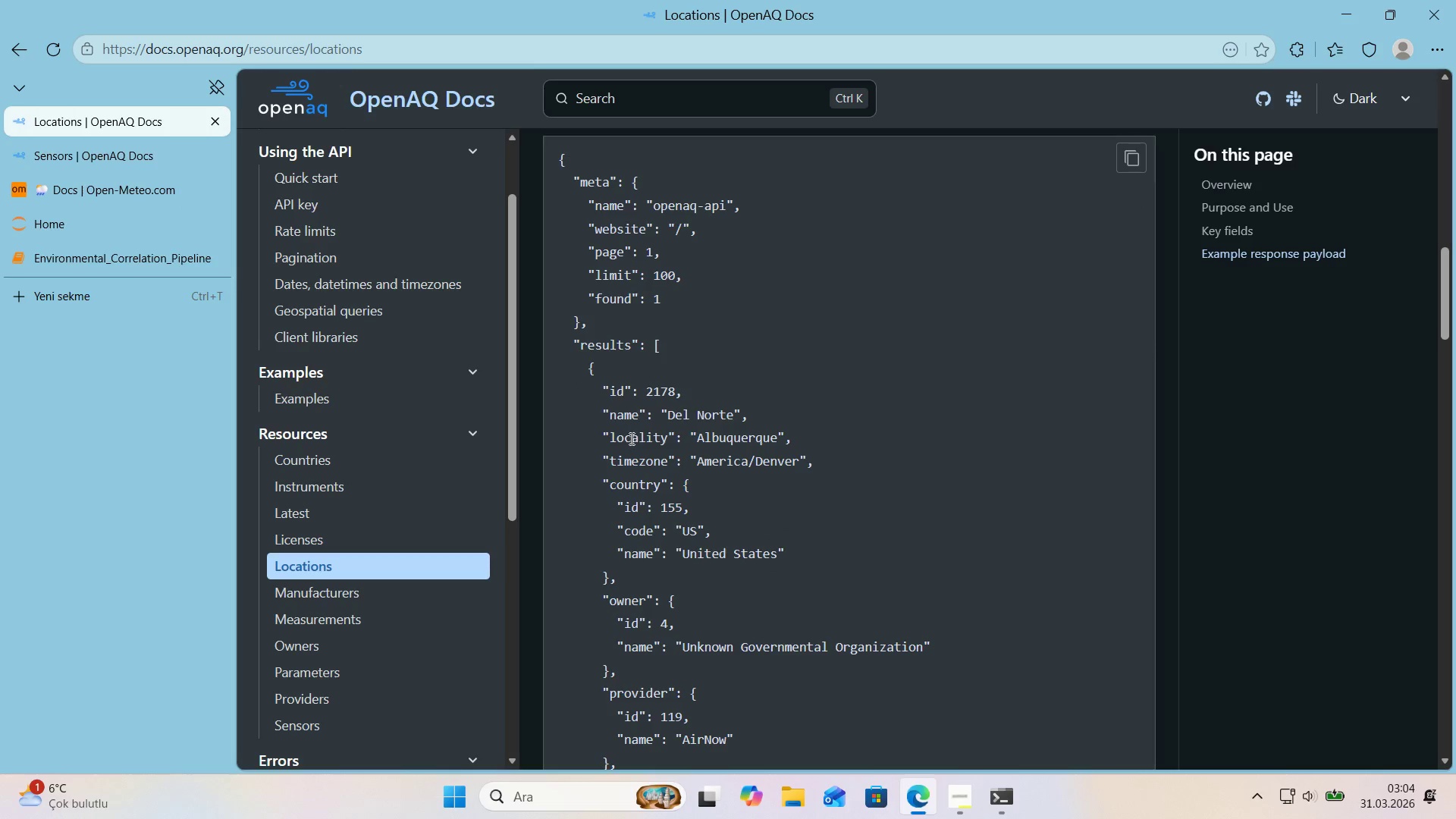 
double_click([630, 438])
 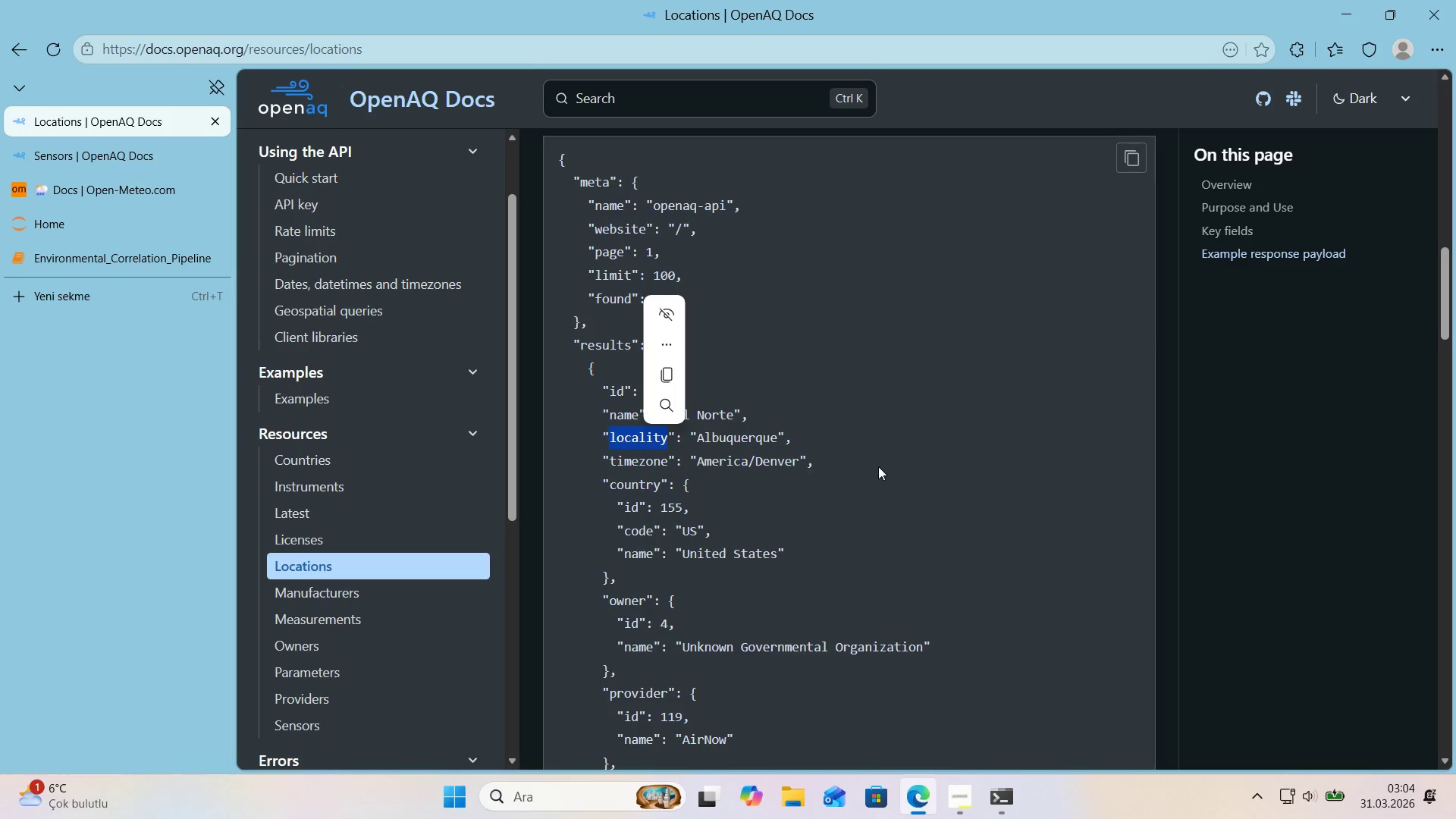 
left_click([878, 466])
 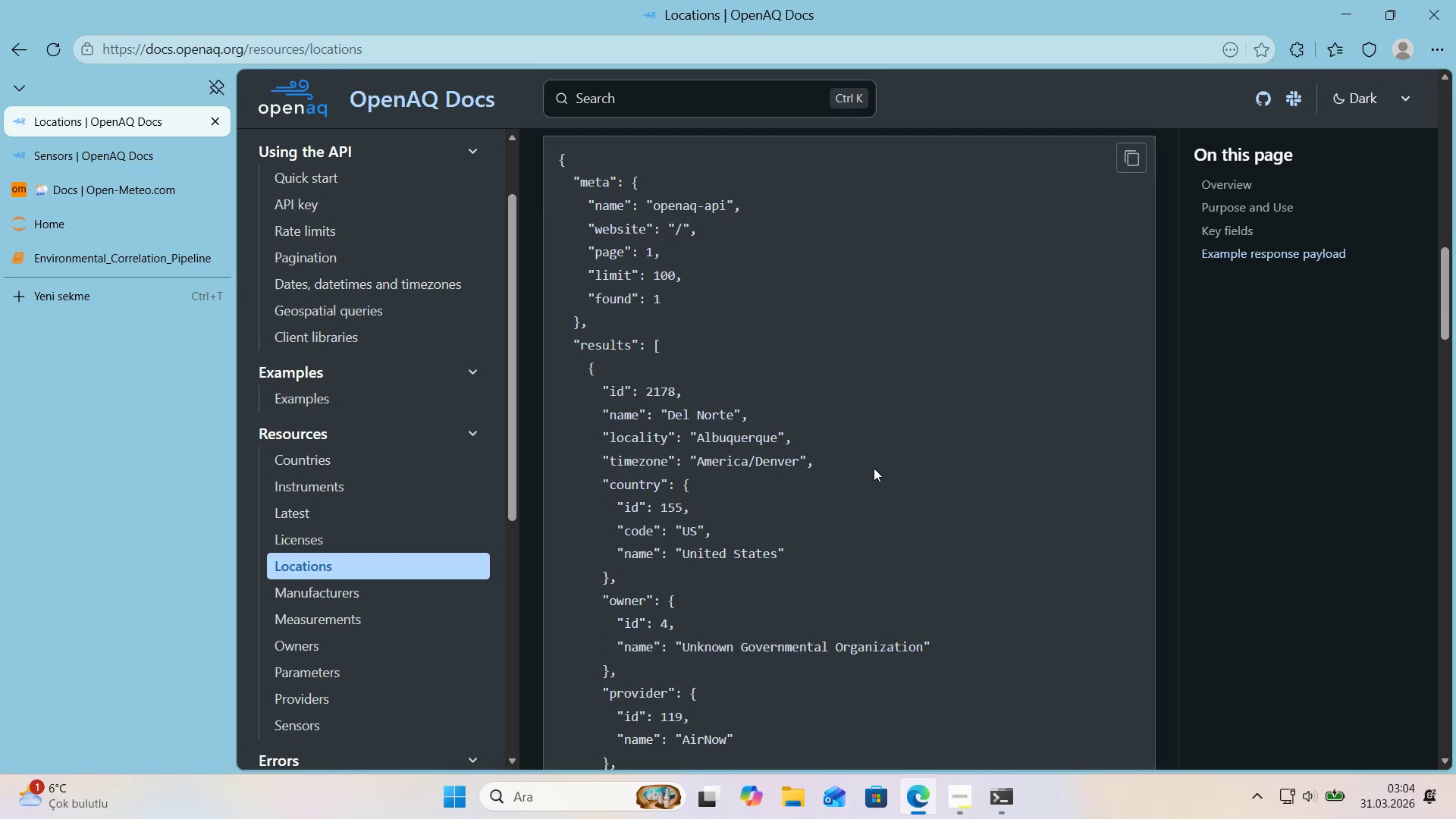 
scroll: coordinate [858, 471], scroll_direction: down, amount: 9.0
 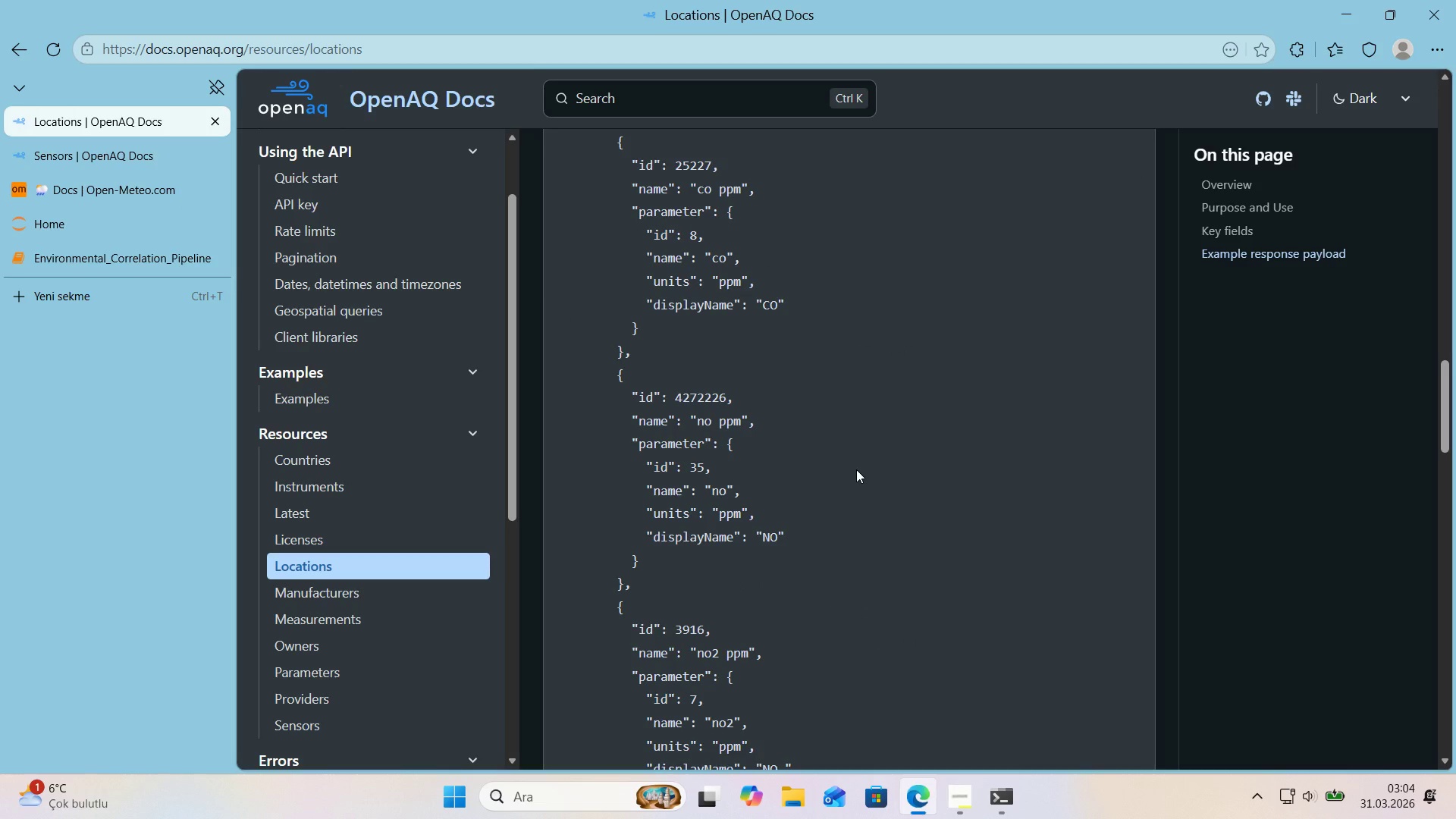 
wait(32.34)
 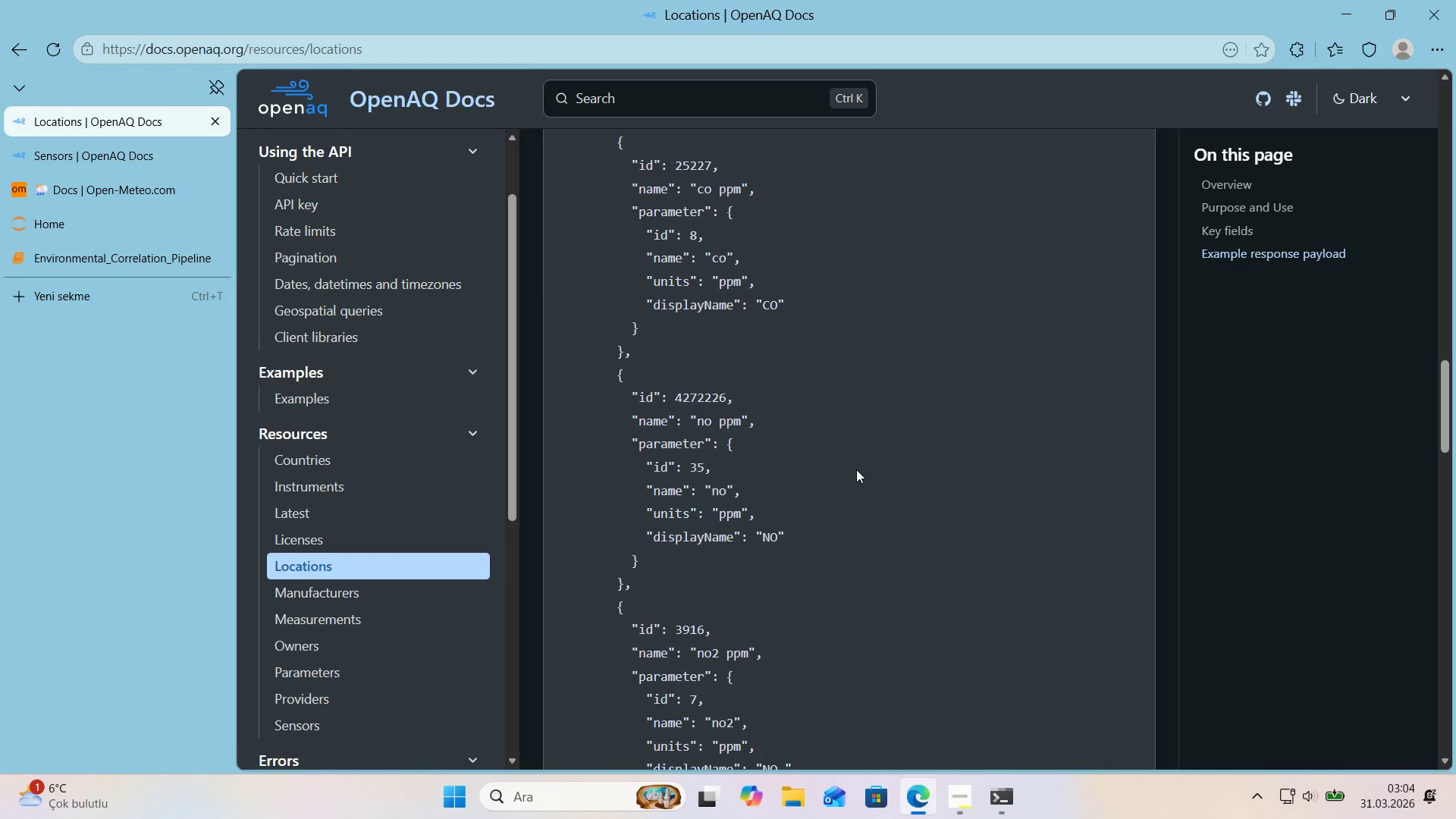 
scroll: coordinate [835, 474], scroll_direction: up, amount: 10.0
 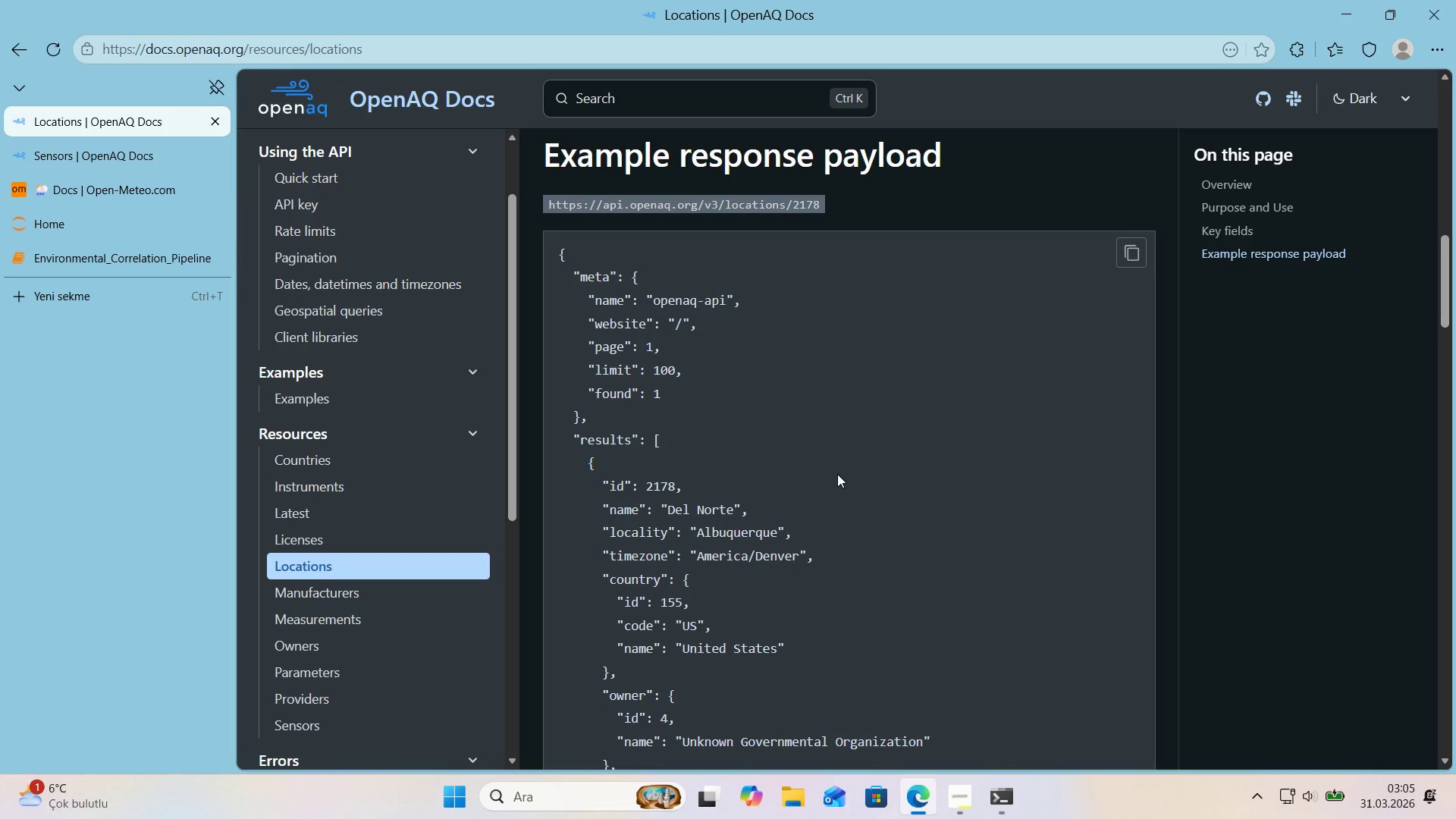 
wait(23.86)
 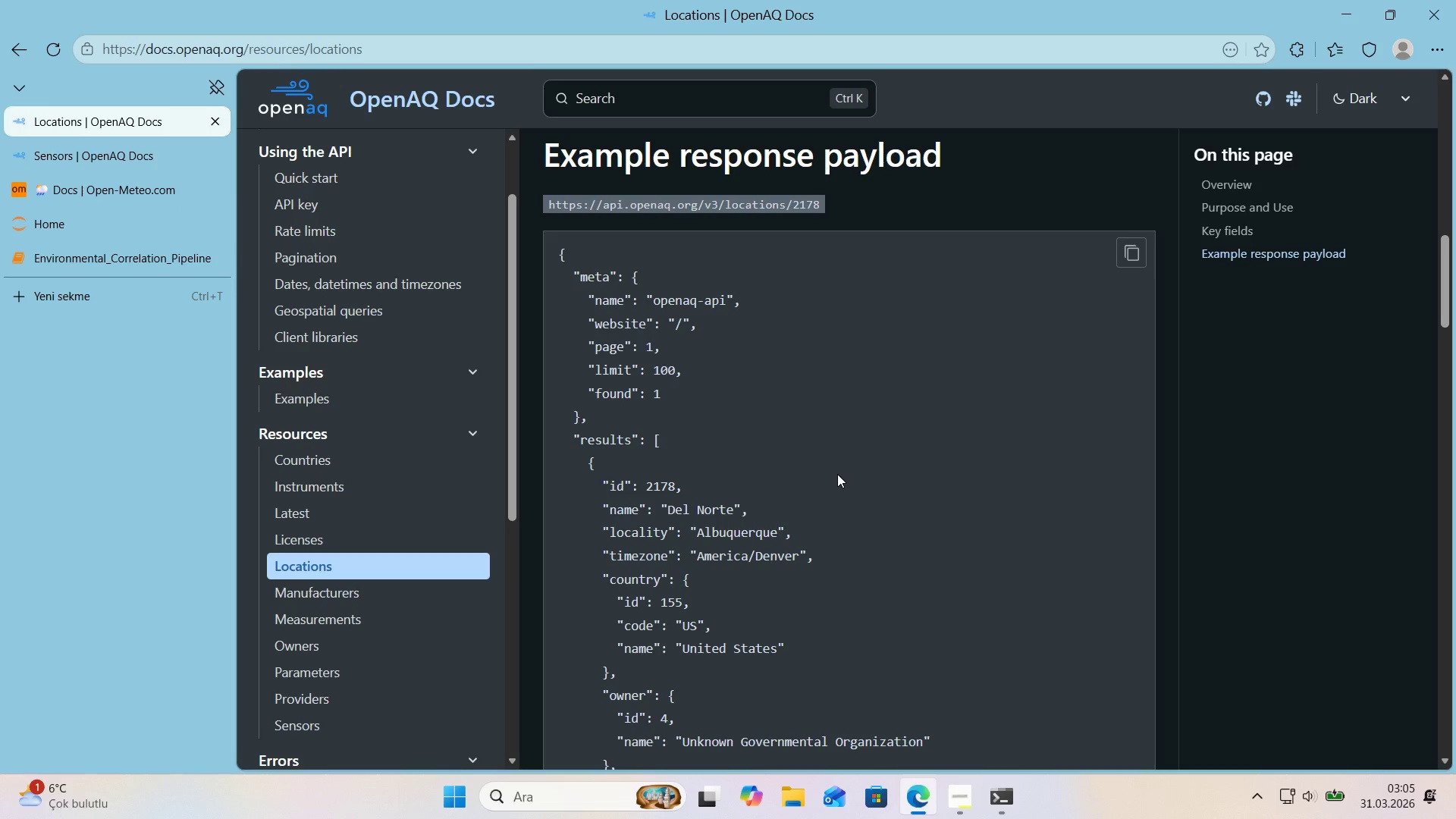 
scroll: coordinate [808, 473], scroll_direction: up, amount: 6.0
 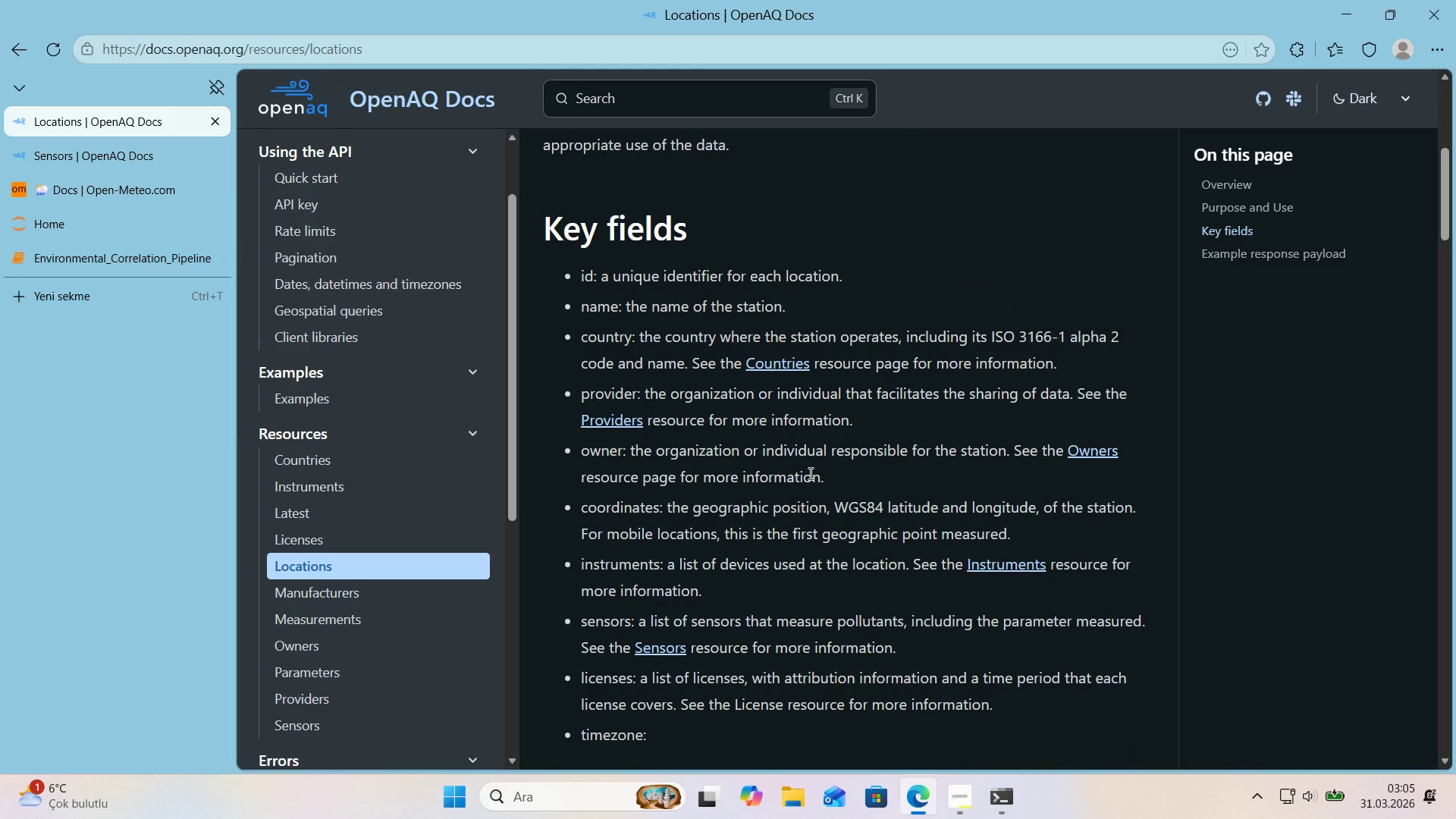 
wait(8.83)
 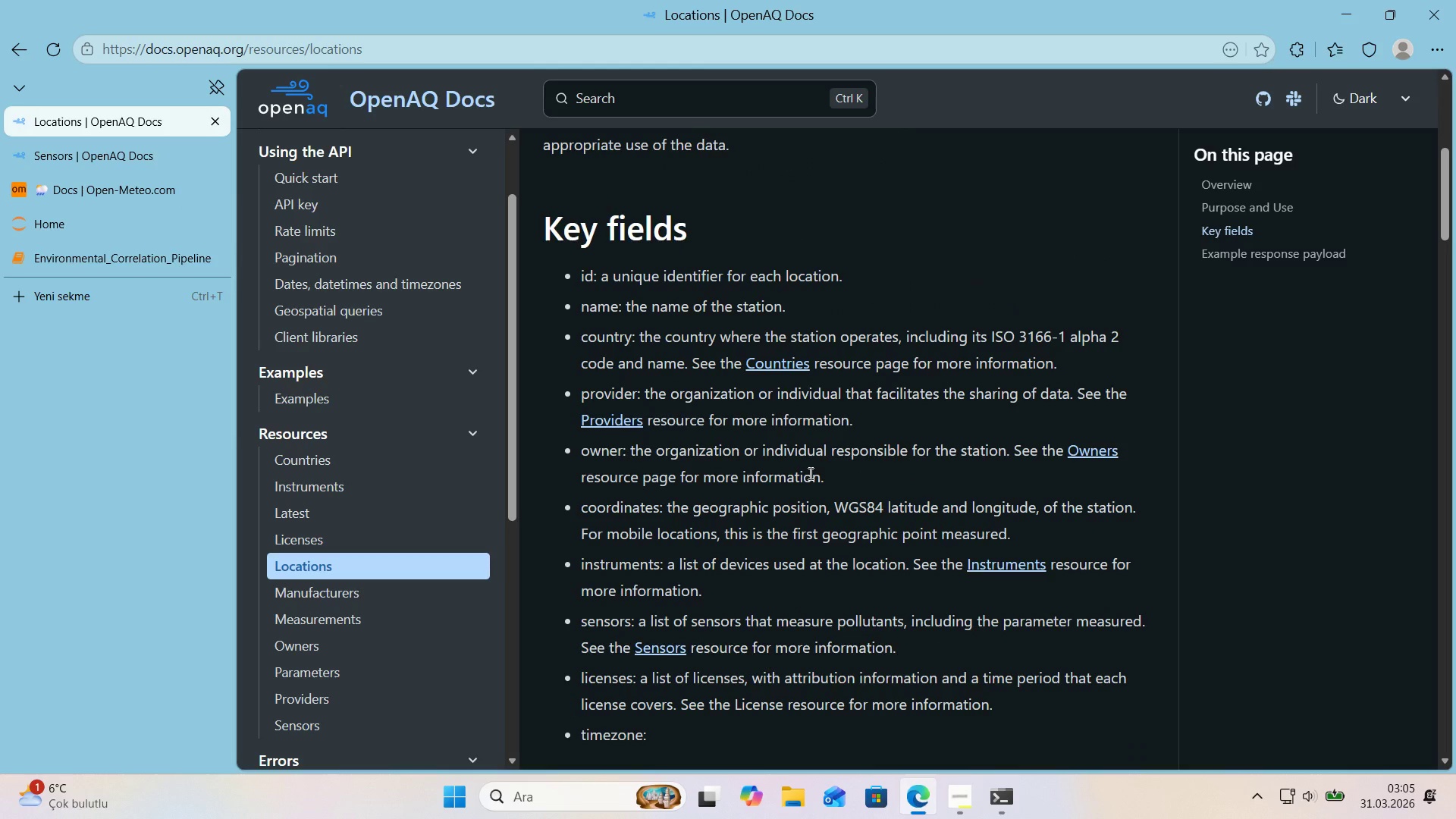 
scroll: coordinate [853, 432], scroll_direction: up, amount: 6.0
 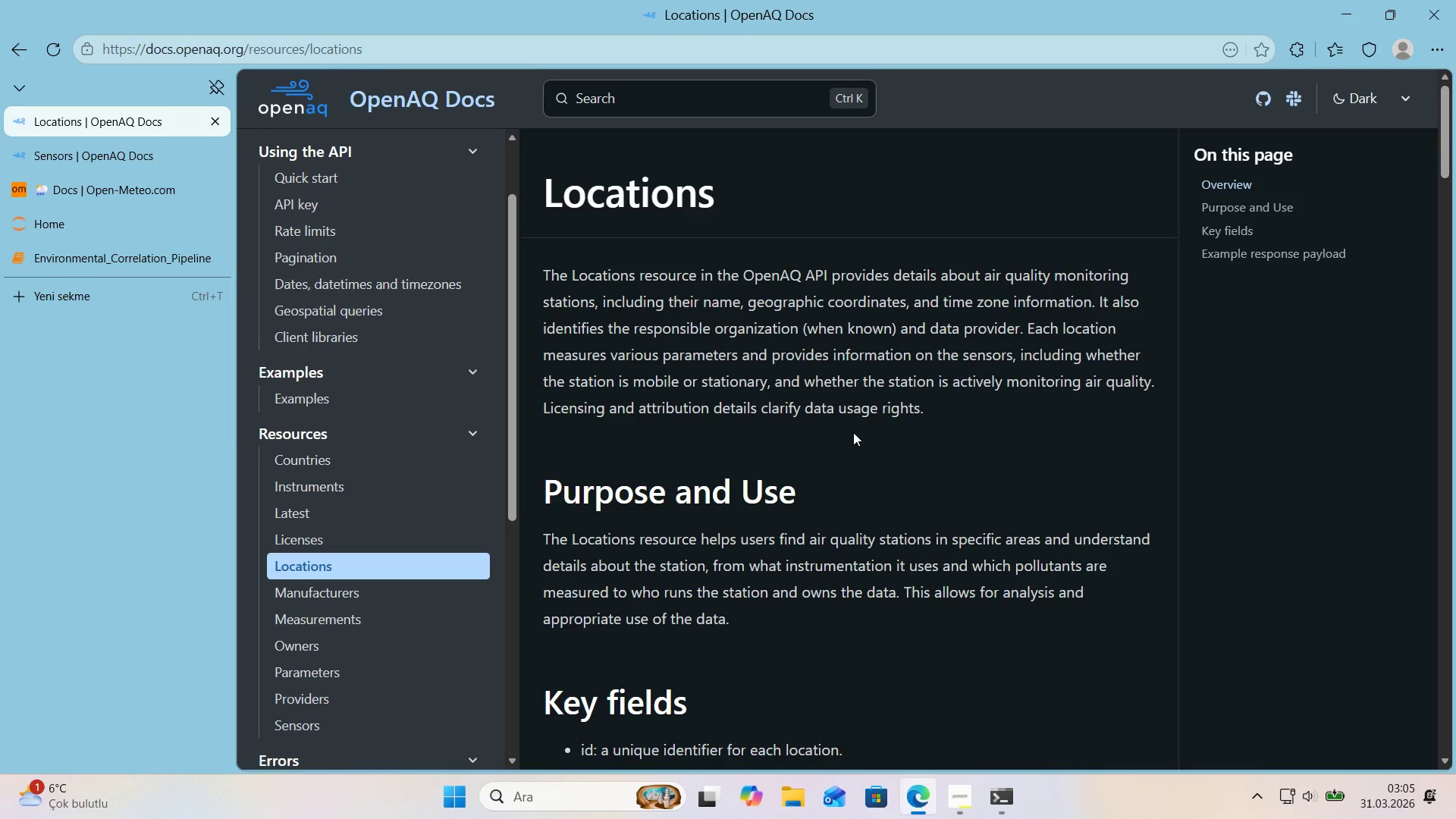 
wait(7.66)
 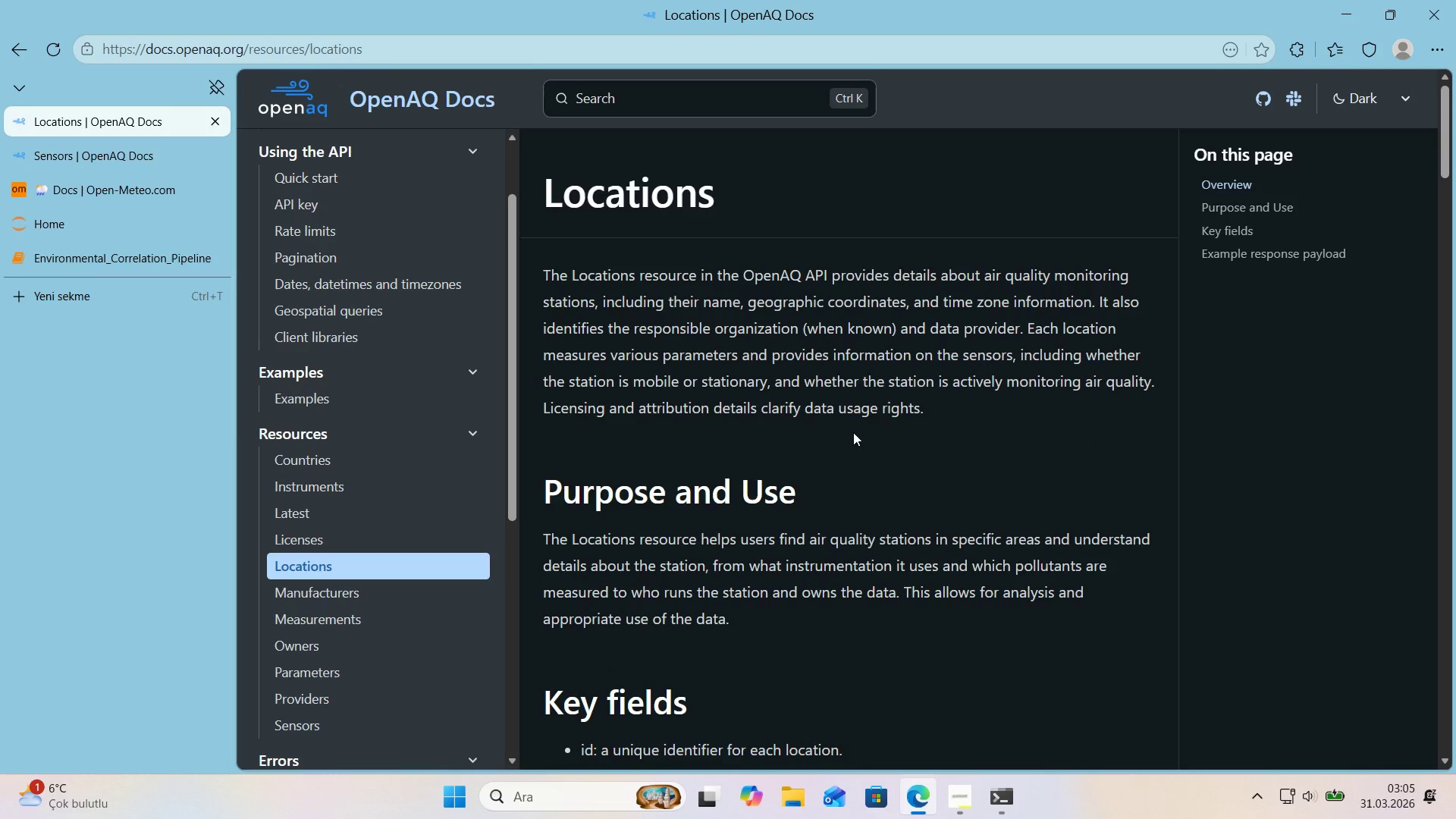 
scroll: coordinate [623, 342], scroll_direction: down, amount: 14.0
 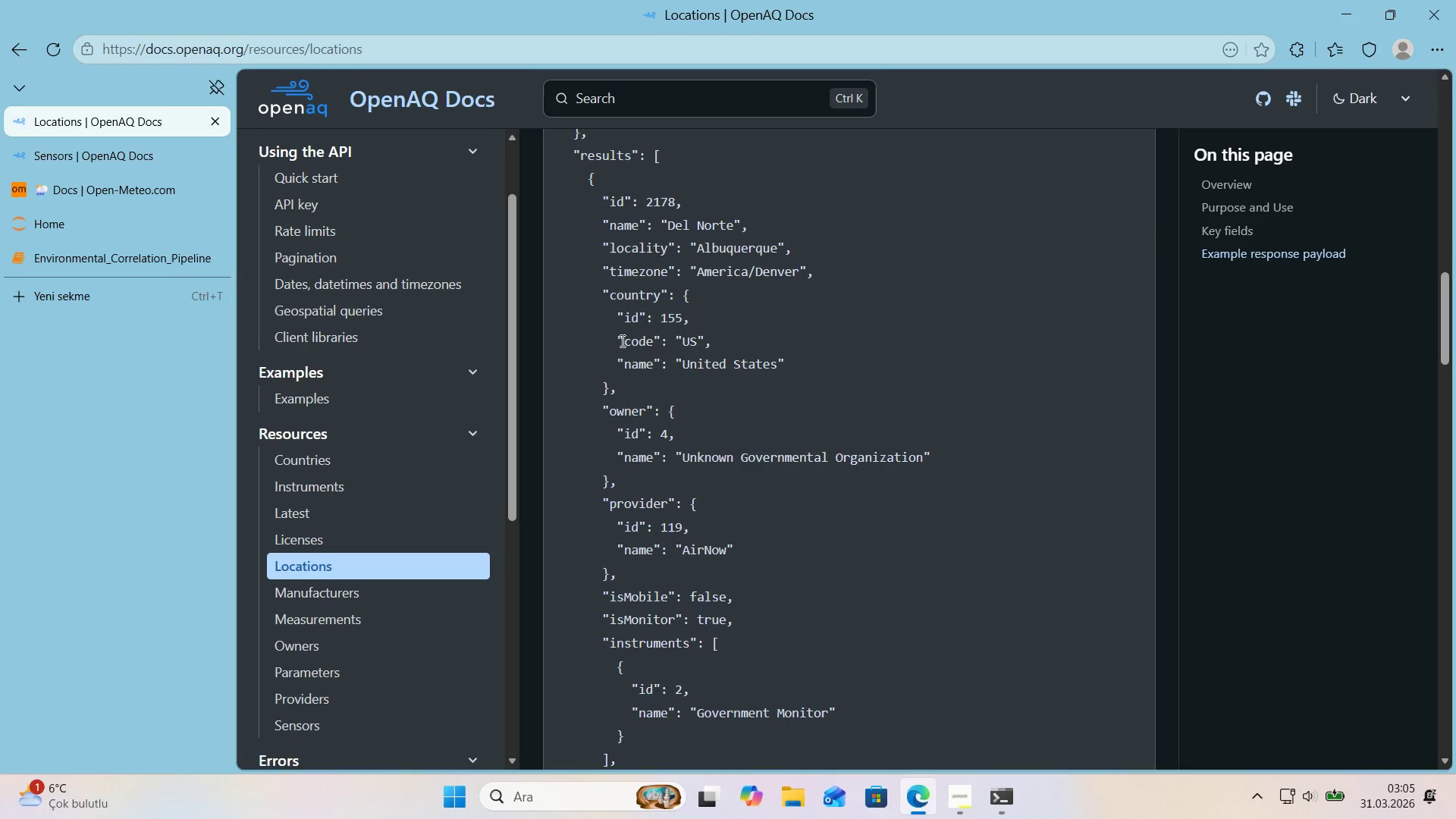 
scroll: coordinate [621, 340], scroll_direction: up, amount: 2.0
 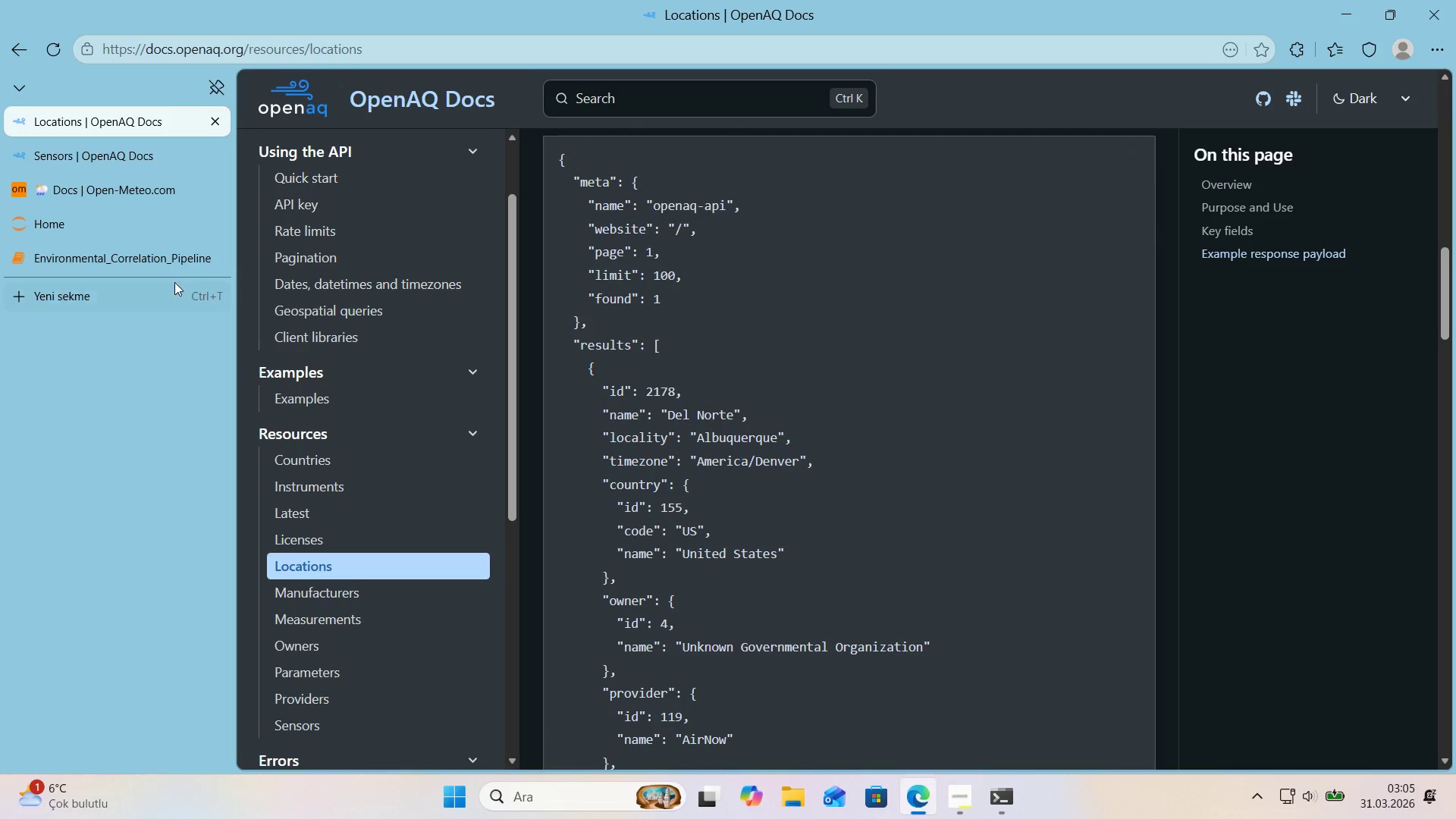 
left_click([124, 254])
 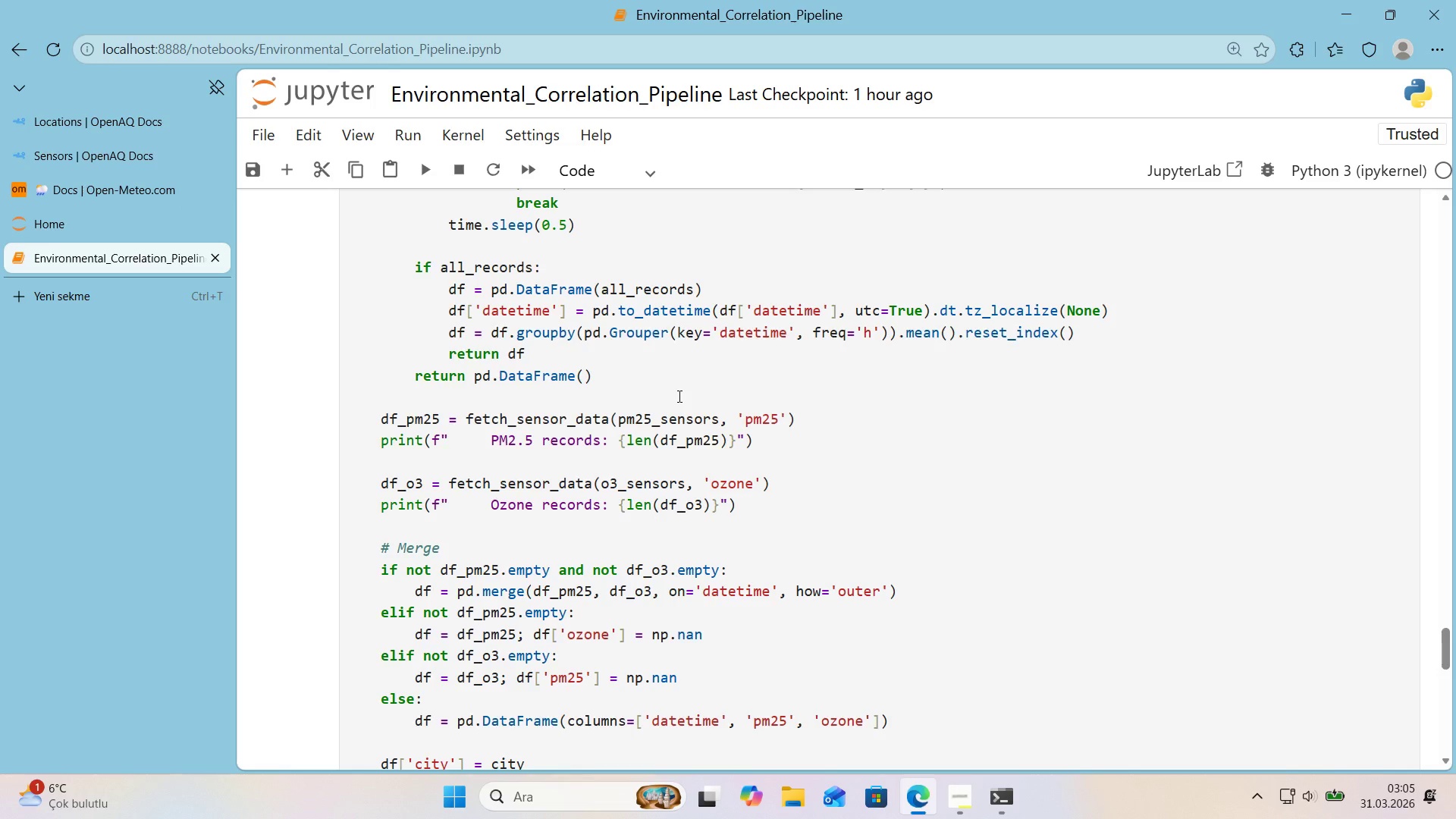 
wait(5.34)
 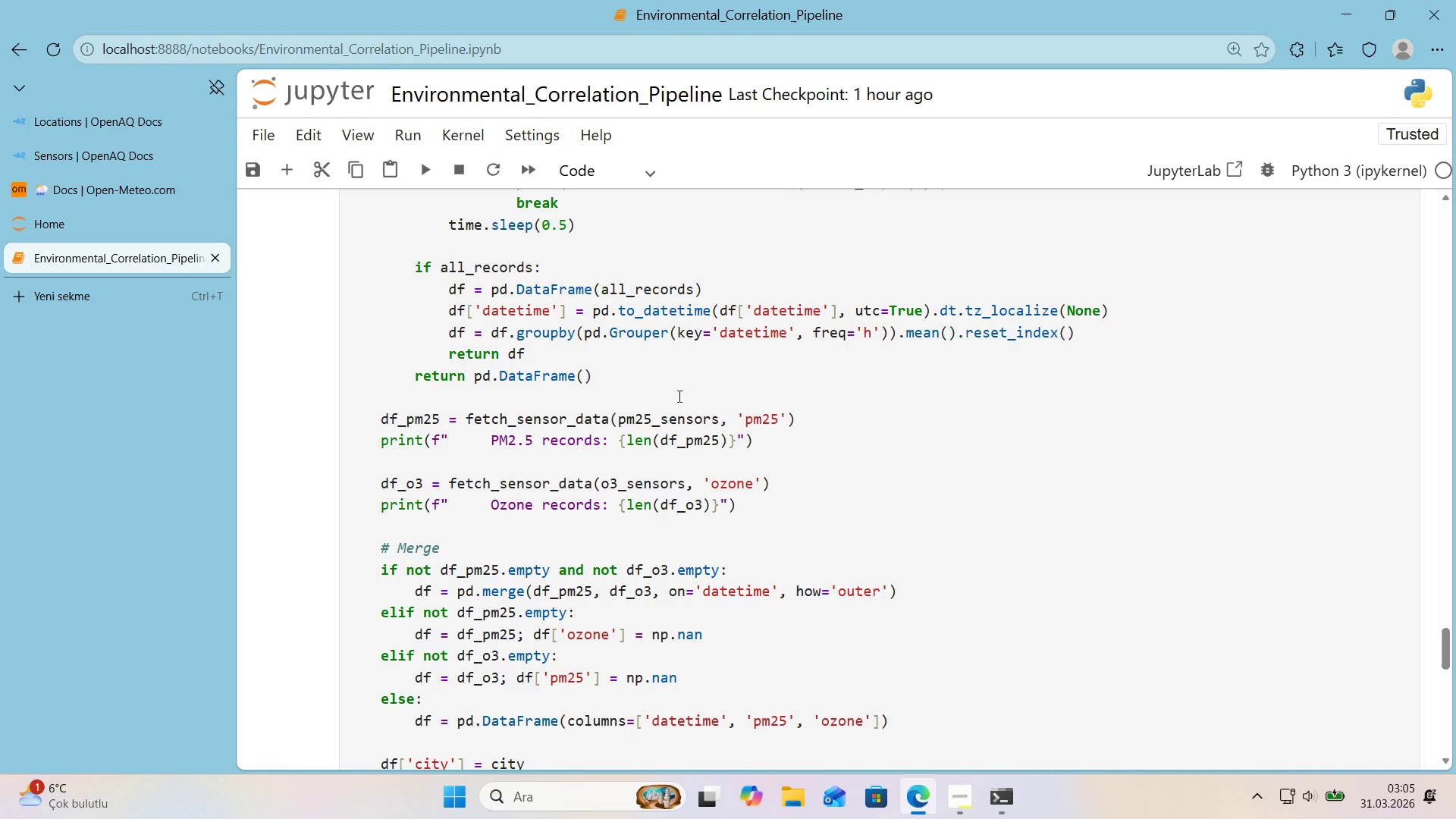 
scroll: coordinate [573, 374], scroll_direction: up, amount: 15.0
 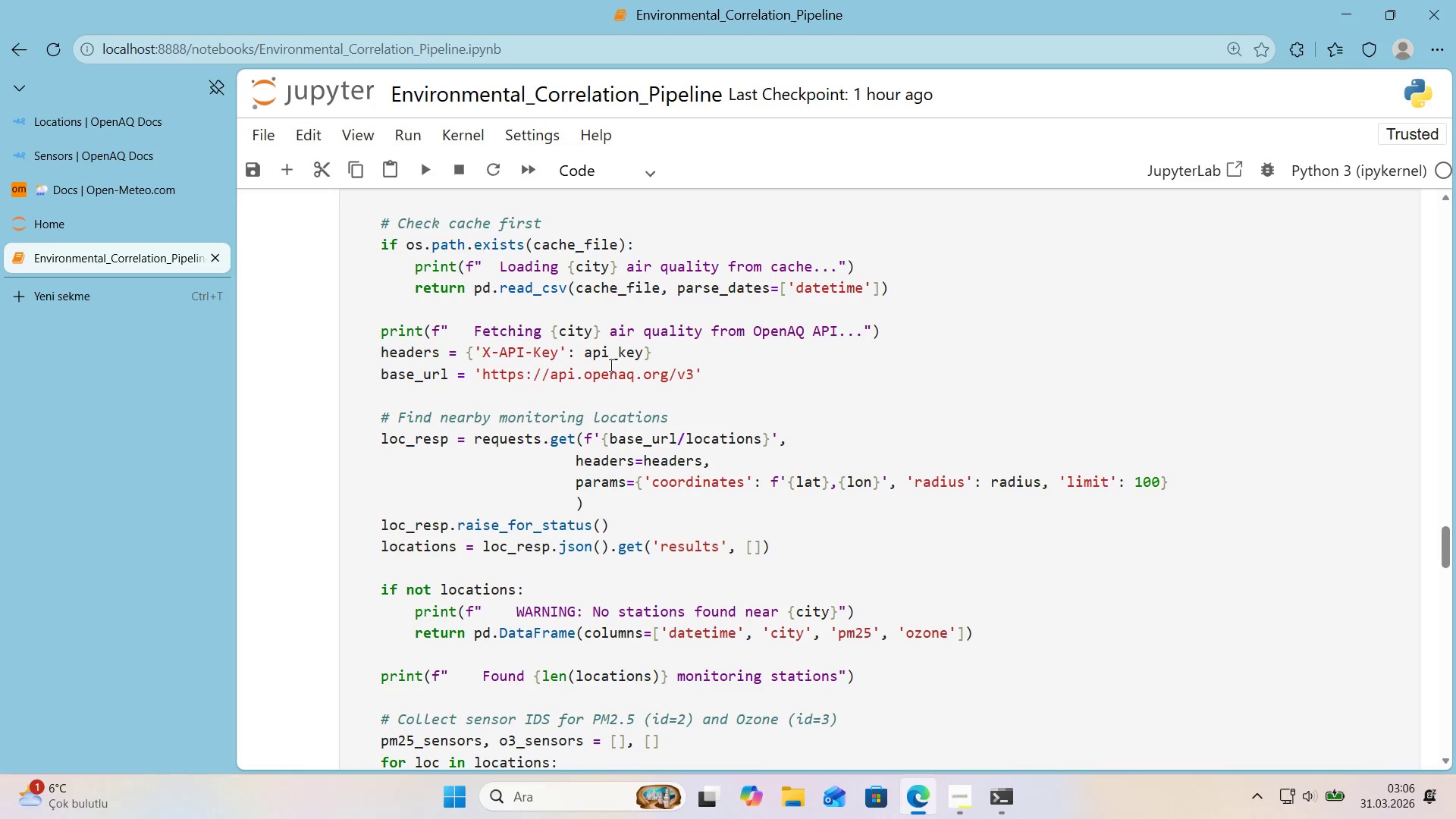 
wait(20.35)
 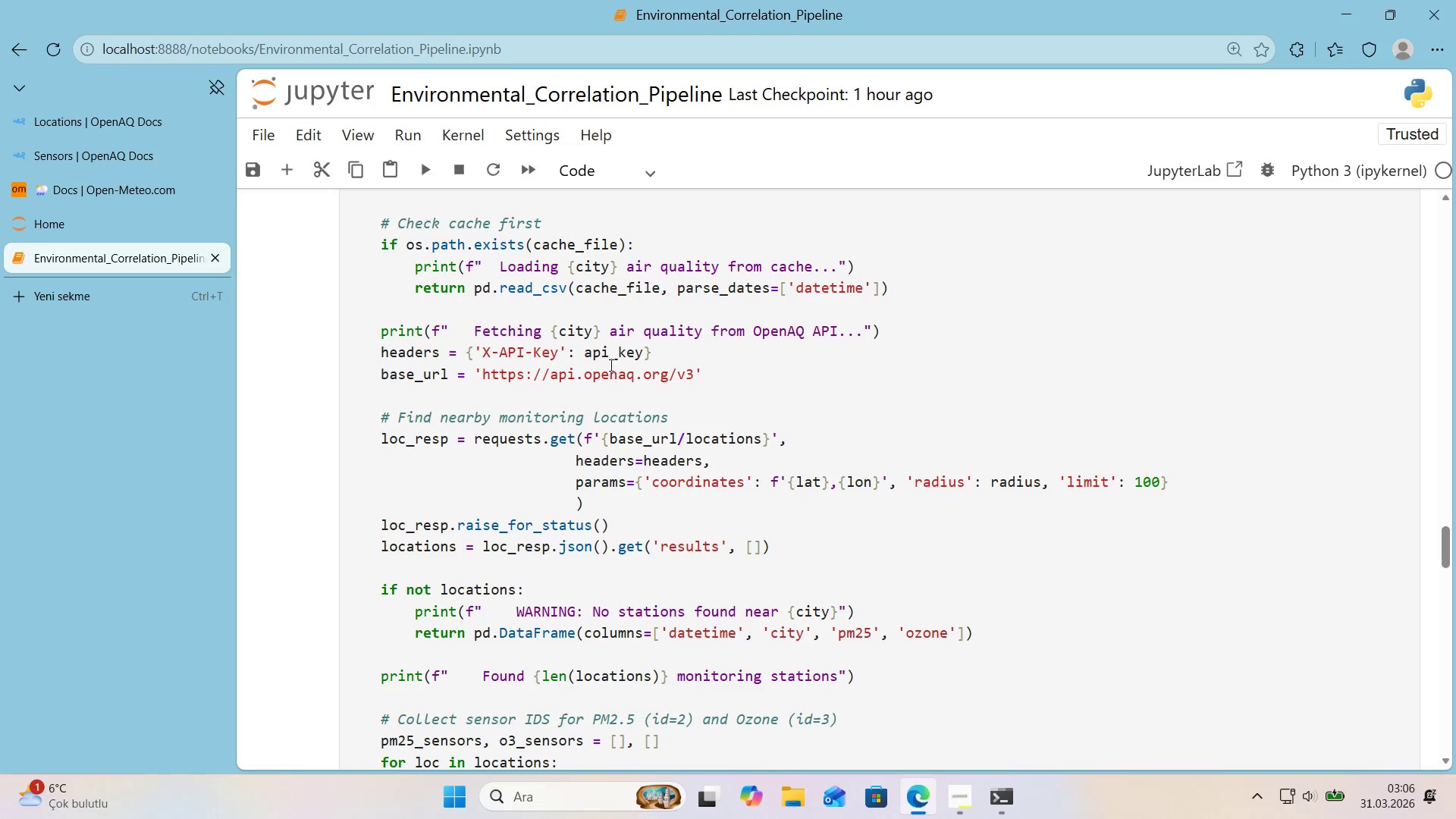 
left_click_drag(start_coordinate=[612, 436], to_coordinate=[582, 444])
 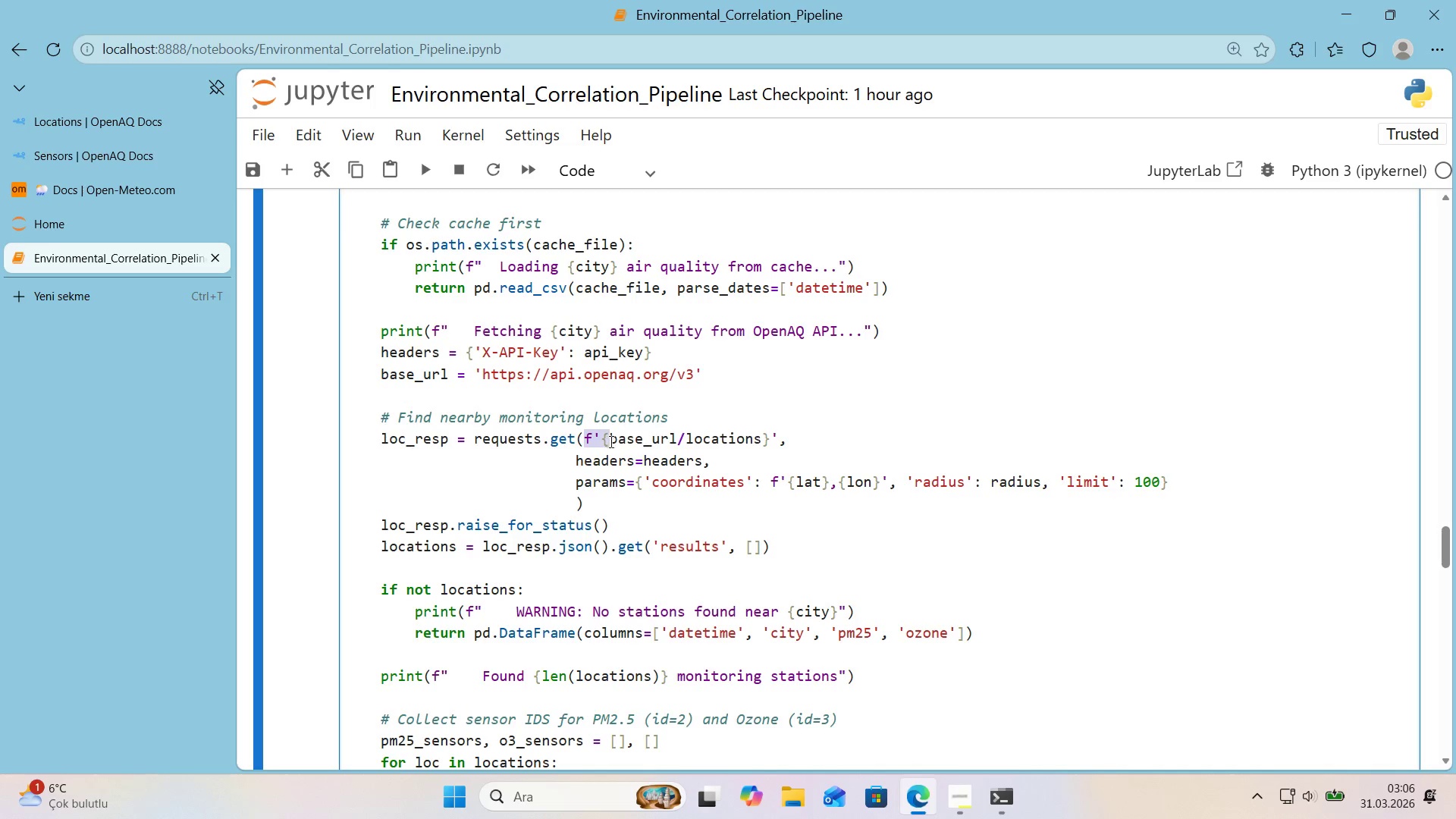 
key(Backspace)
 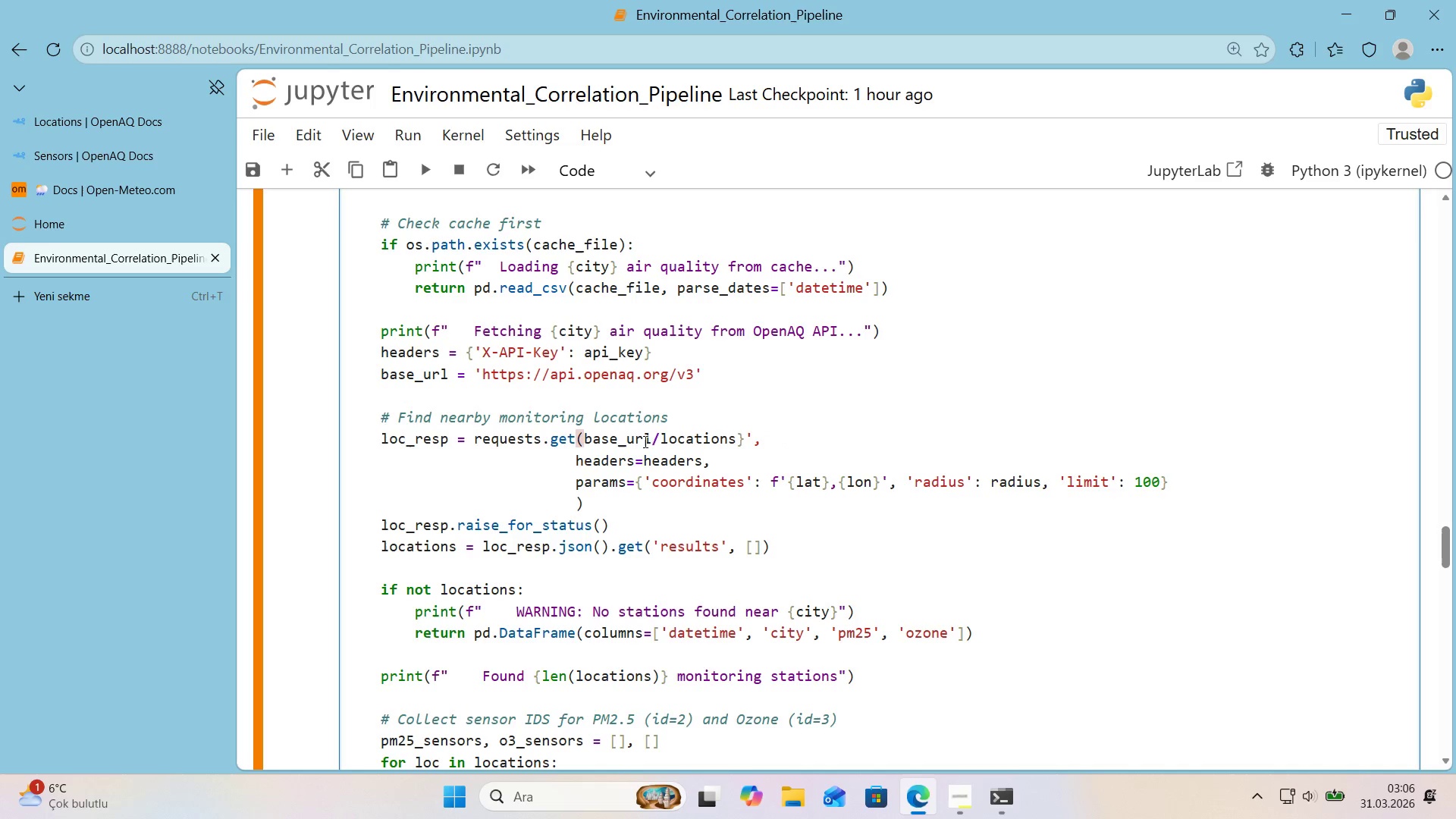 
left_click_drag(start_coordinate=[657, 443], to_coordinate=[654, 444])
 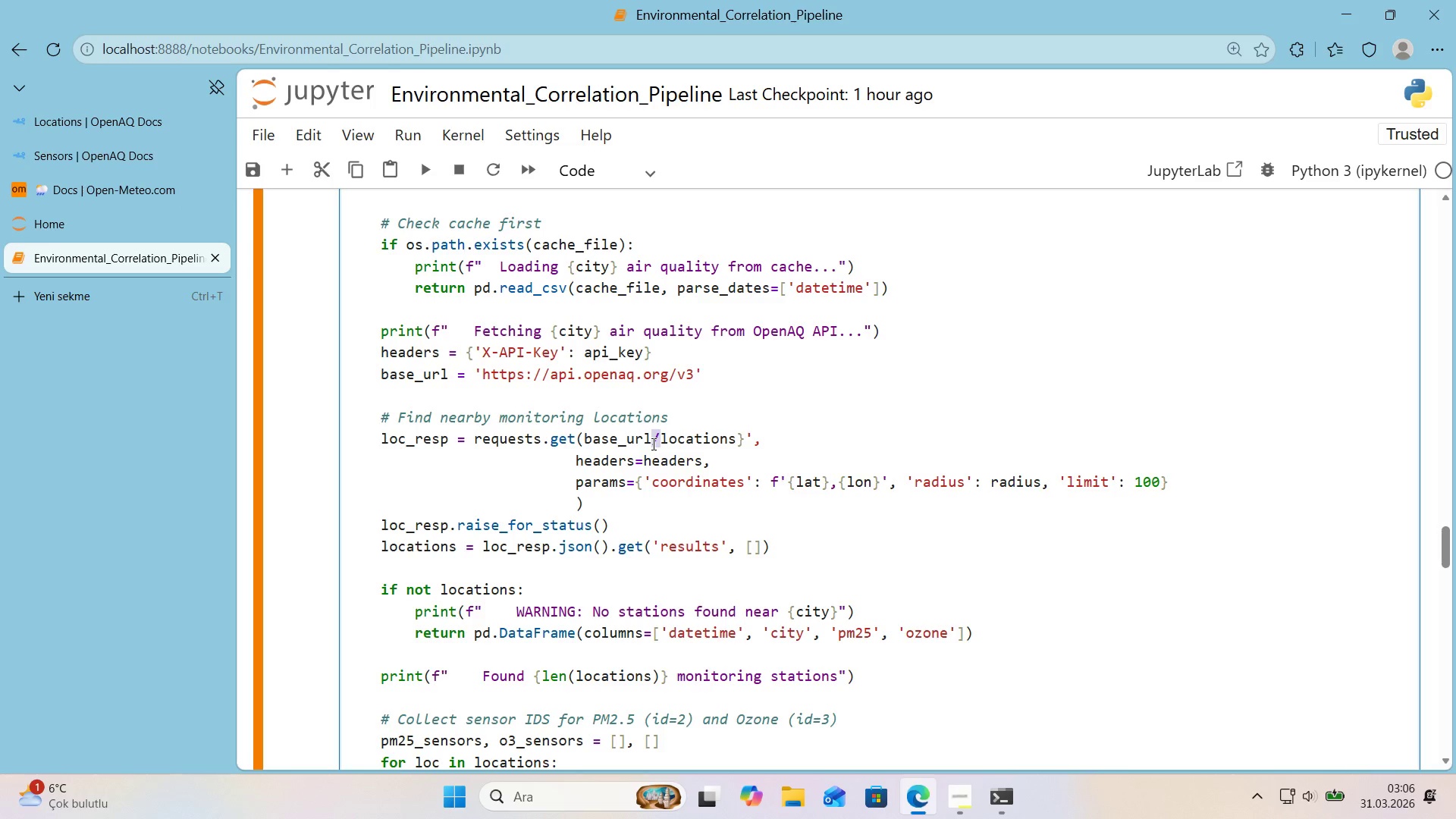 
key(NumpadAdd)
 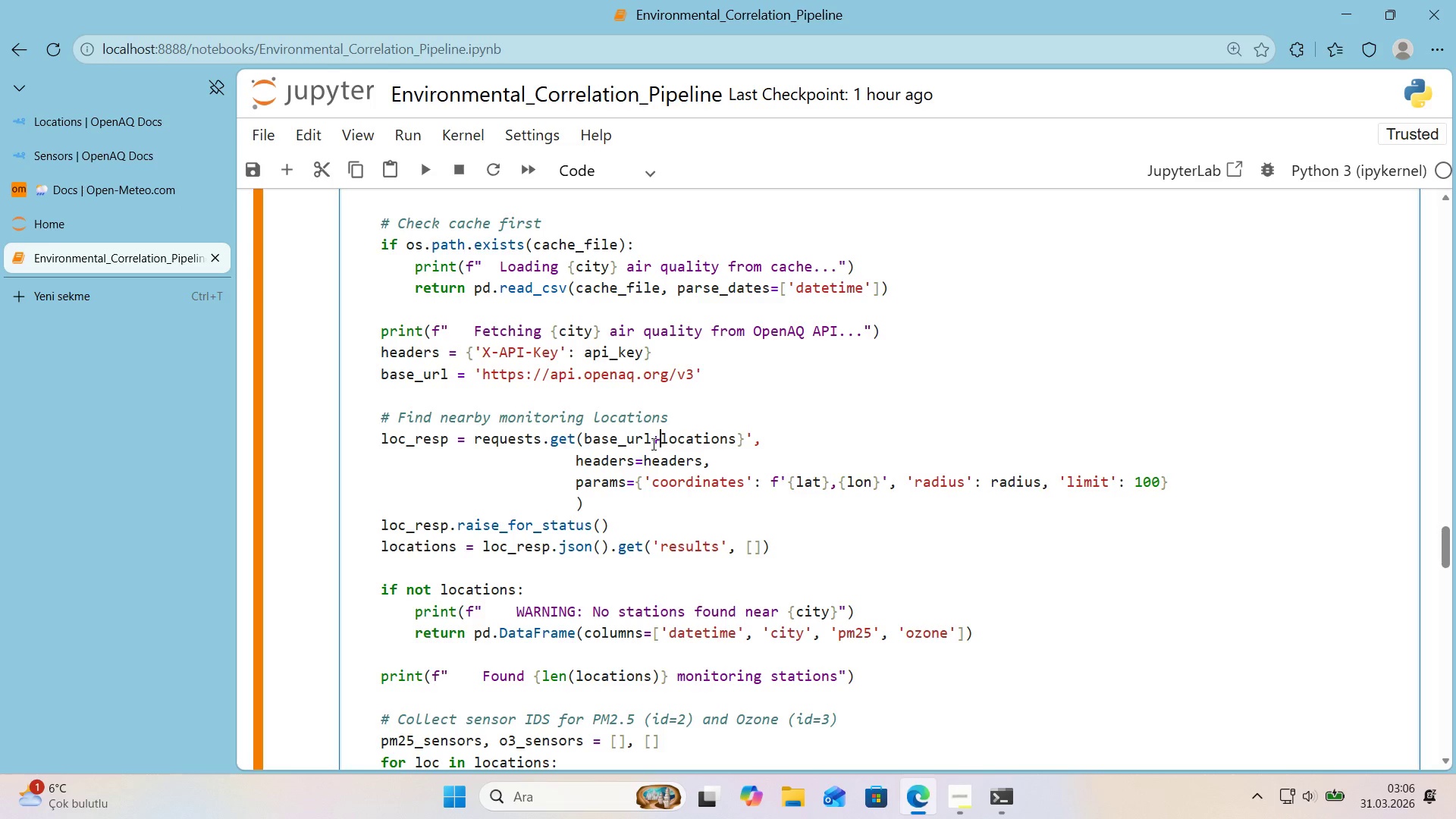 
key(ArrowLeft)
 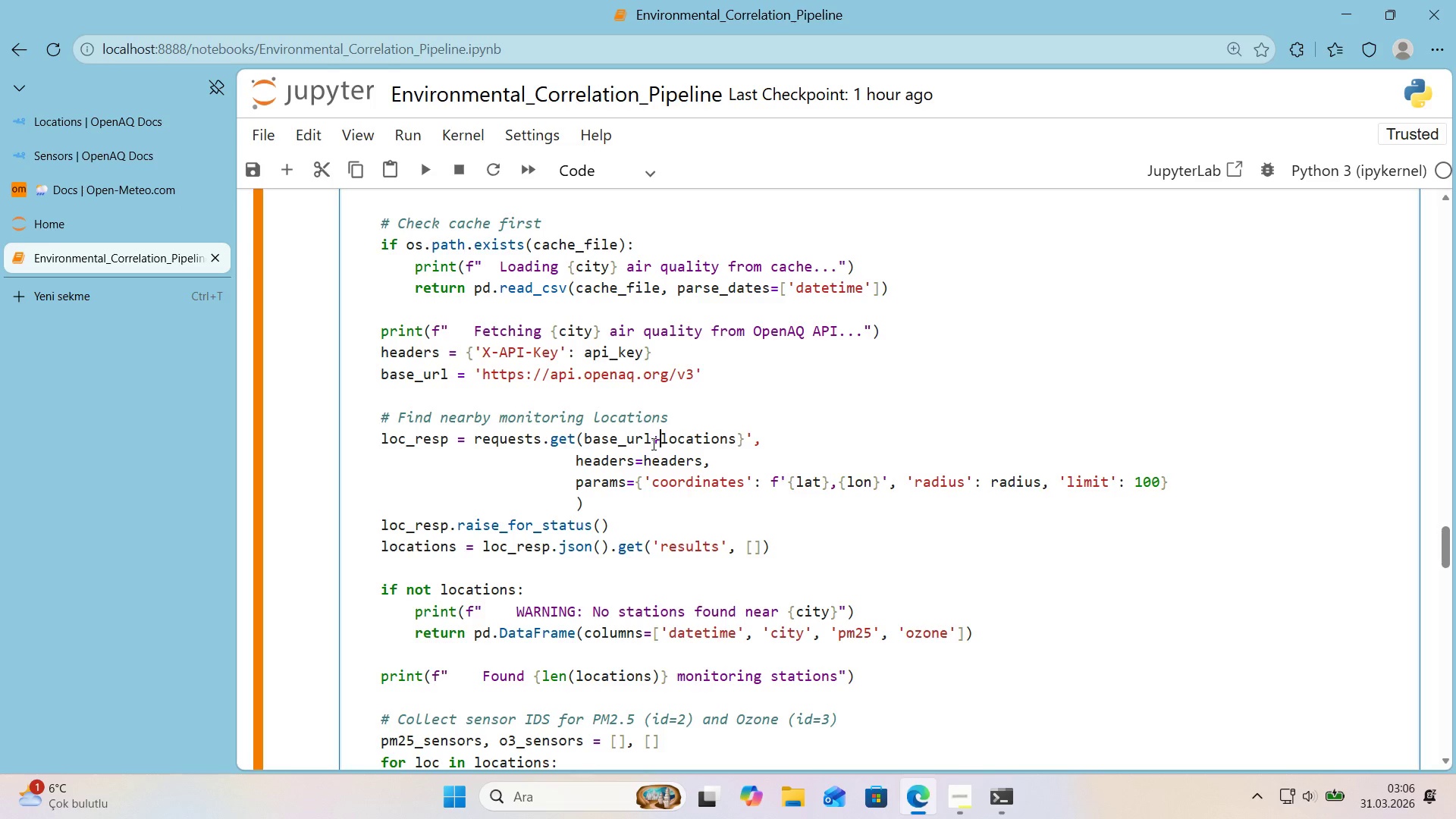 
key(ArrowRight)
 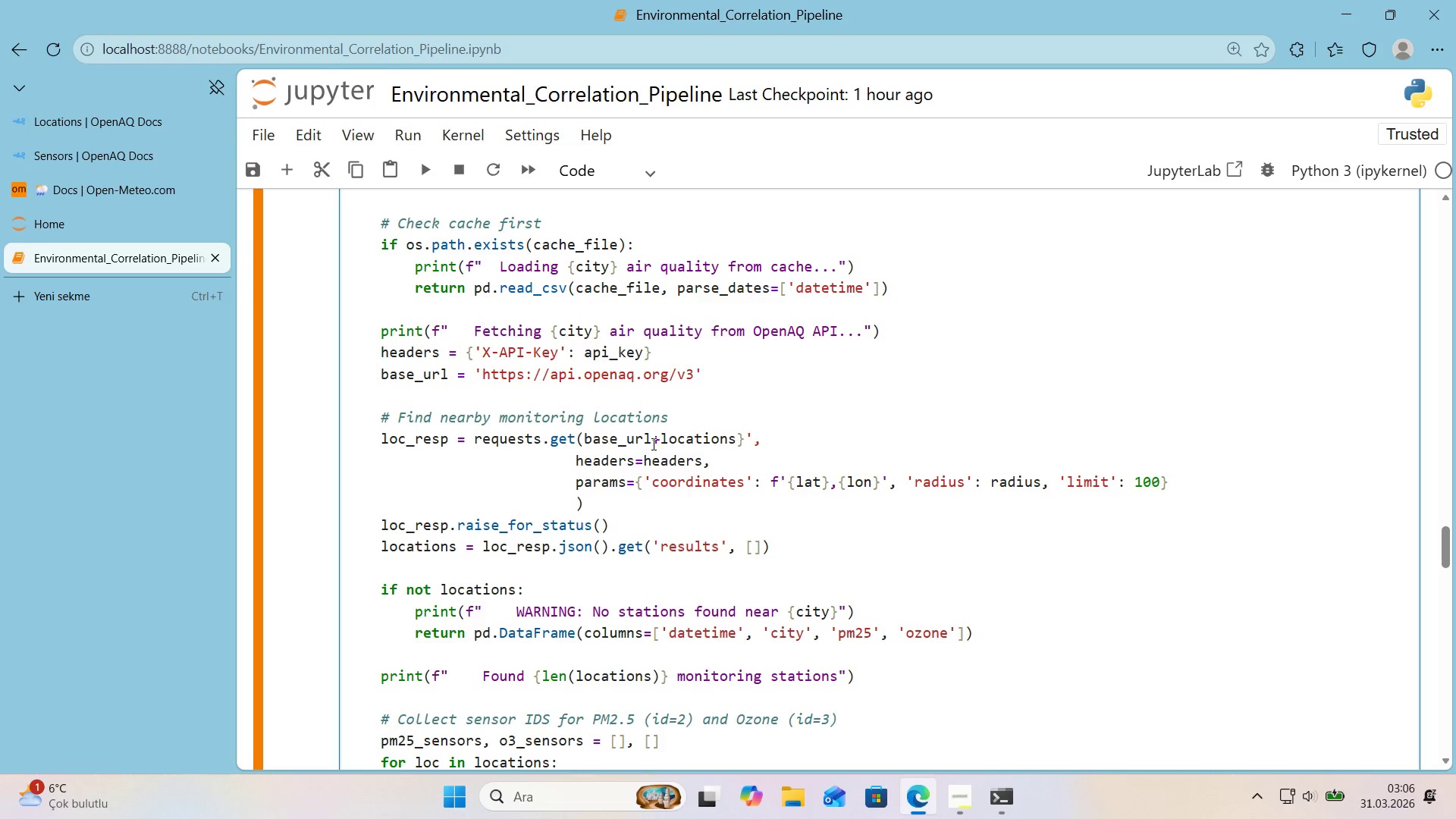 
key(Space)
 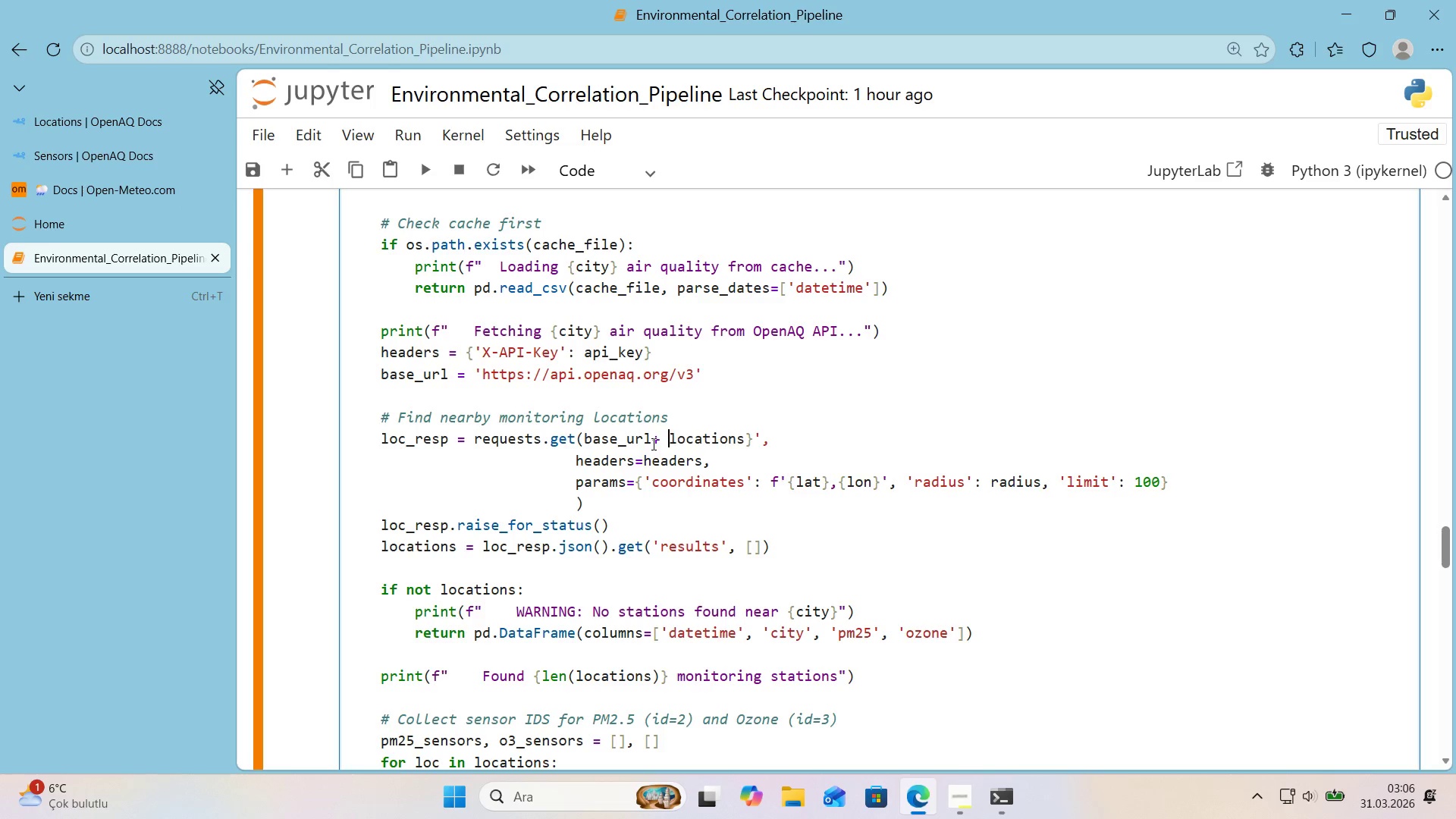 
key(Shift+2)
 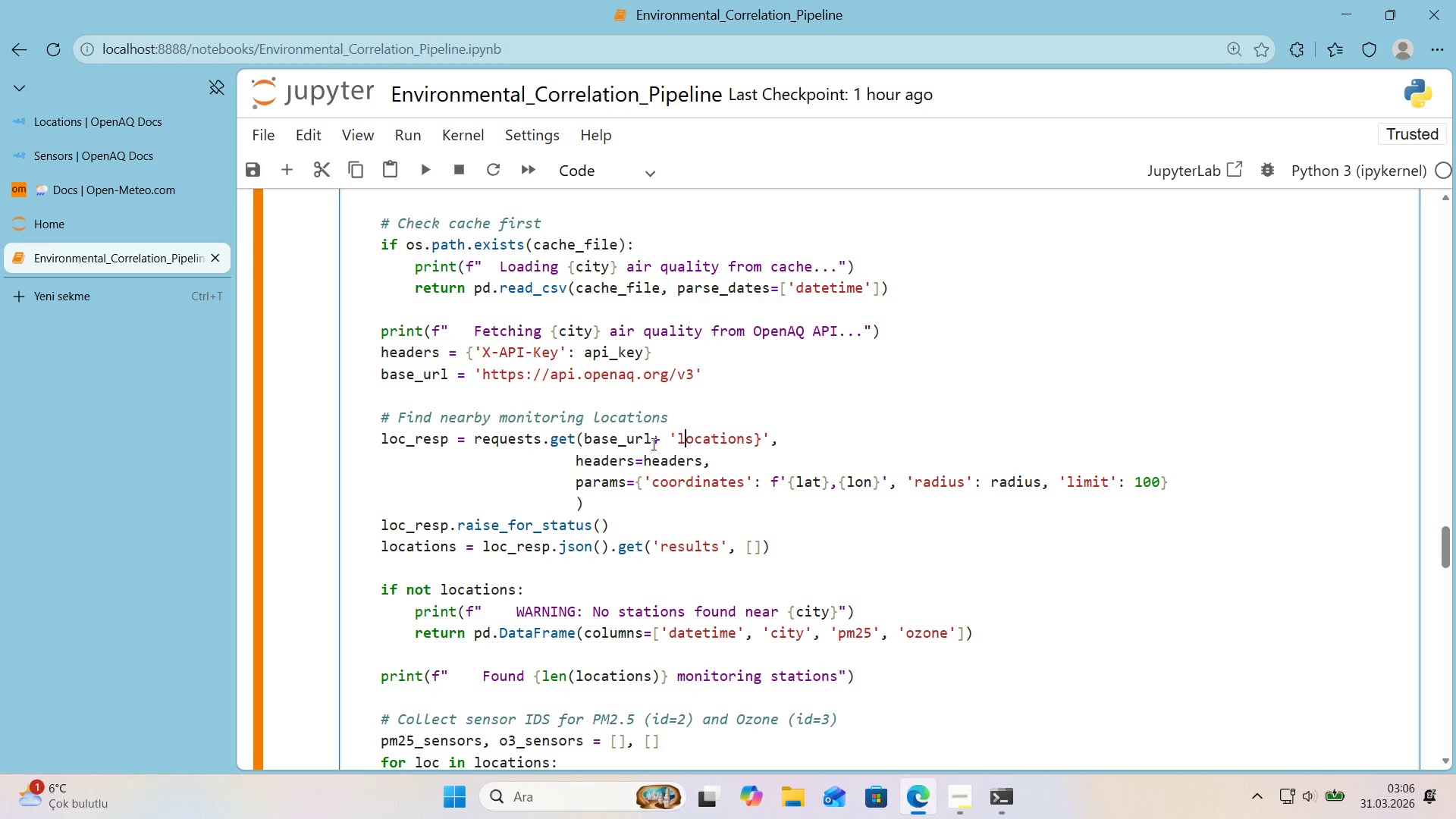 
hold_key(key=ArrowRight, duration=0.47)
 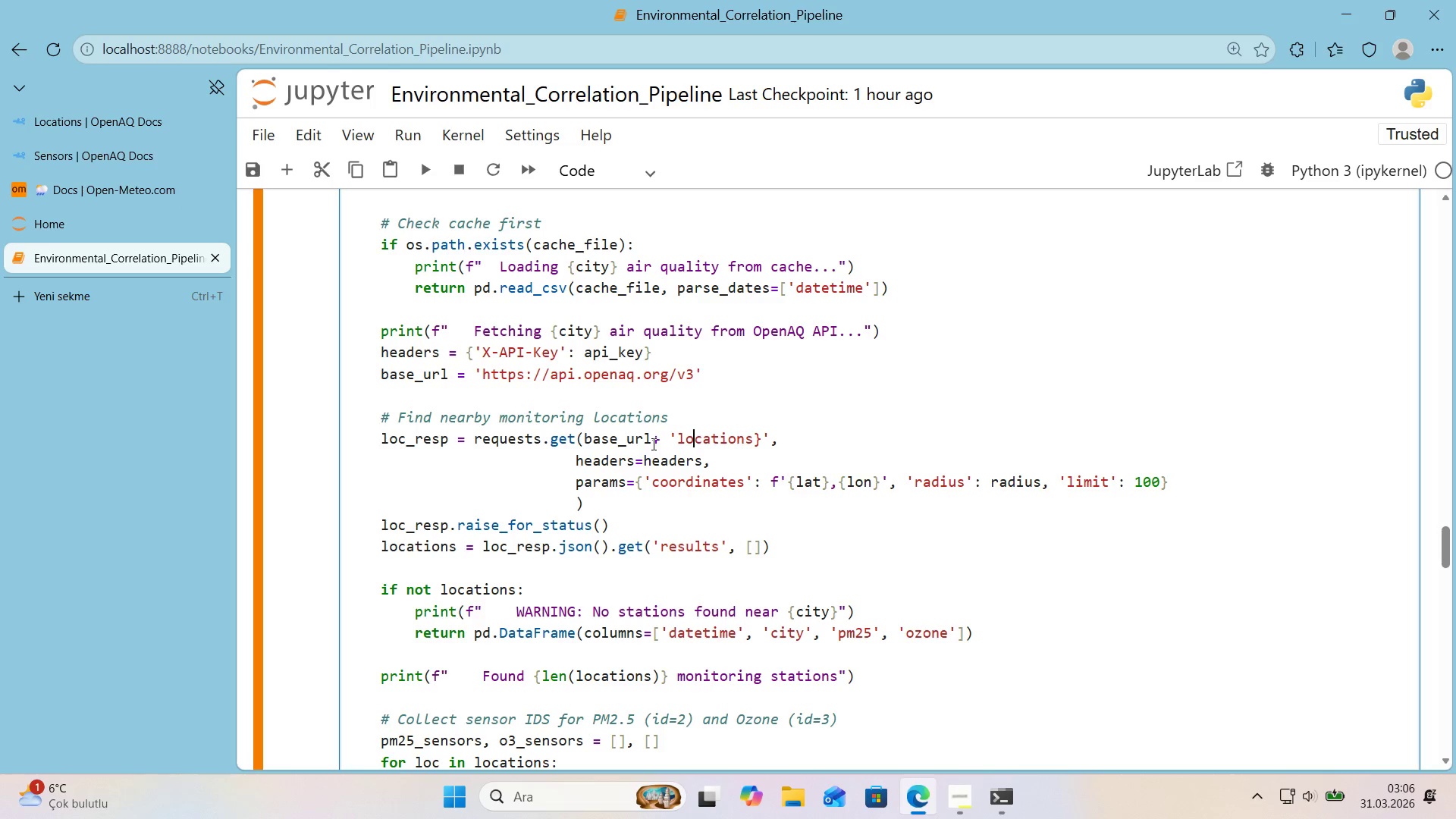 
key(ArrowRight)
 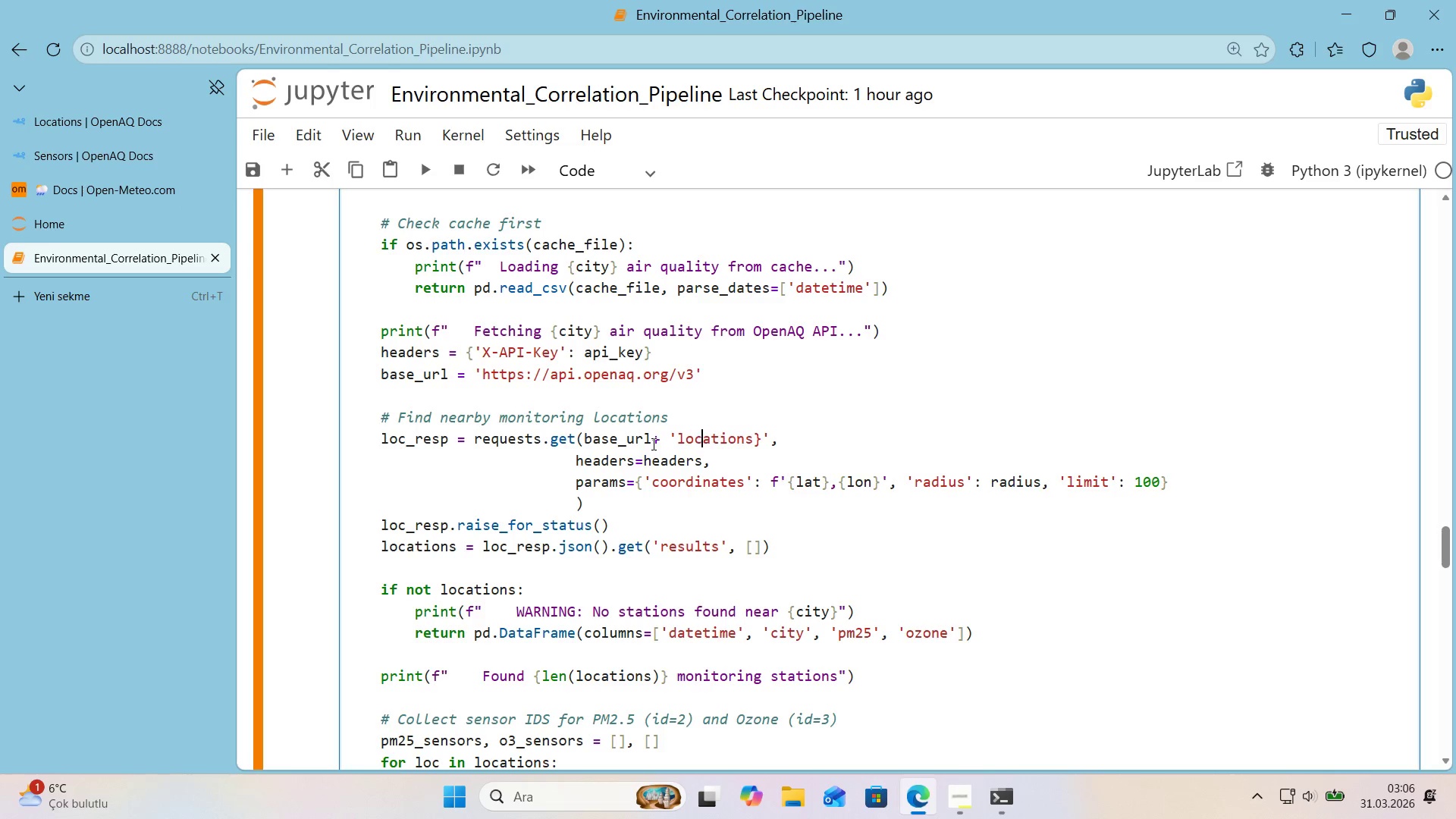 
key(ArrowRight)
 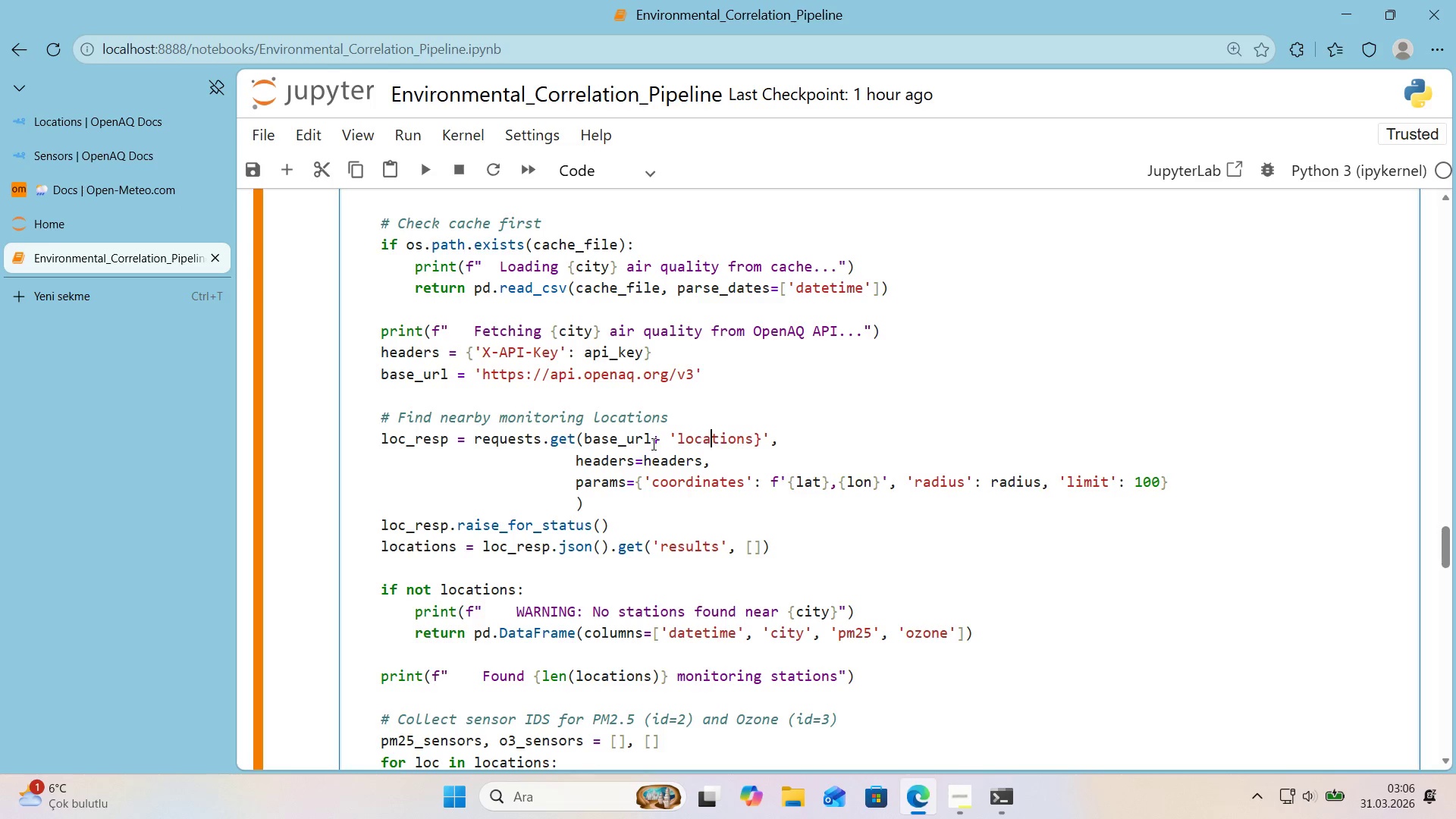 
key(ArrowRight)
 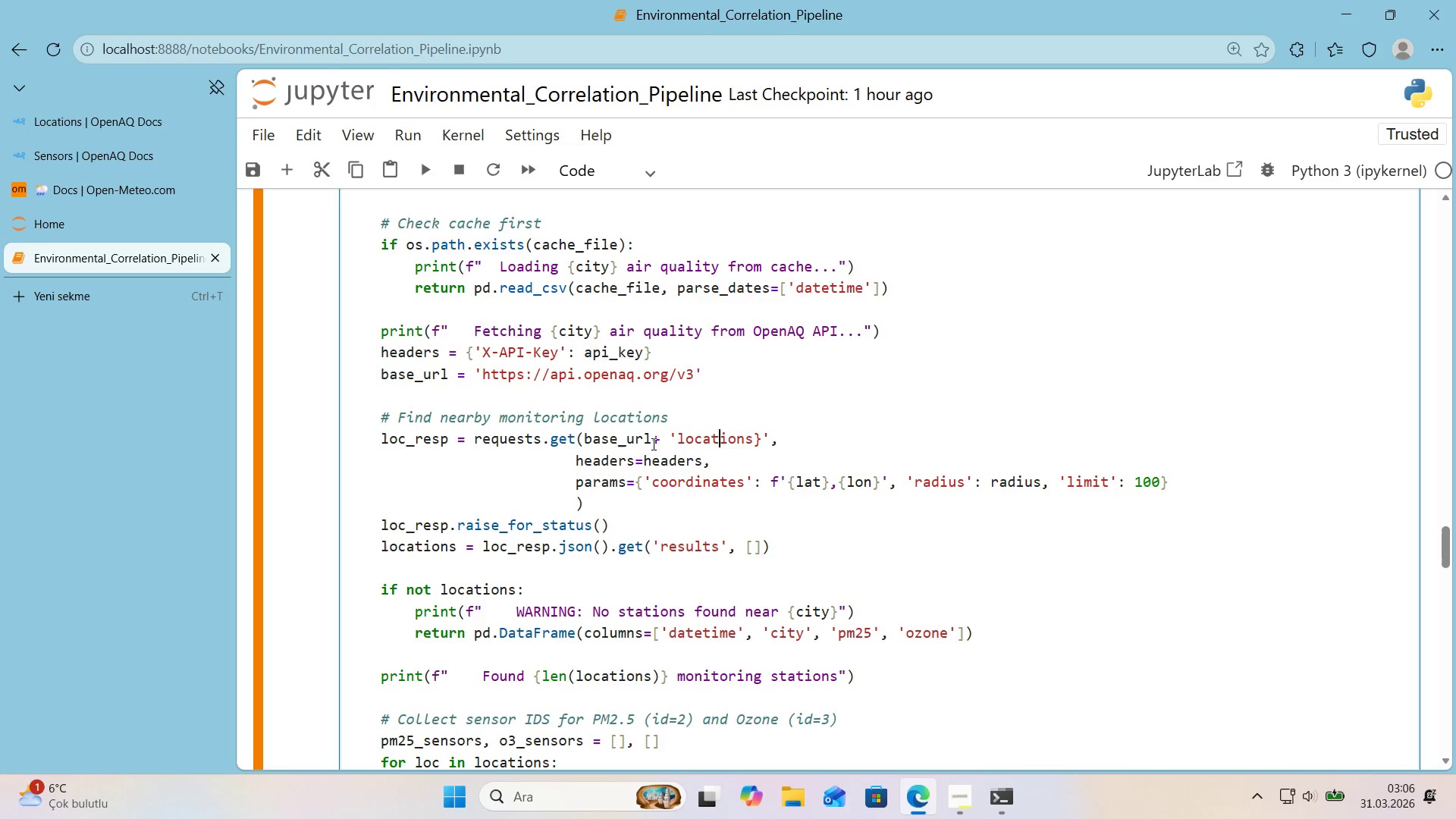 
key(ArrowRight)
 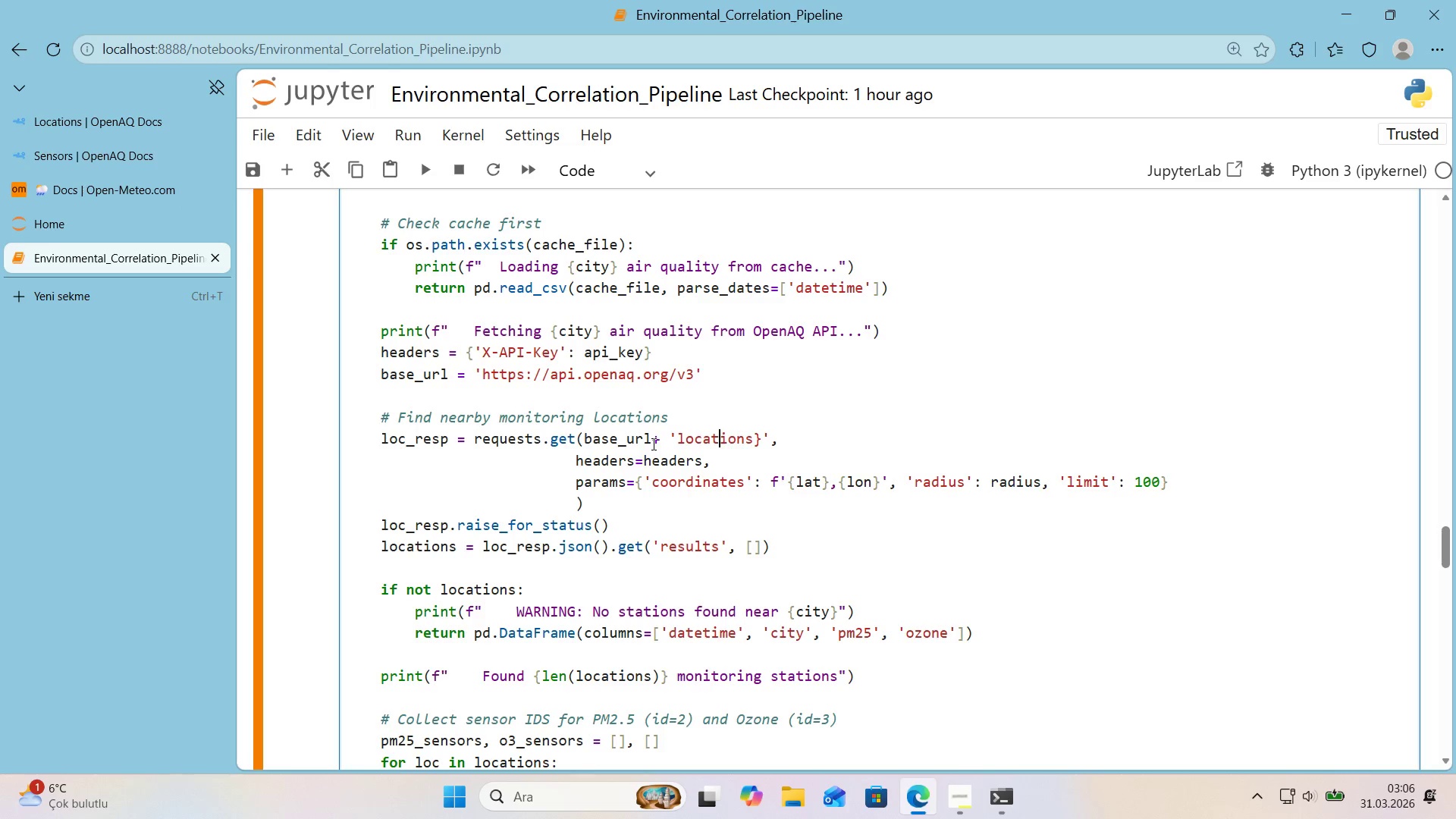 
key(ArrowRight)
 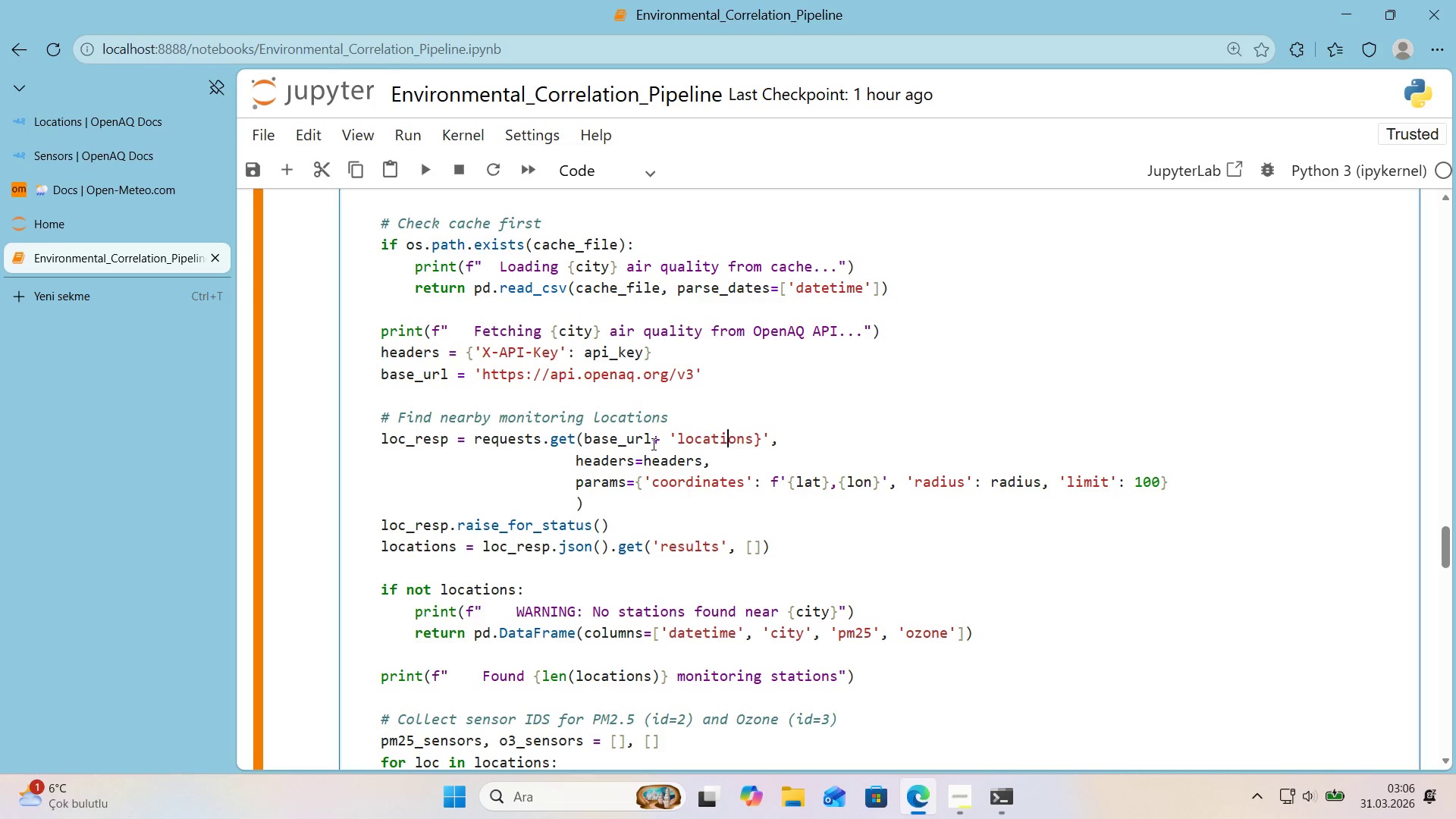 
key(ArrowRight)
 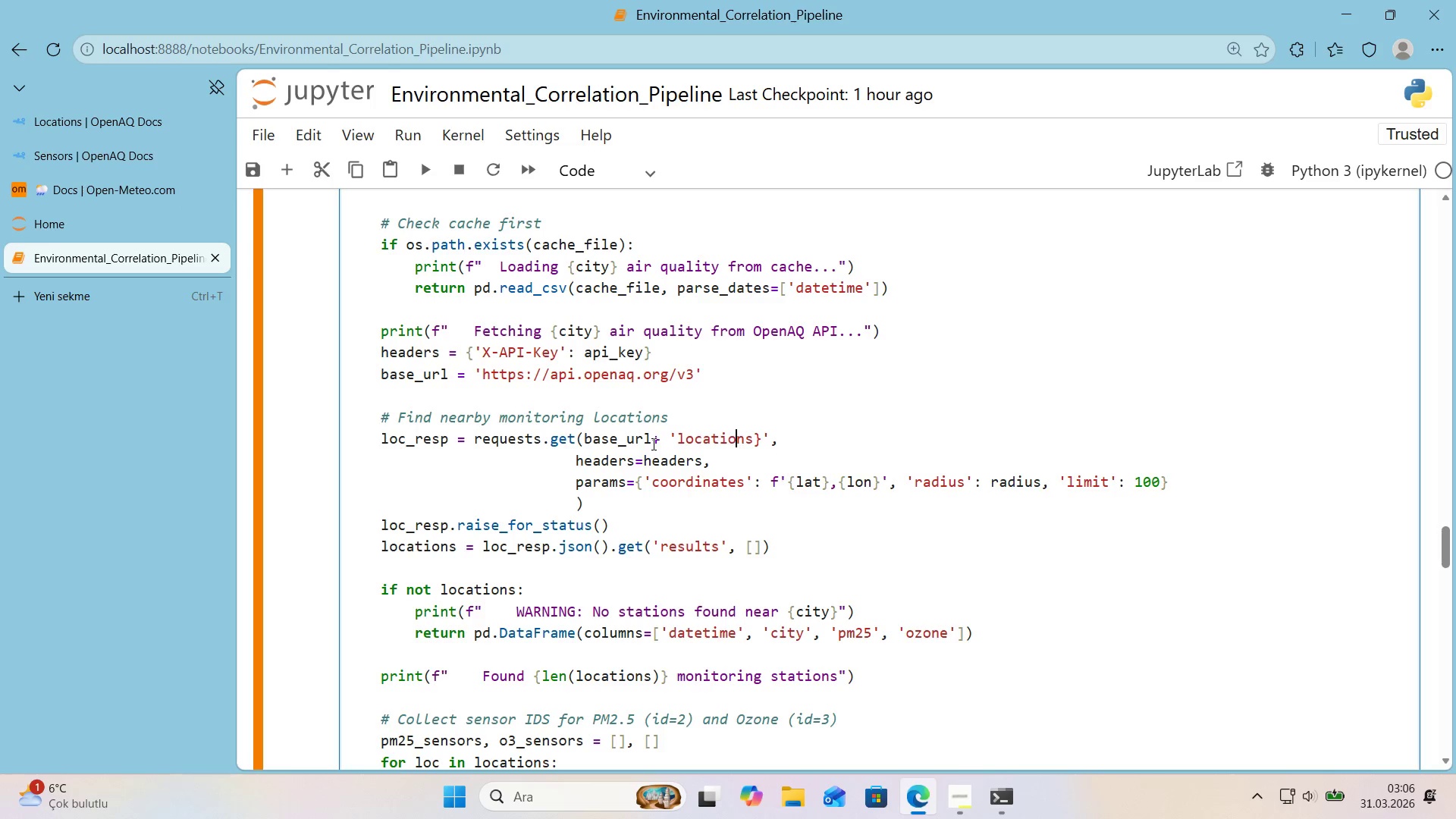 
key(ArrowRight)
 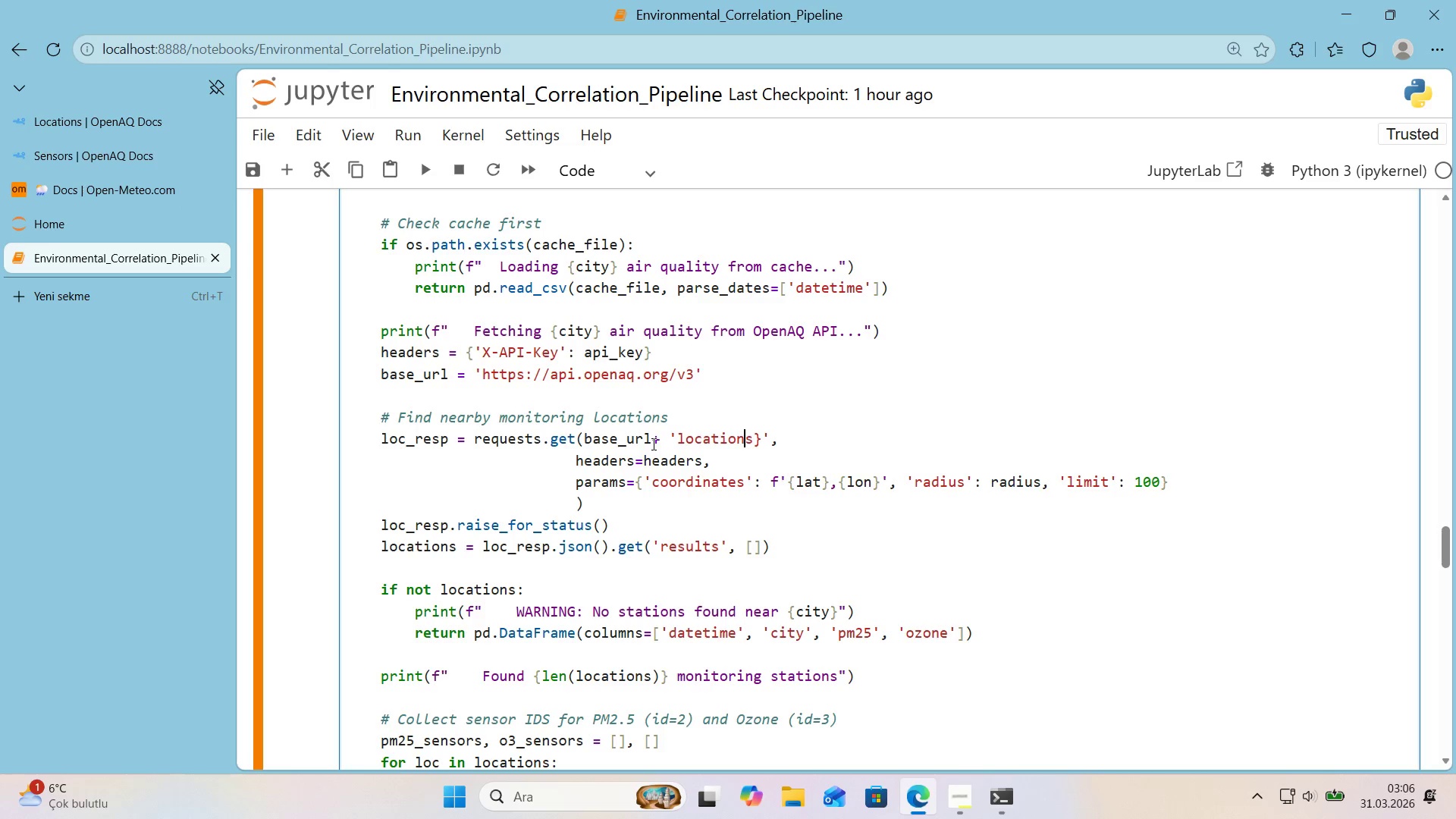 
key(ArrowRight)
 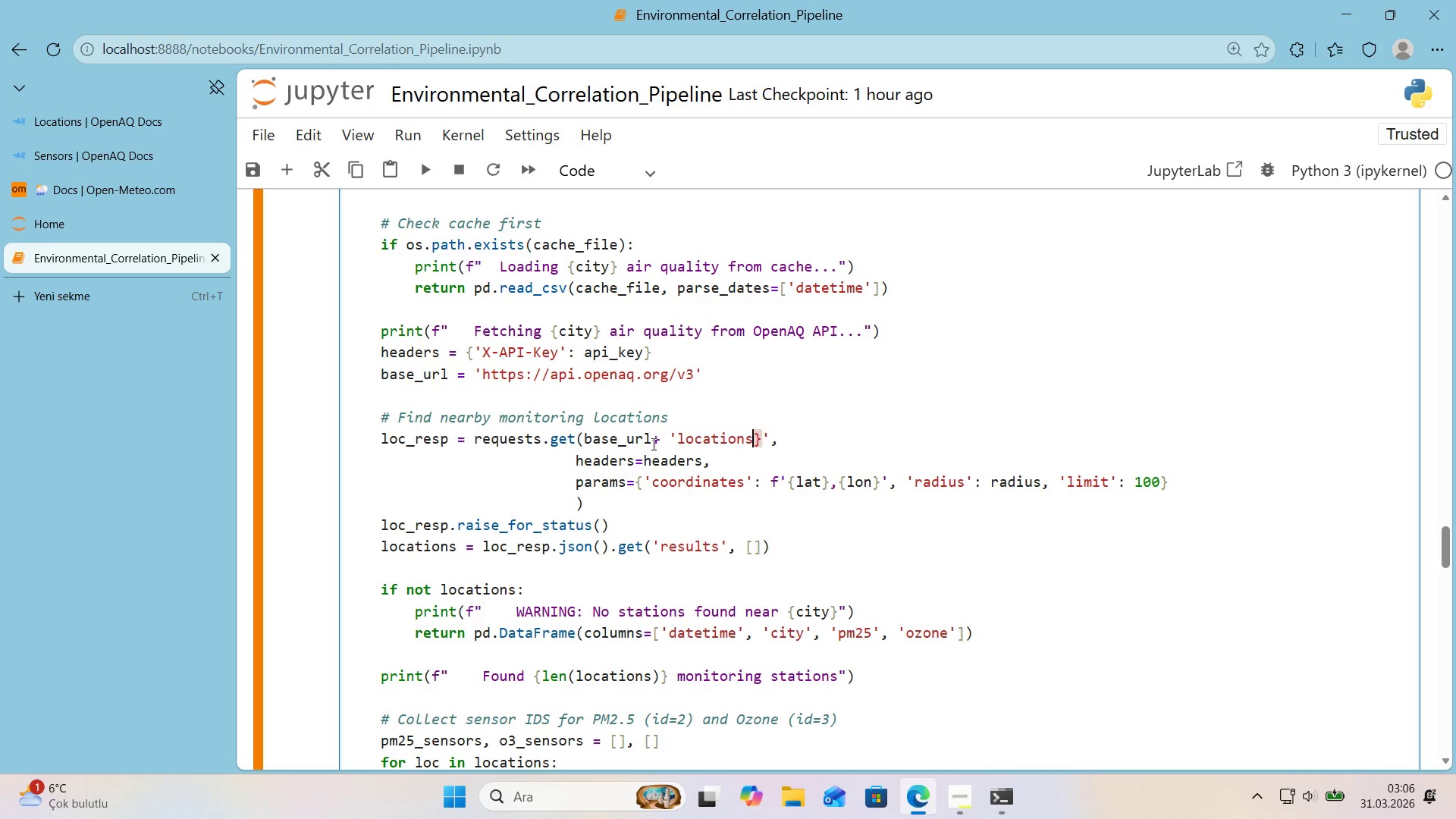 
key(ArrowRight)
 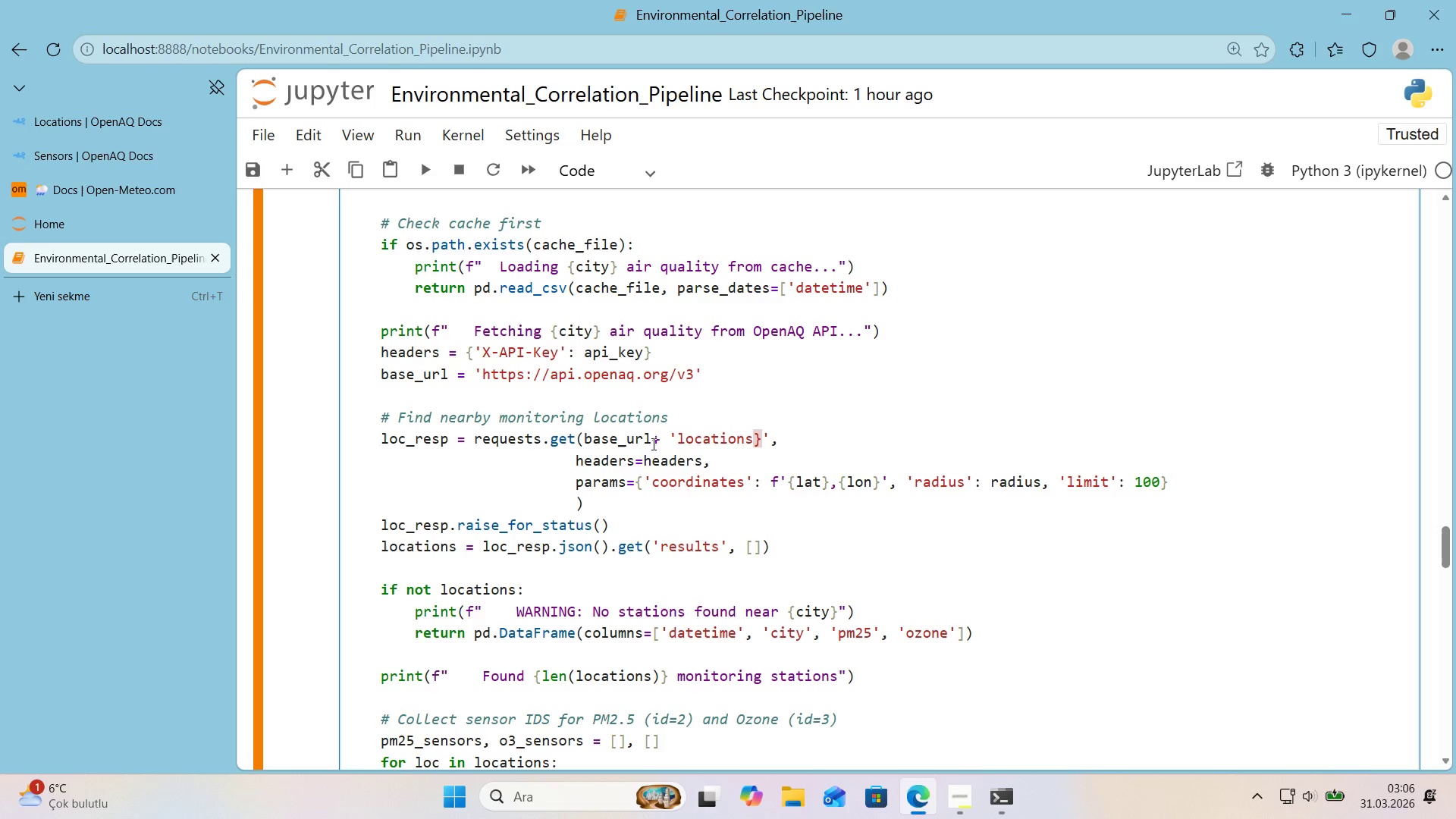 
key(Backspace)
 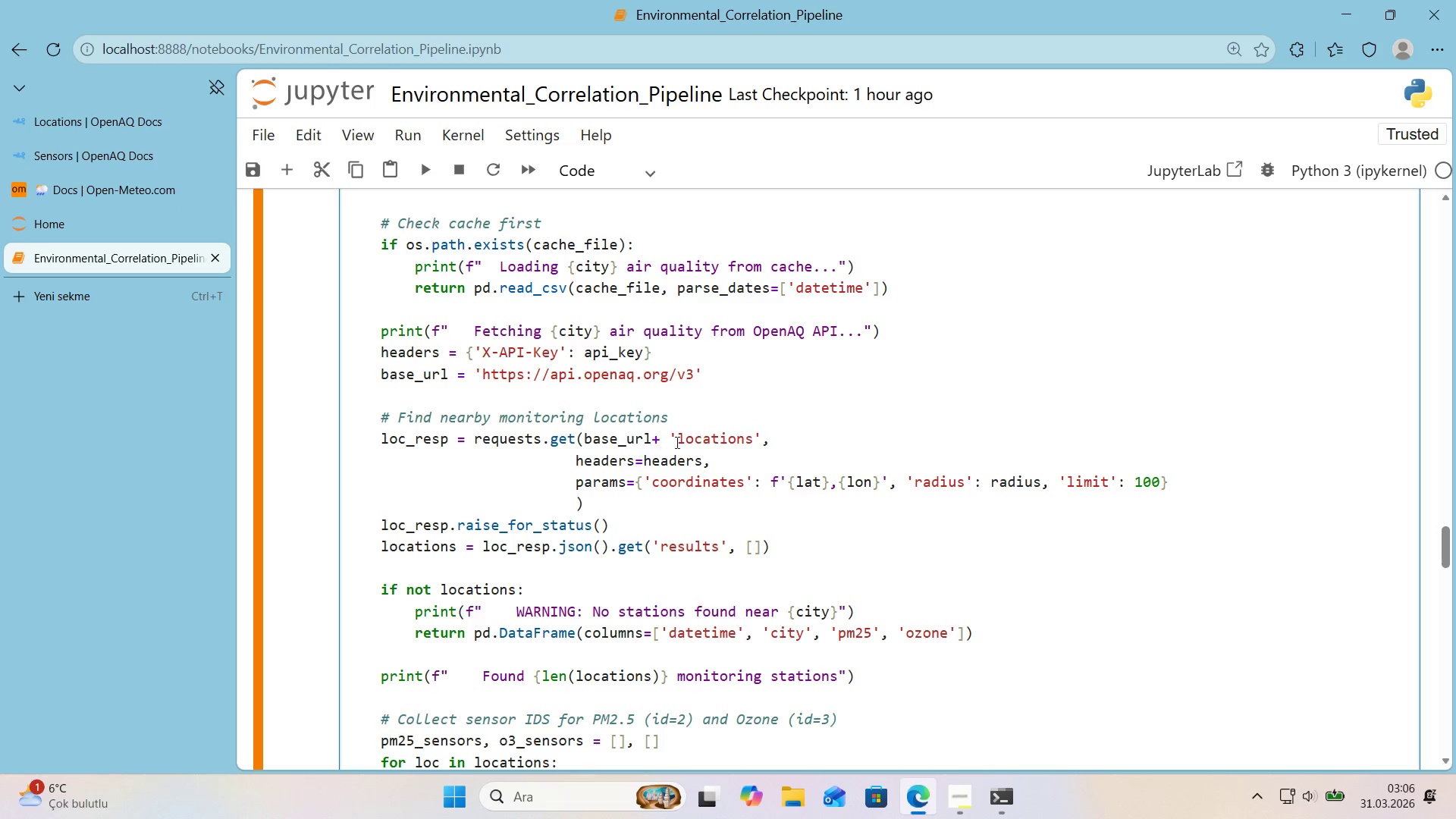 
left_click([752, 460])
 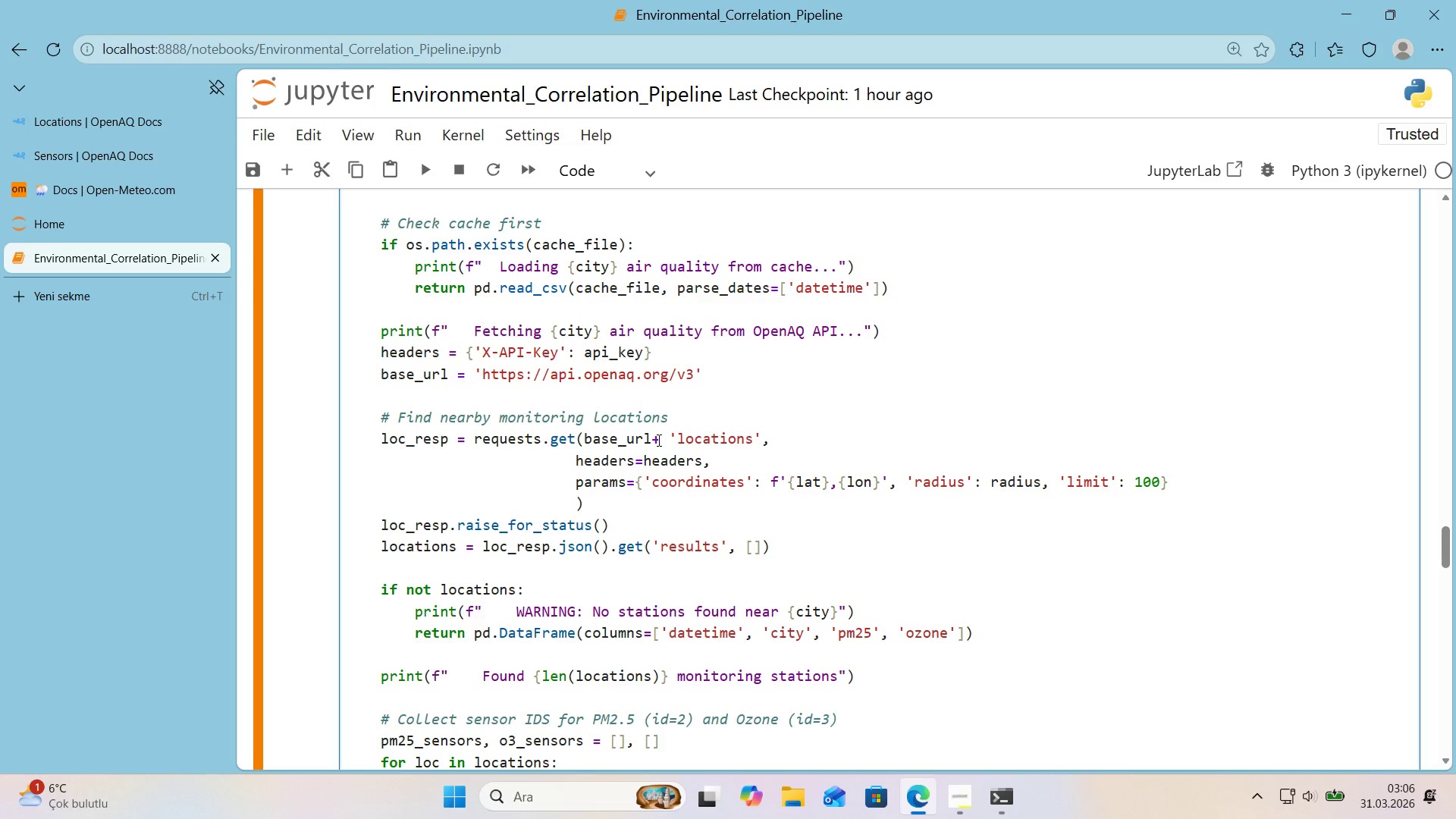 
left_click([653, 440])
 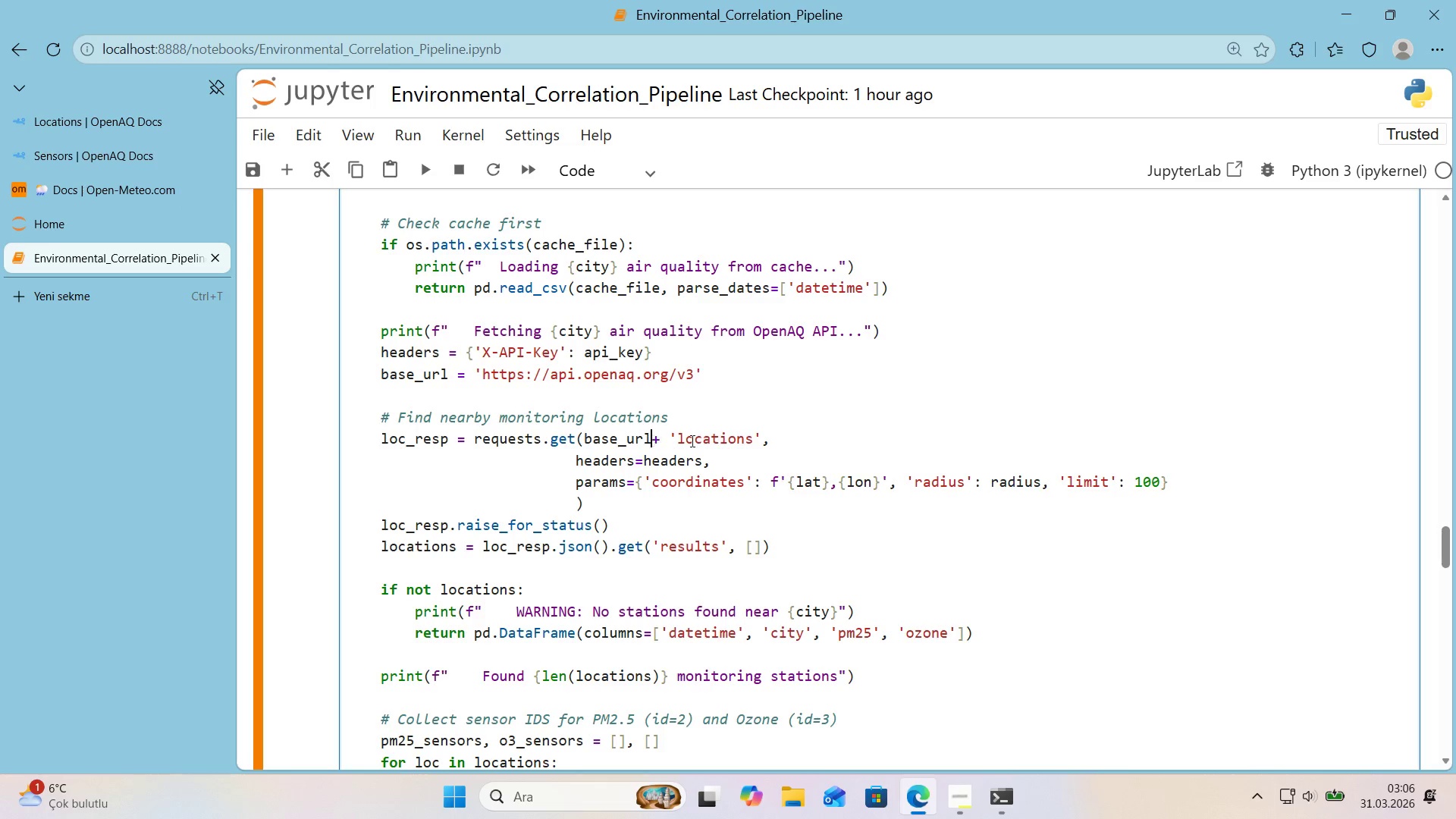 
key(Space)
 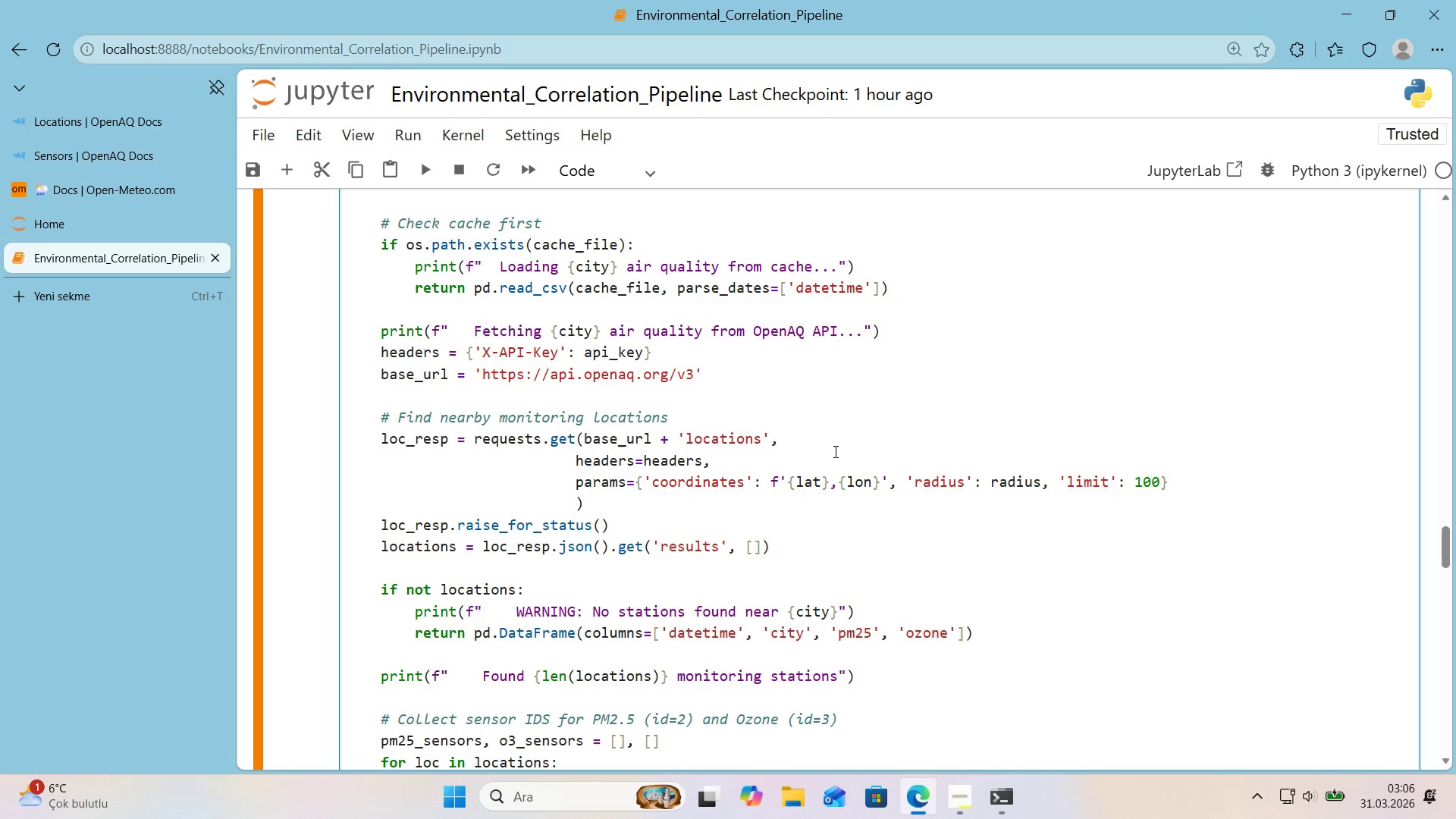 
scroll: coordinate [840, 451], scroll_direction: down, amount: 1.0
 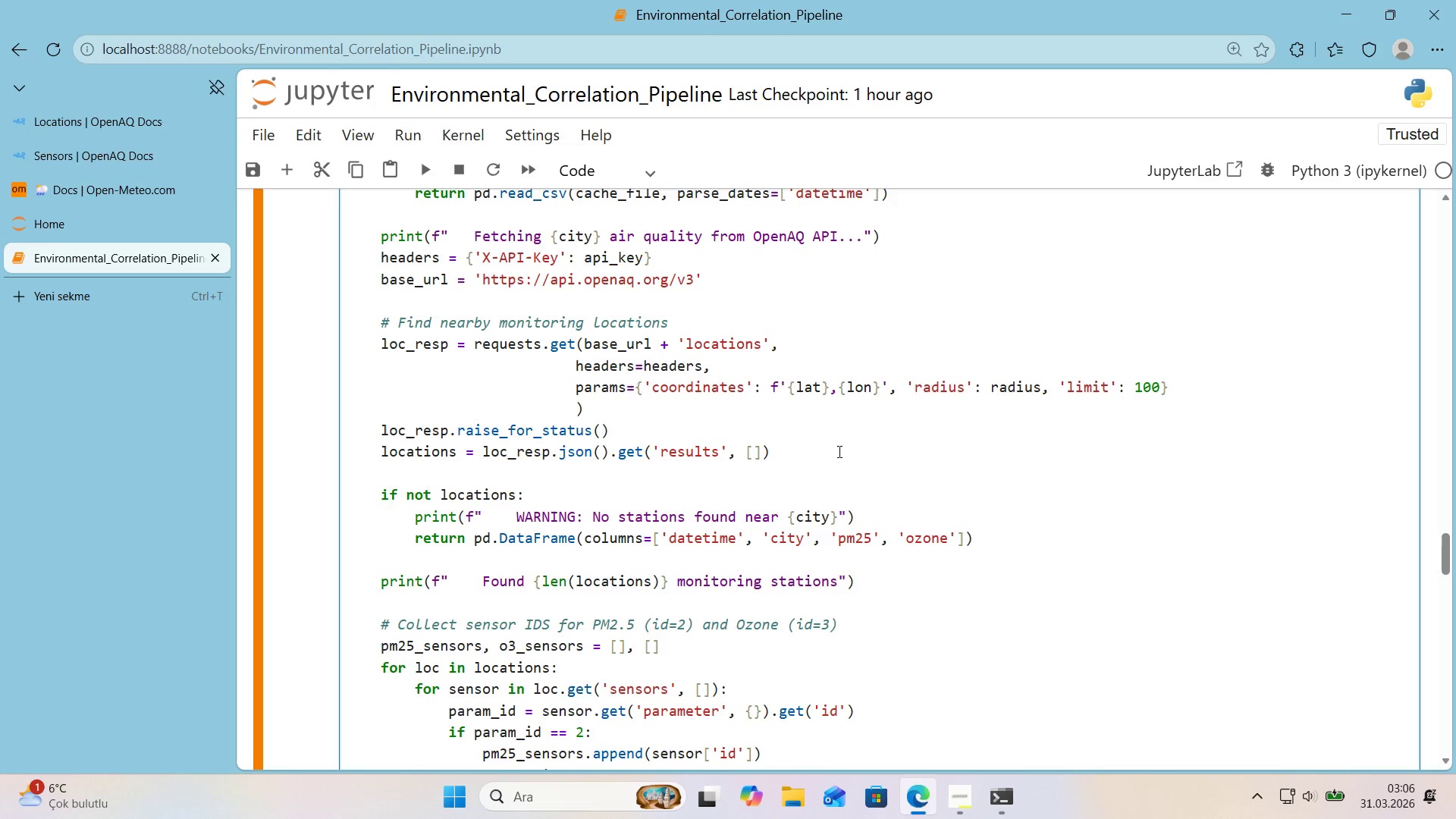 
wait(18.02)
 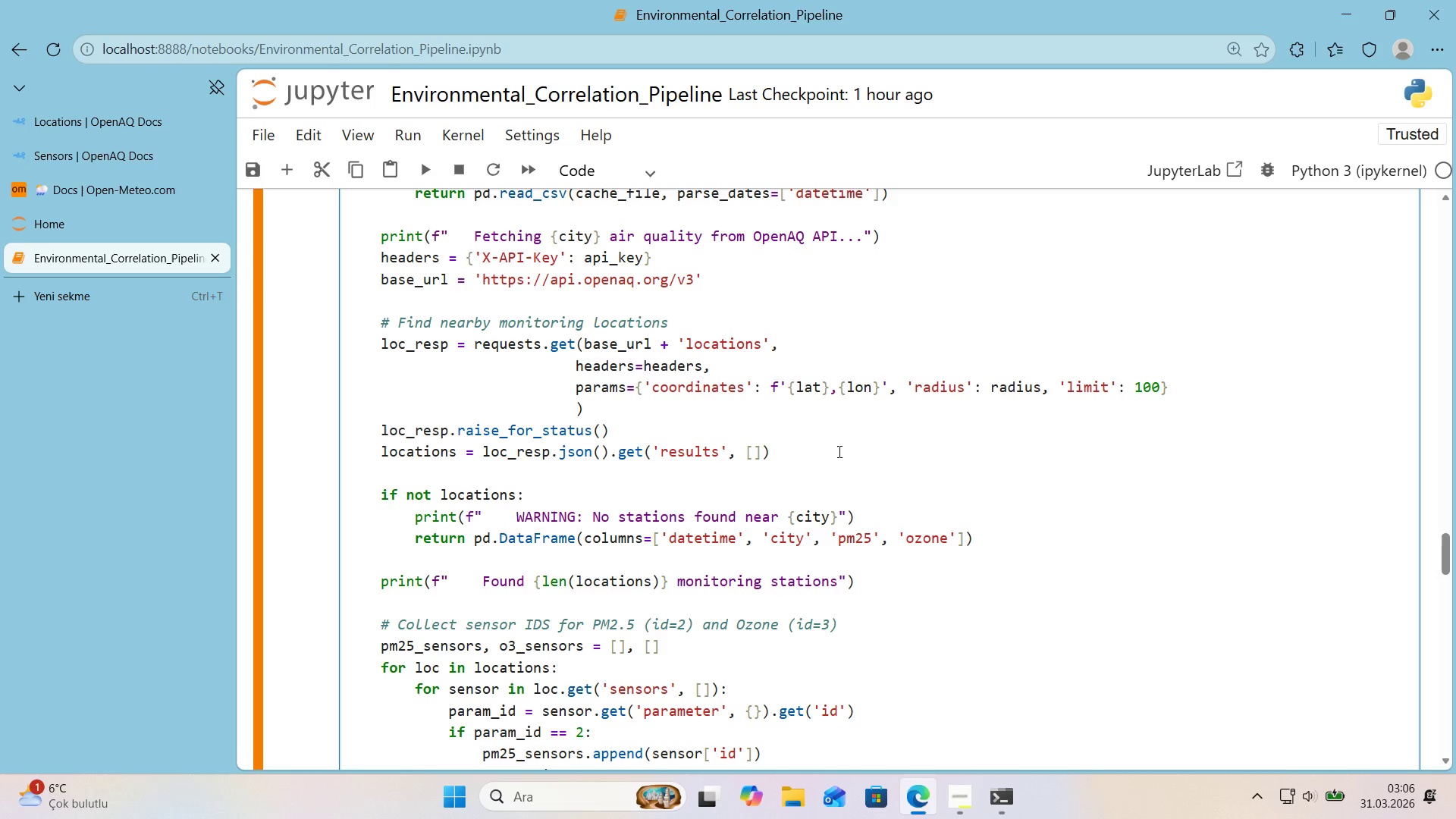 
scroll: coordinate [838, 451], scroll_direction: up, amount: 1.0
 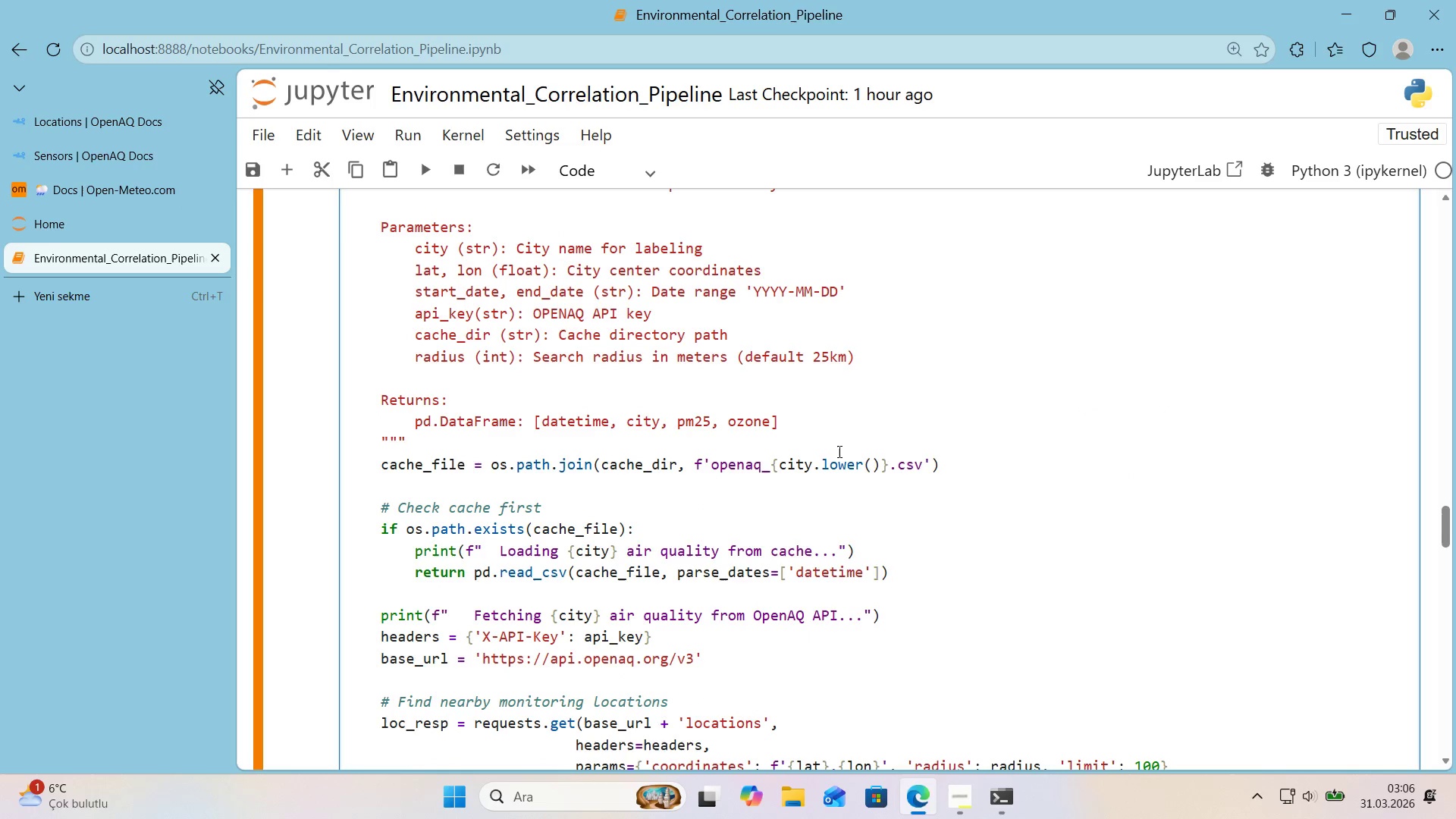 
scroll: coordinate [838, 451], scroll_direction: down, amount: 5.0
 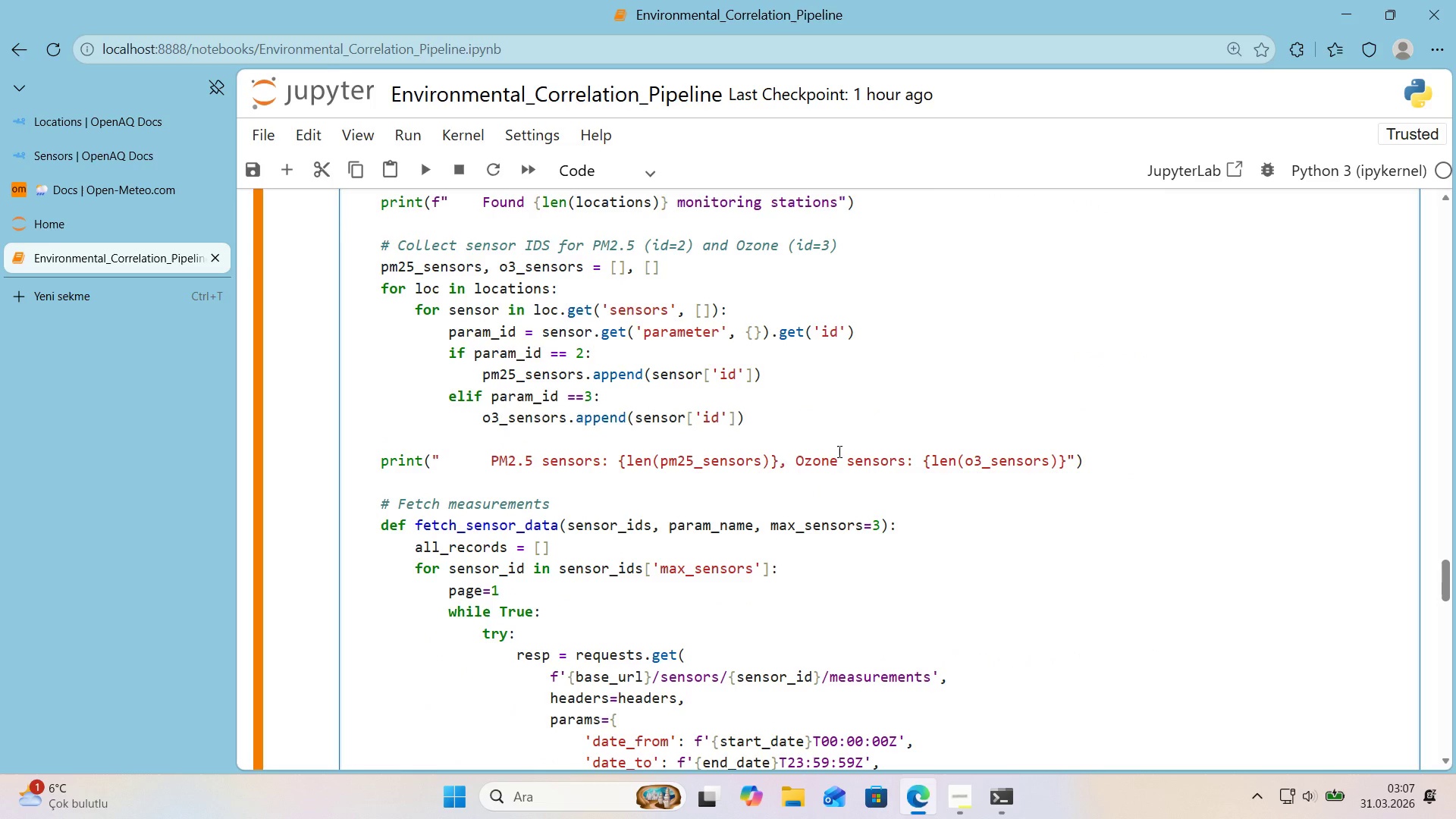 
scroll: coordinate [838, 451], scroll_direction: up, amount: 1.0
 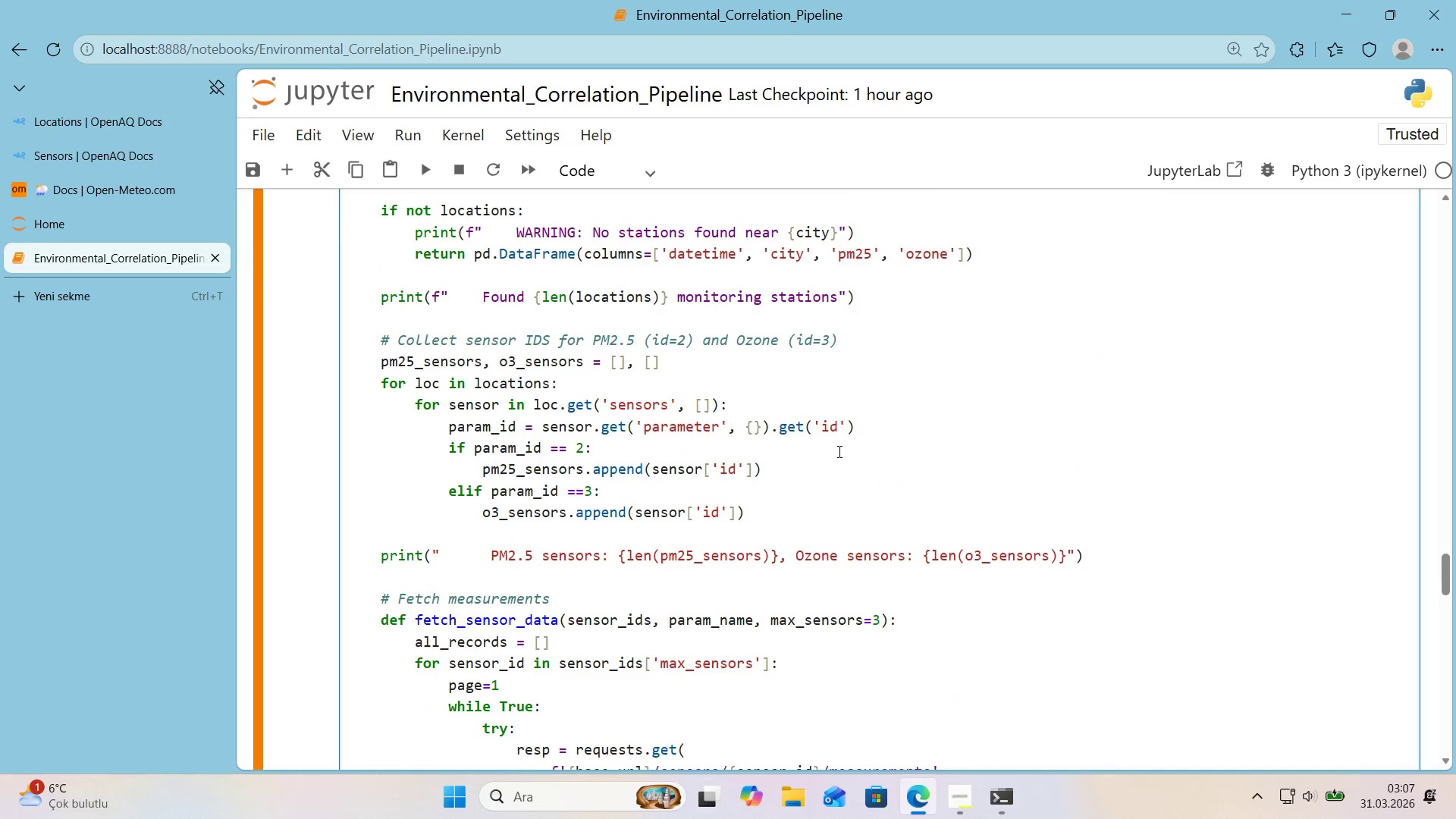 
key(Control+F)
 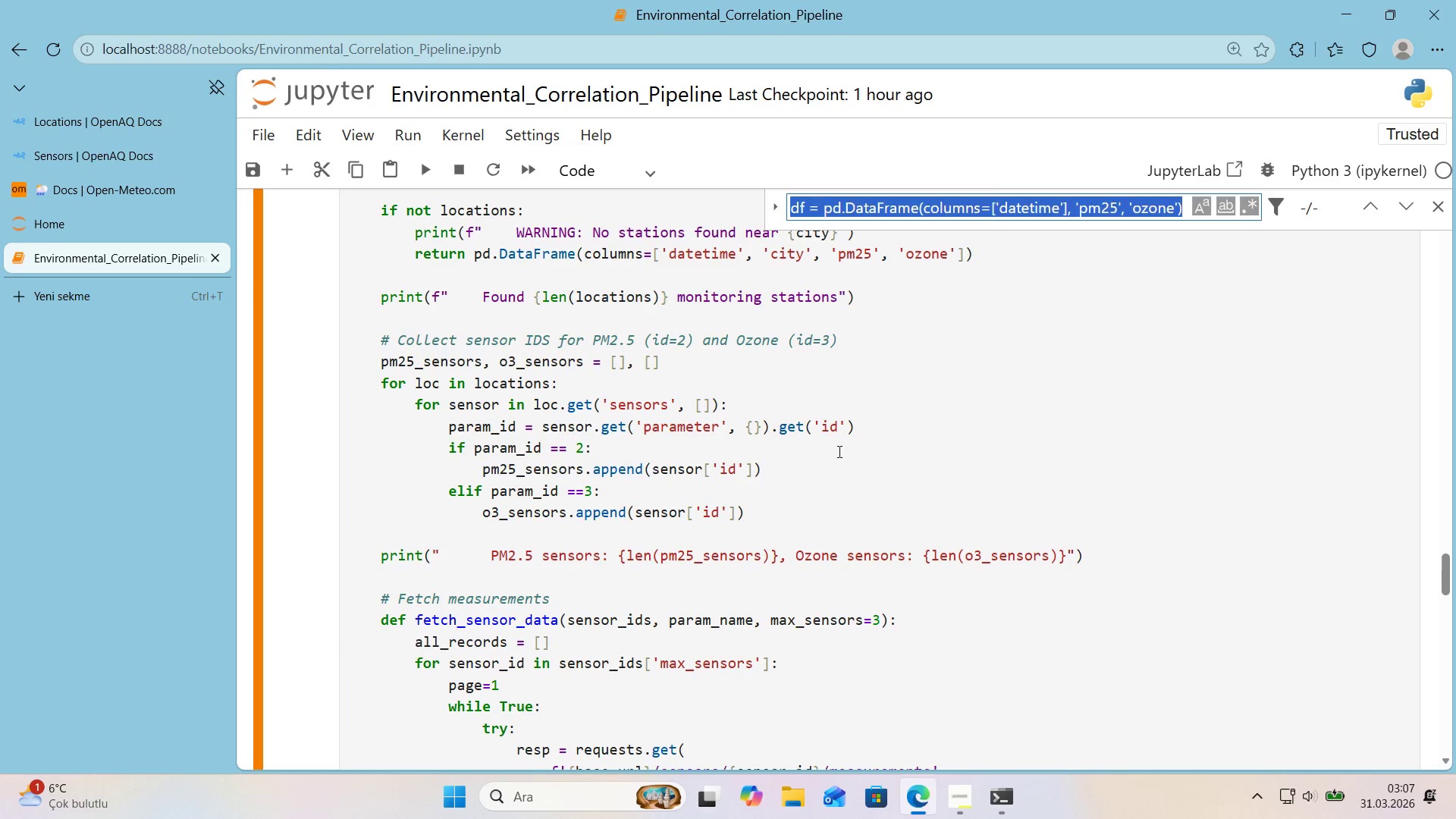 
type(resp ))
 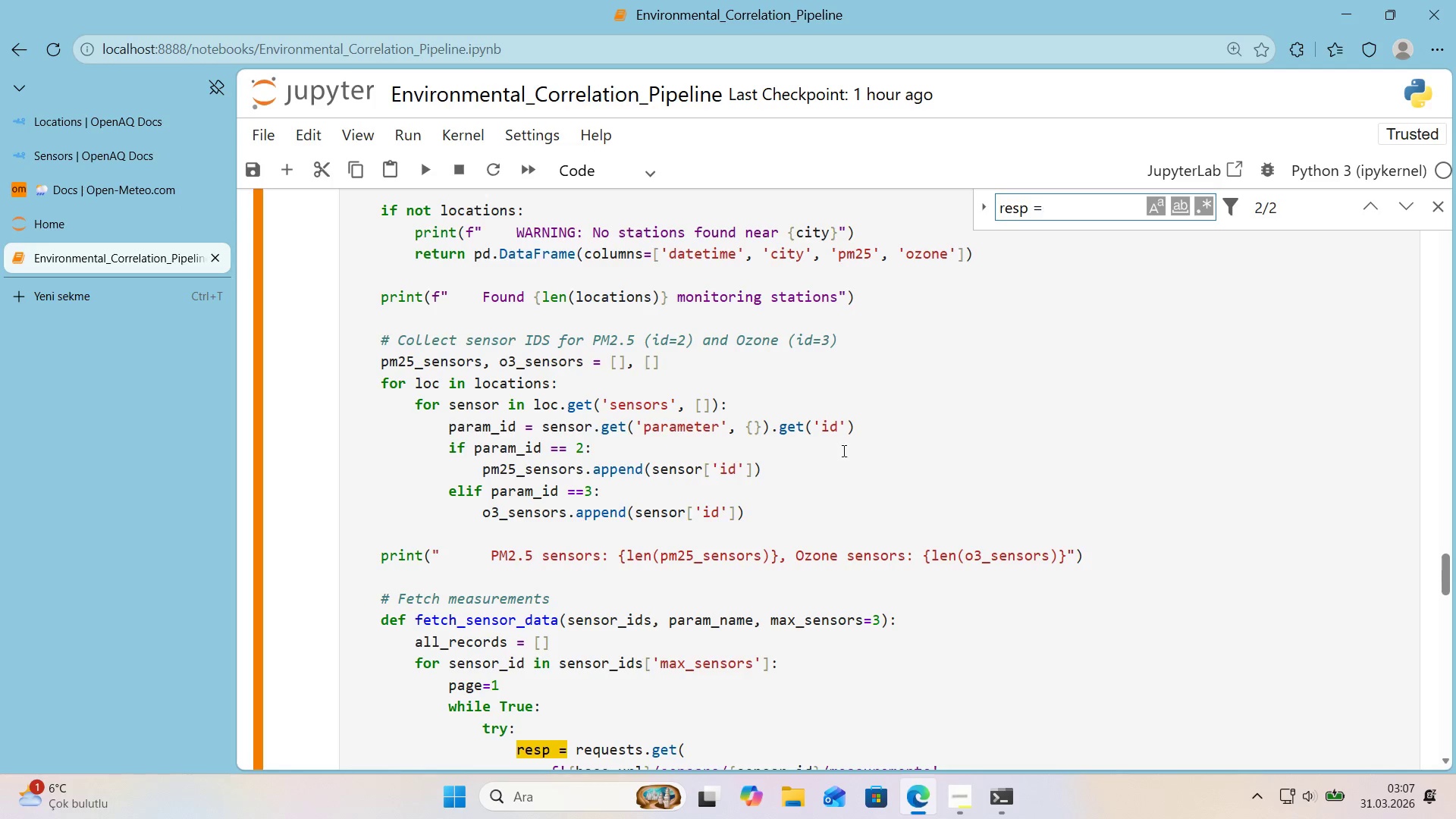 
double_click([1181, 458])
 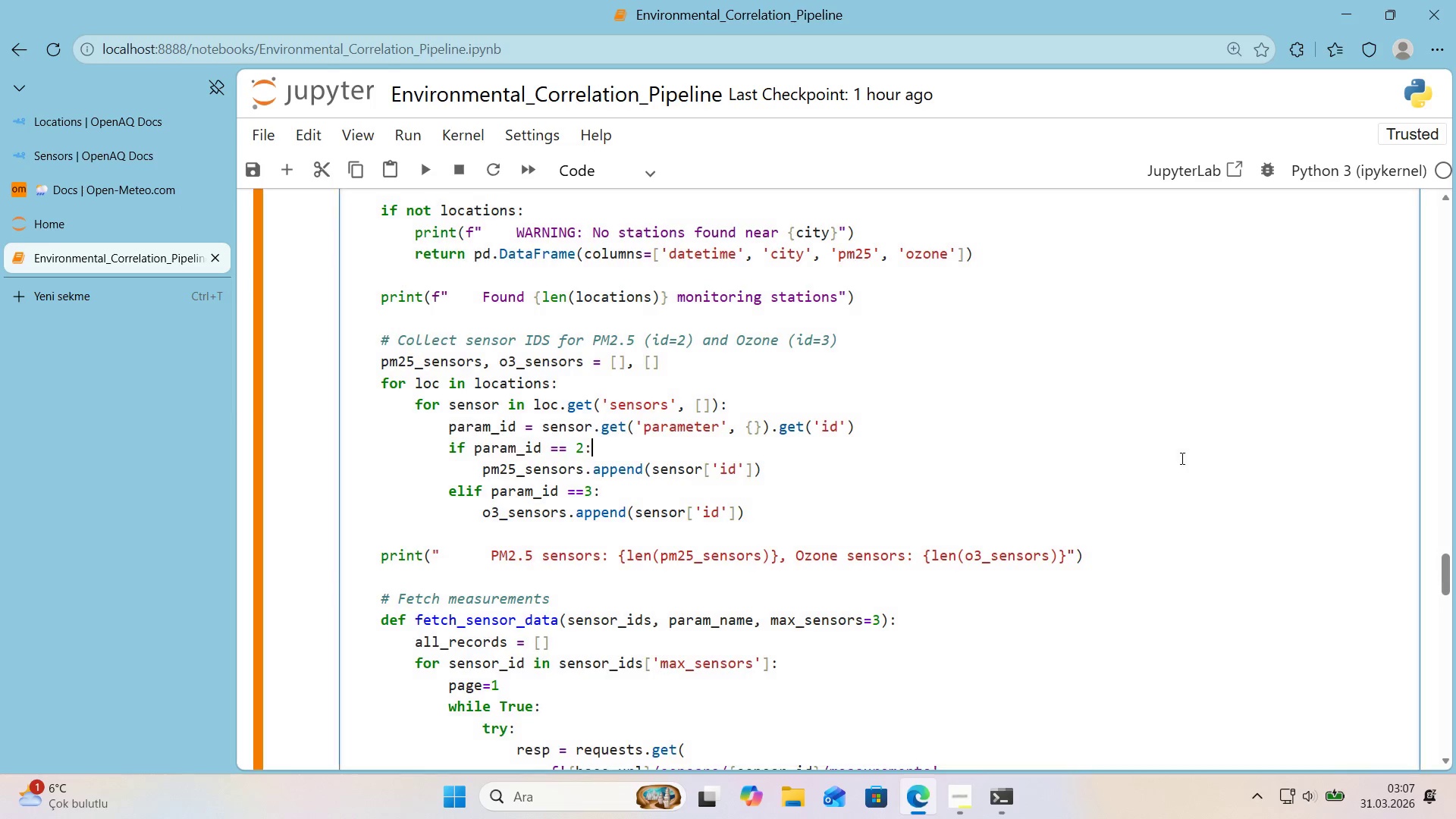 
scroll: coordinate [1181, 458], scroll_direction: down, amount: 2.0
 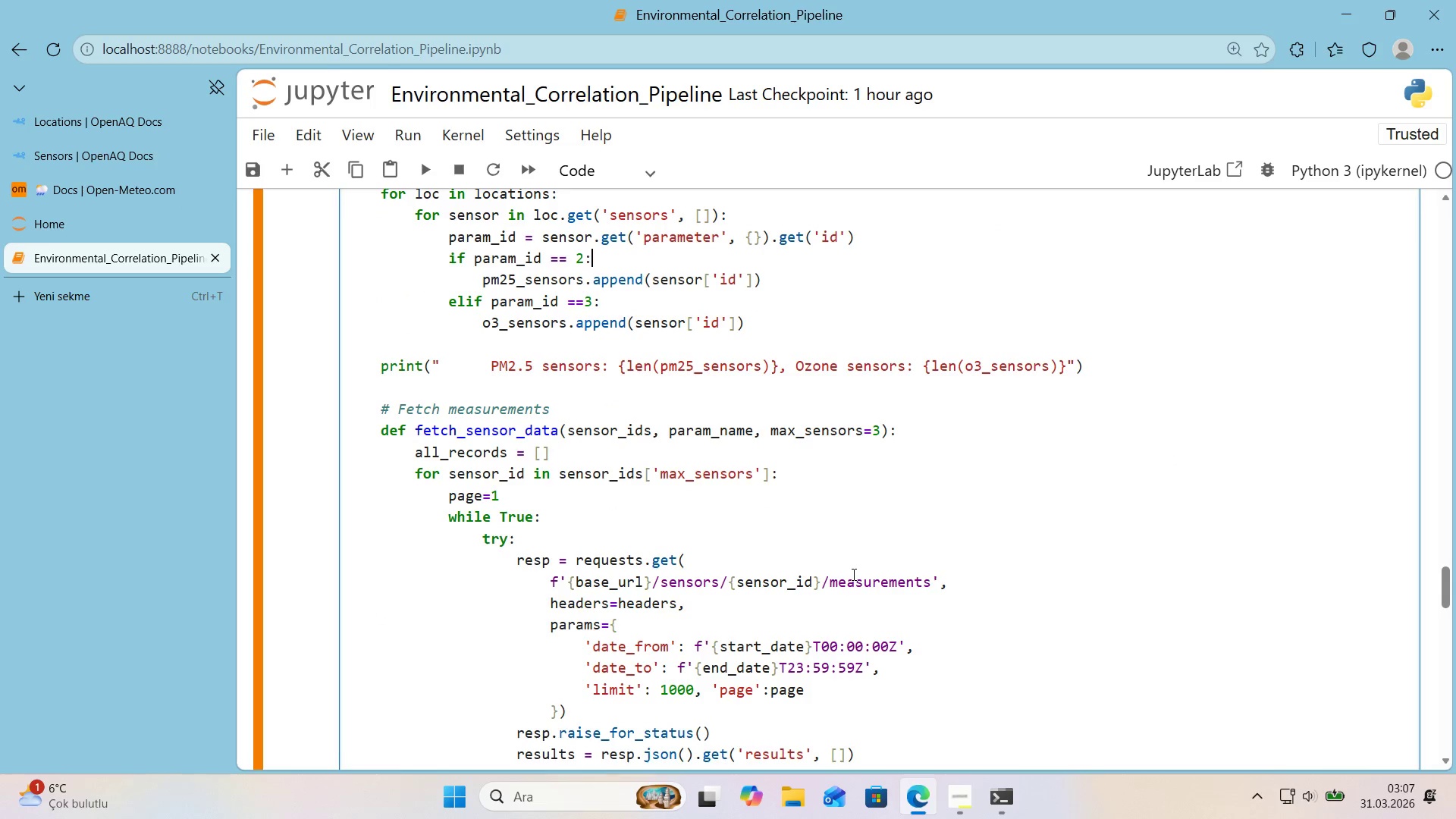 
left_click_drag(start_coordinate=[931, 583], to_coordinate=[552, 586])
 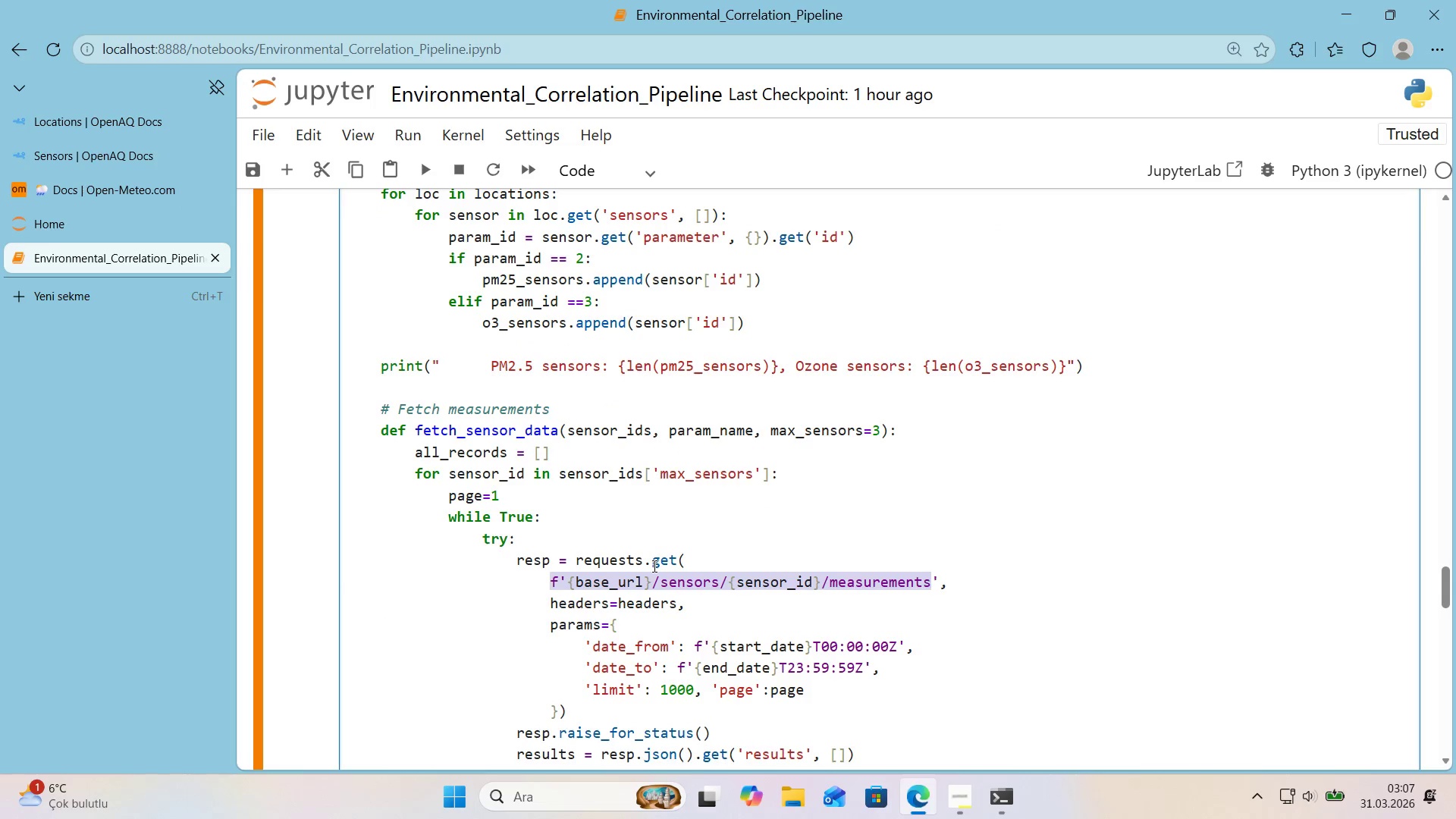 
type(base_url + @@)
 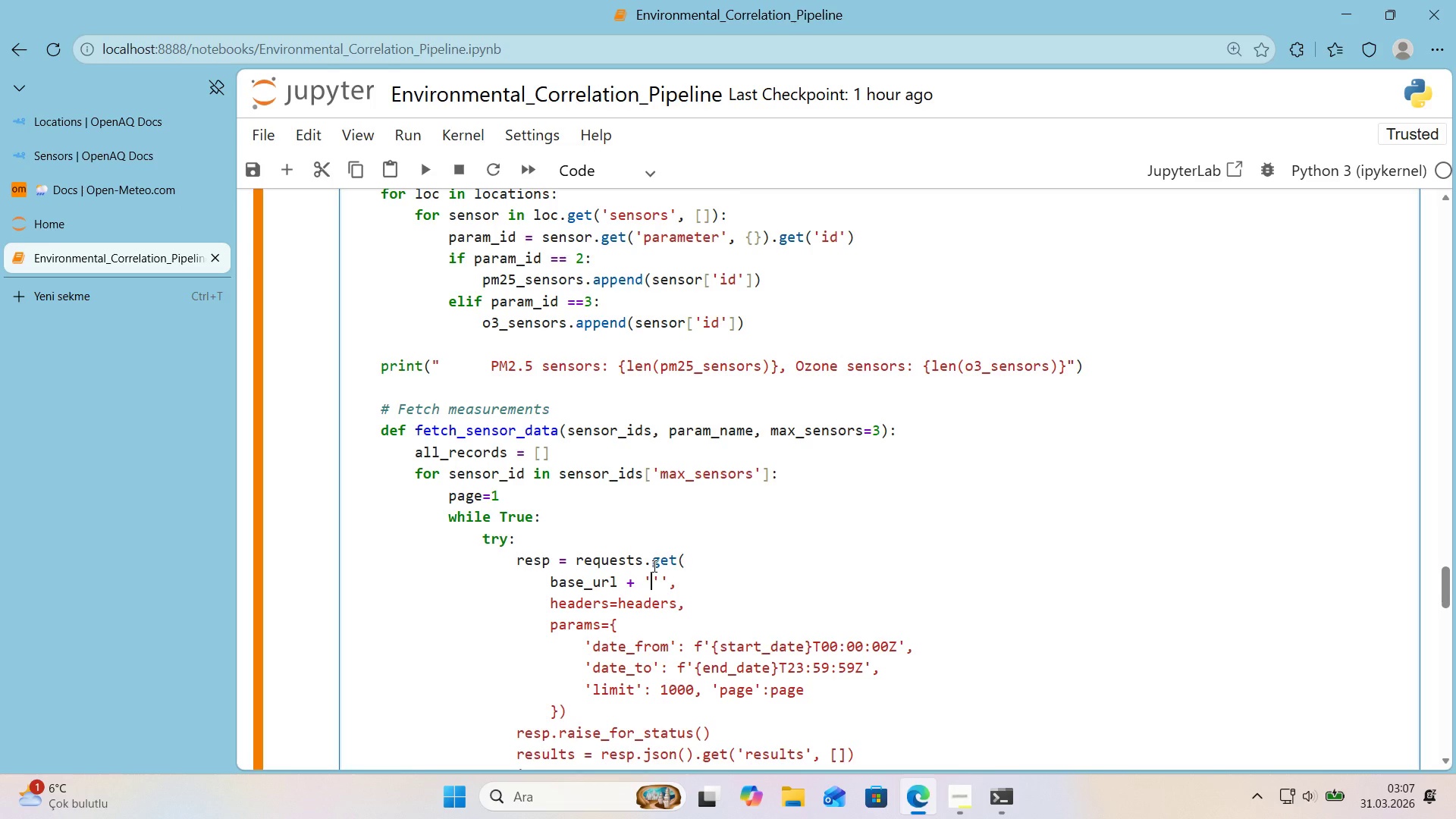 
 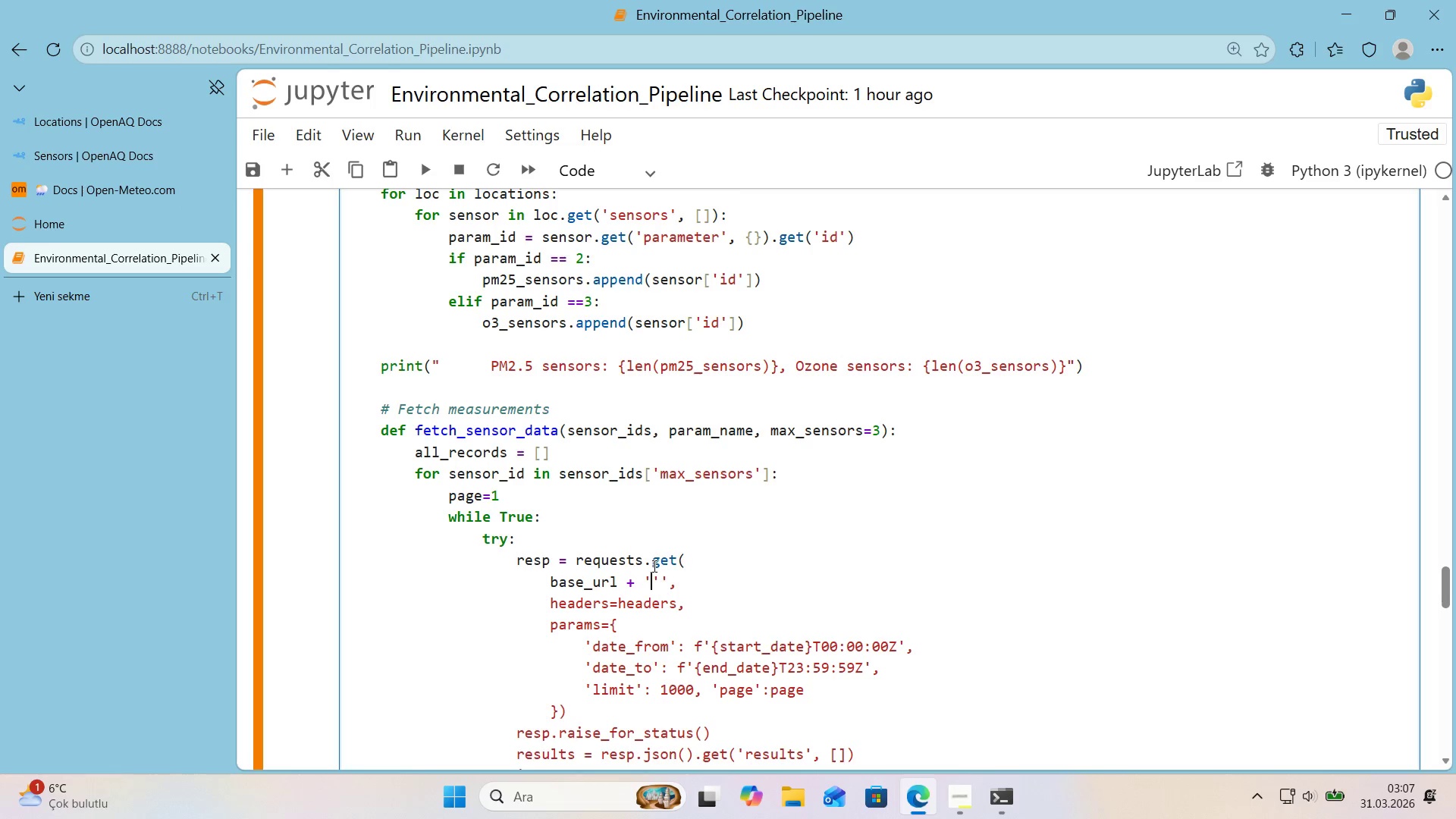 
key(ArrowLeft)
 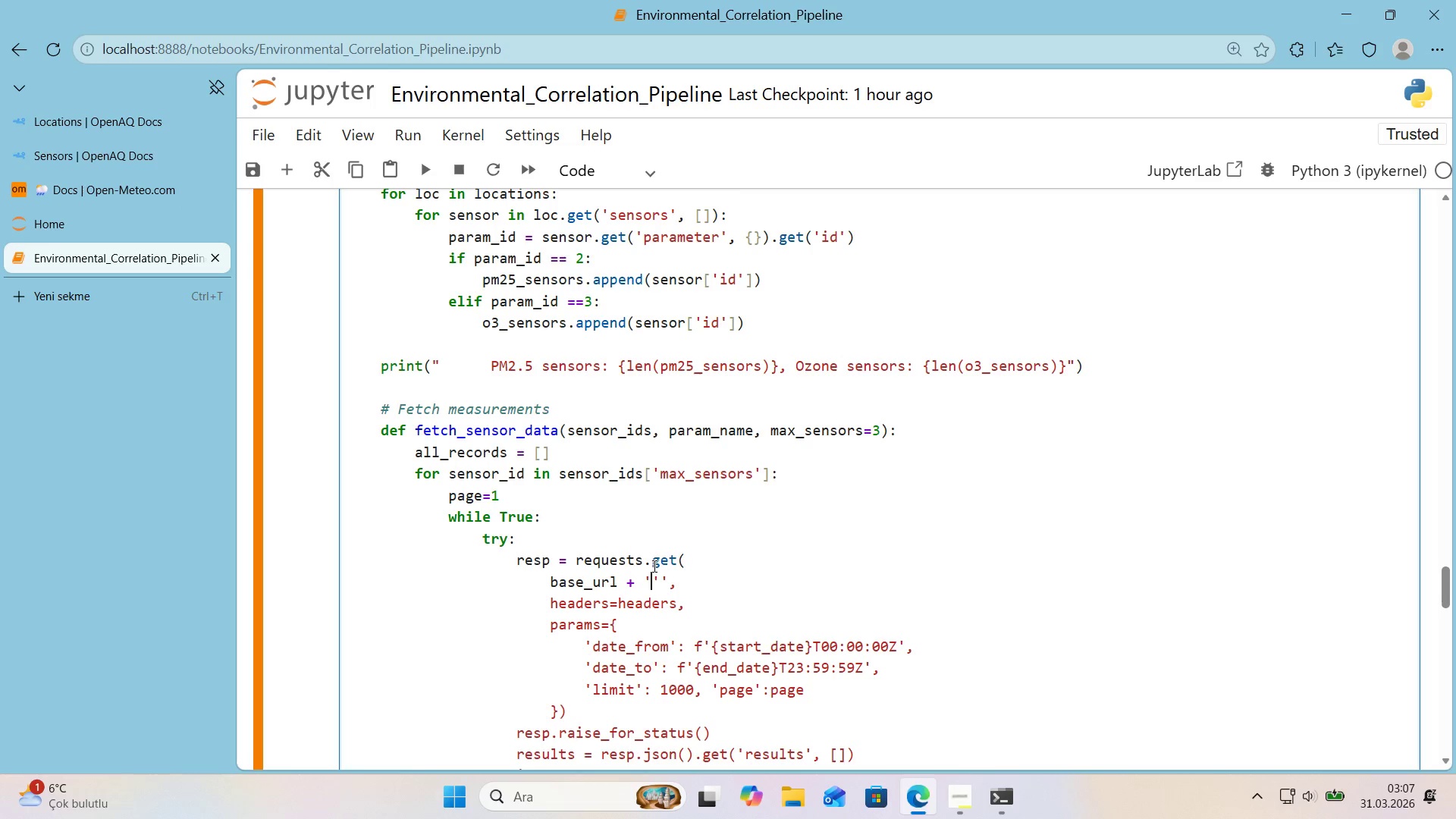 
type(&&)
key(Backspace)
type(sensors)
 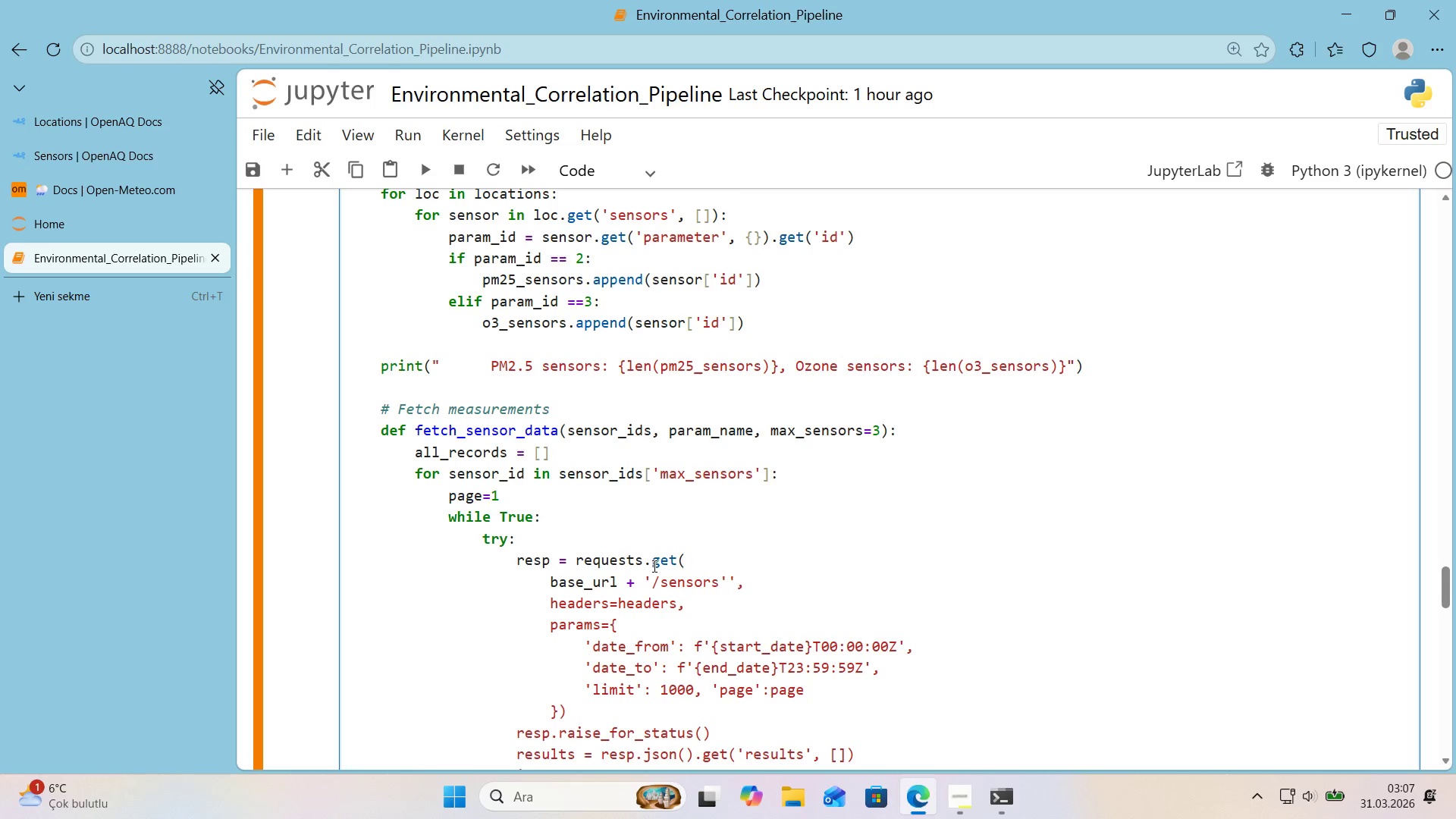 
key(ArrowRight)
 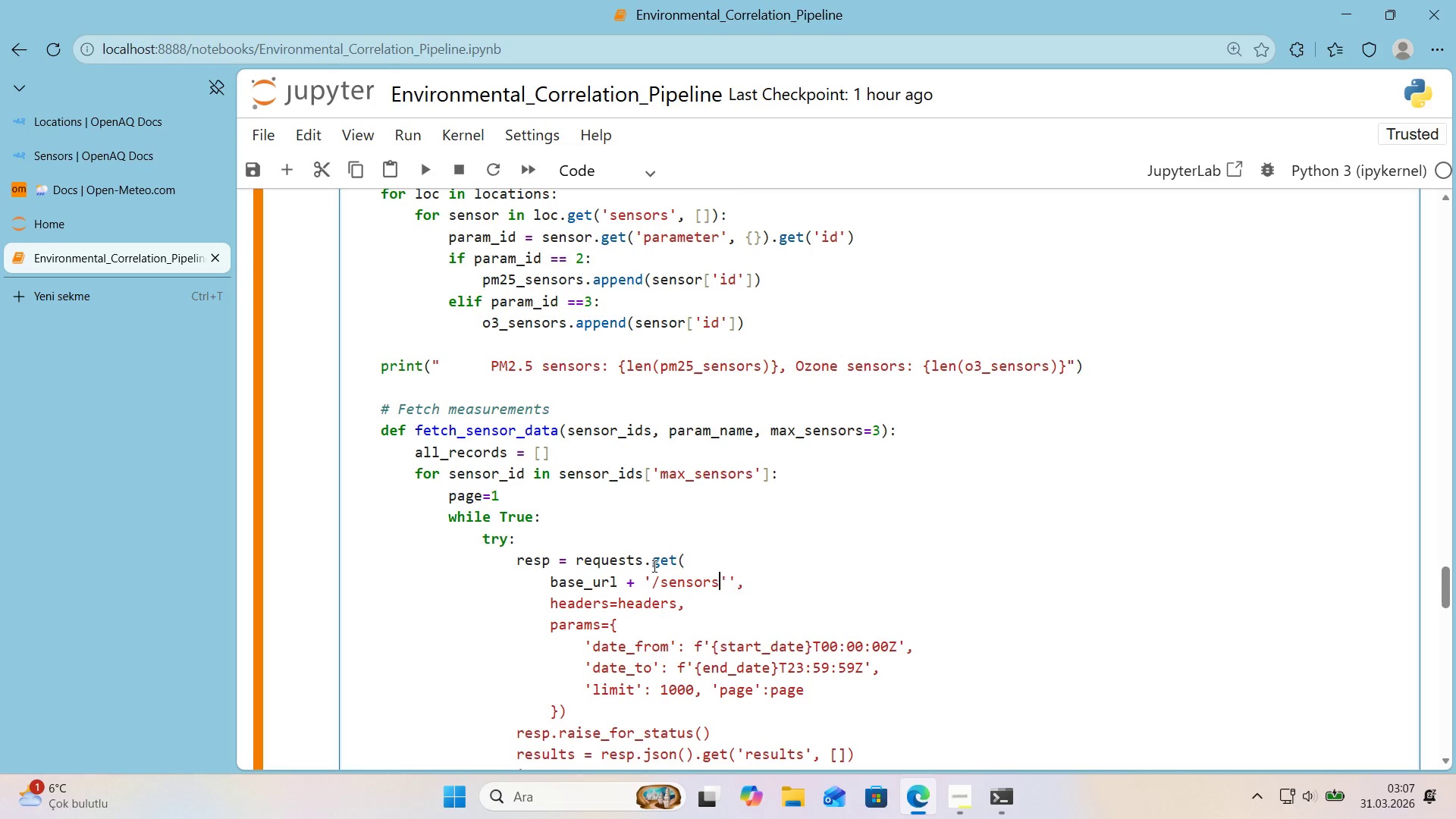 
key(ArrowLeft)
 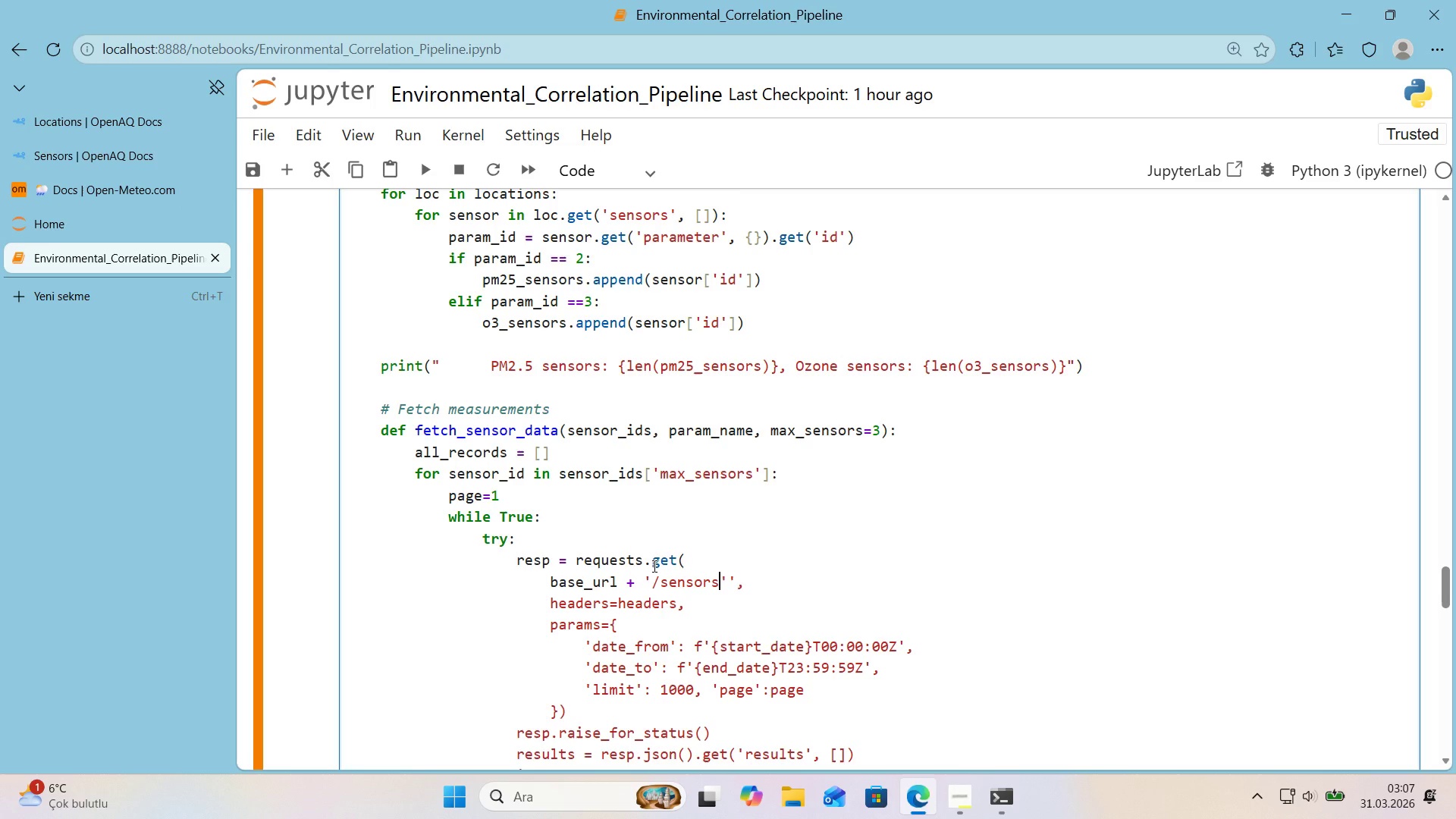 
key(Shift+7)
 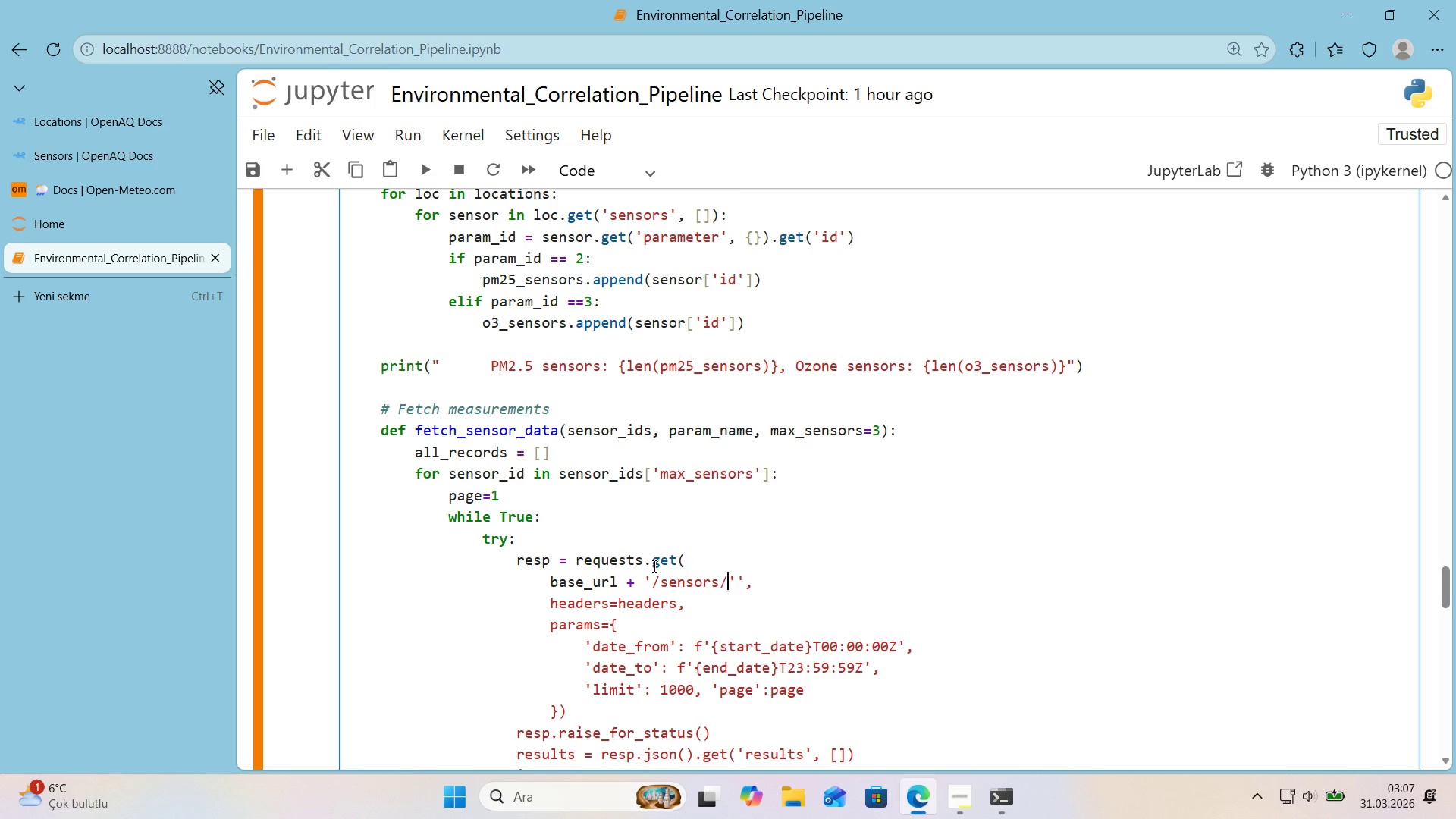 
key(ArrowRight)
 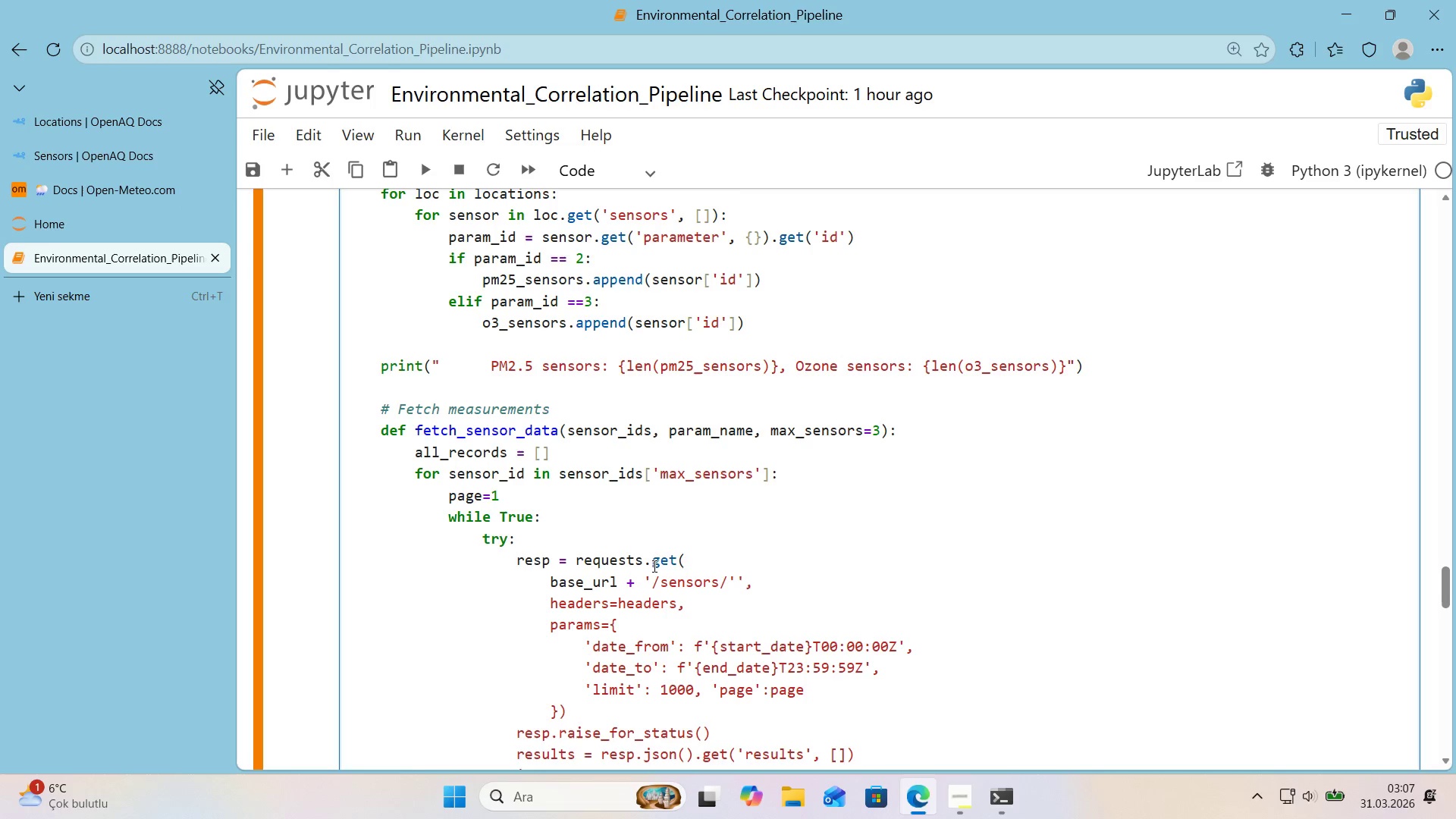 
type( + str)
 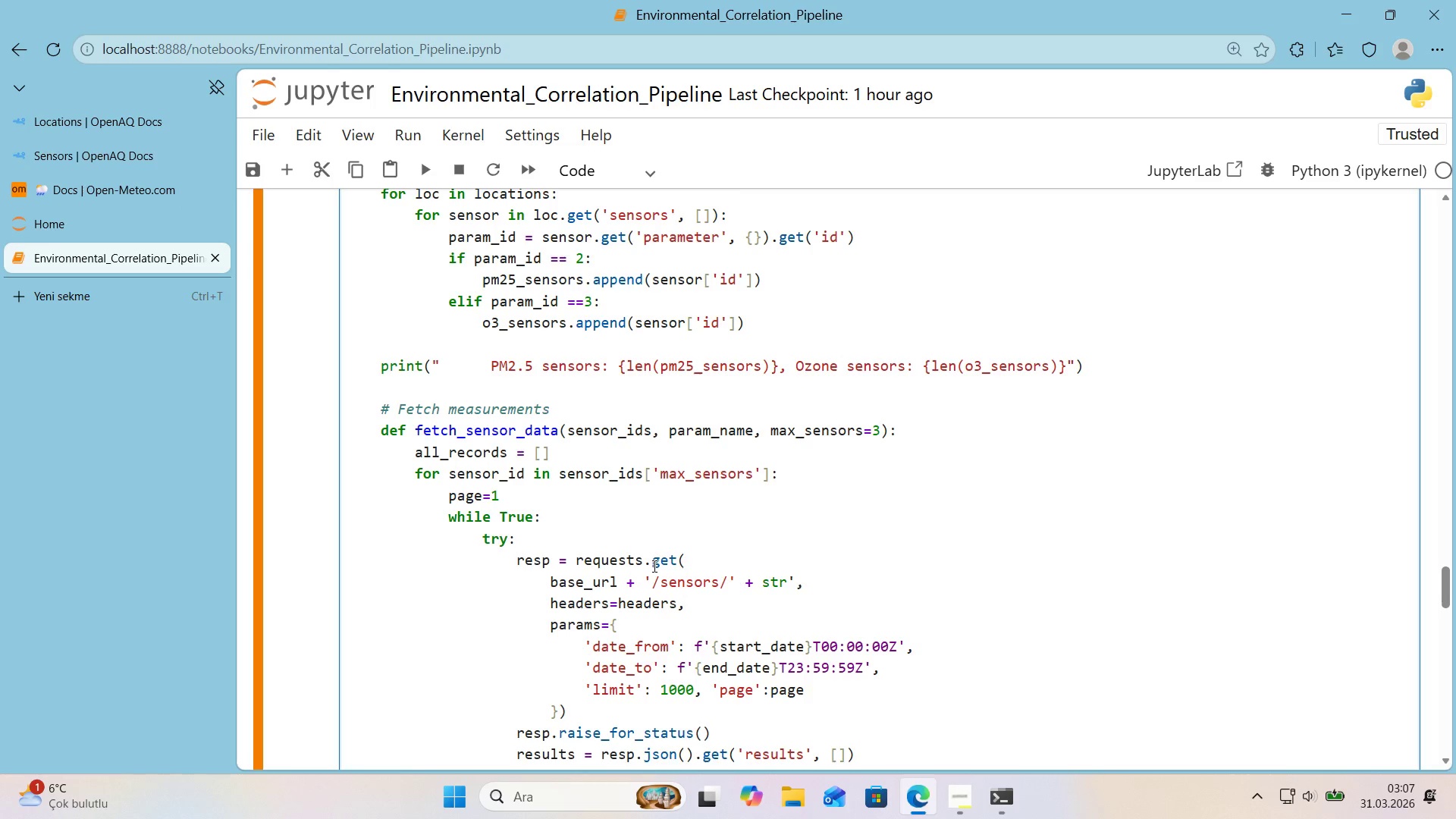 
type(*()
 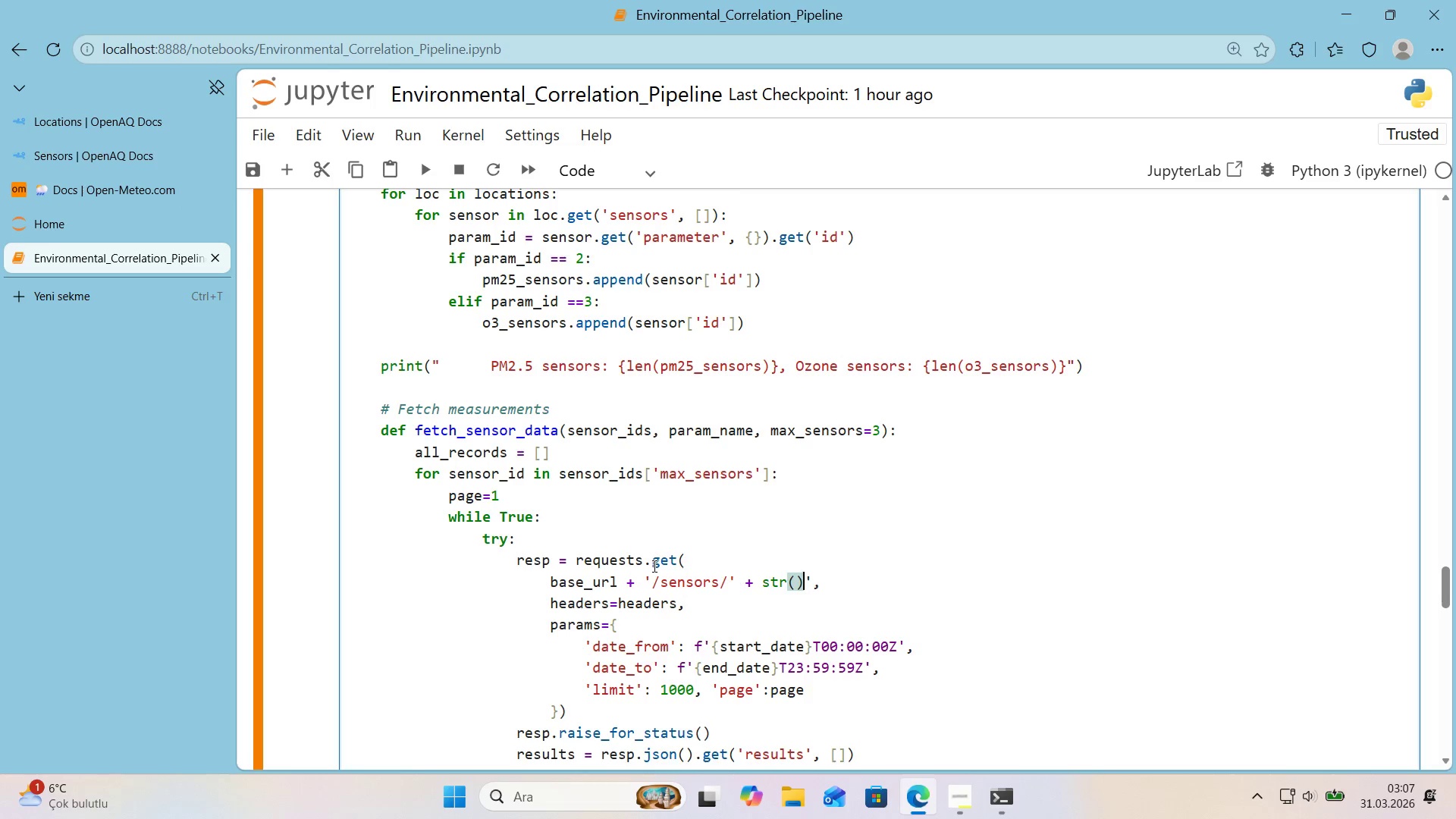 
key(ArrowLeft)
 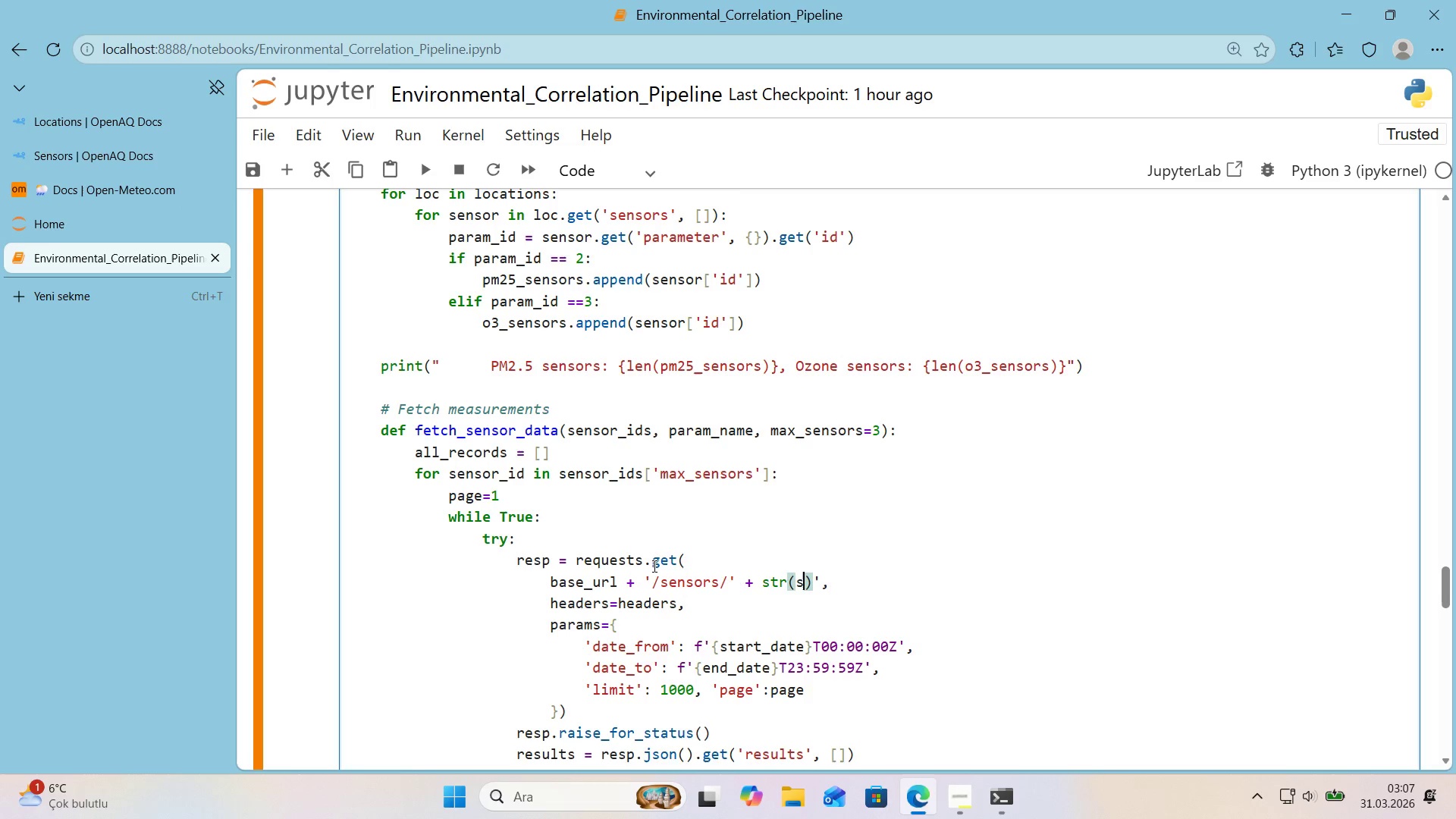 
type(sensor_'d)
 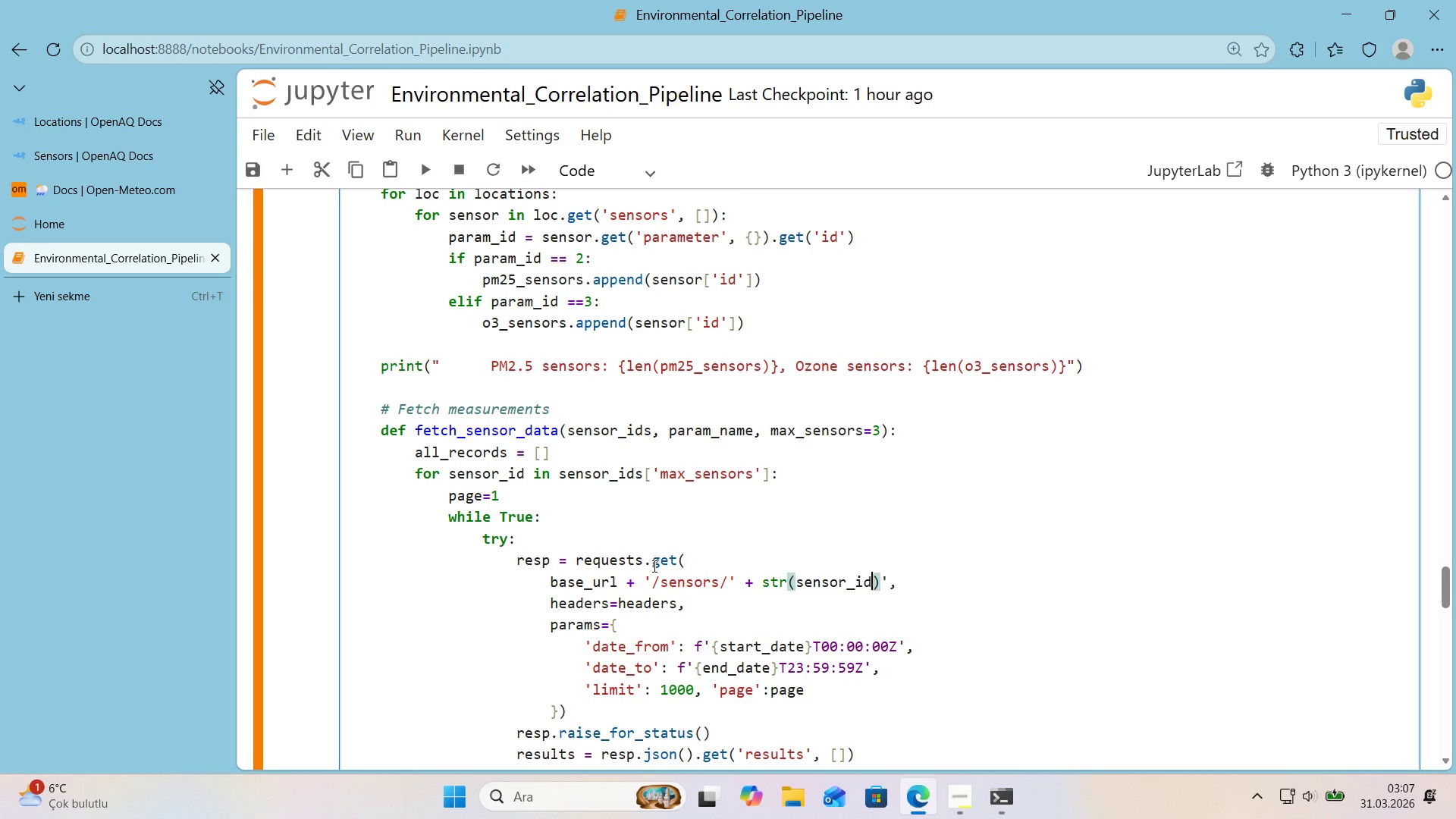 
key(ArrowRight)
 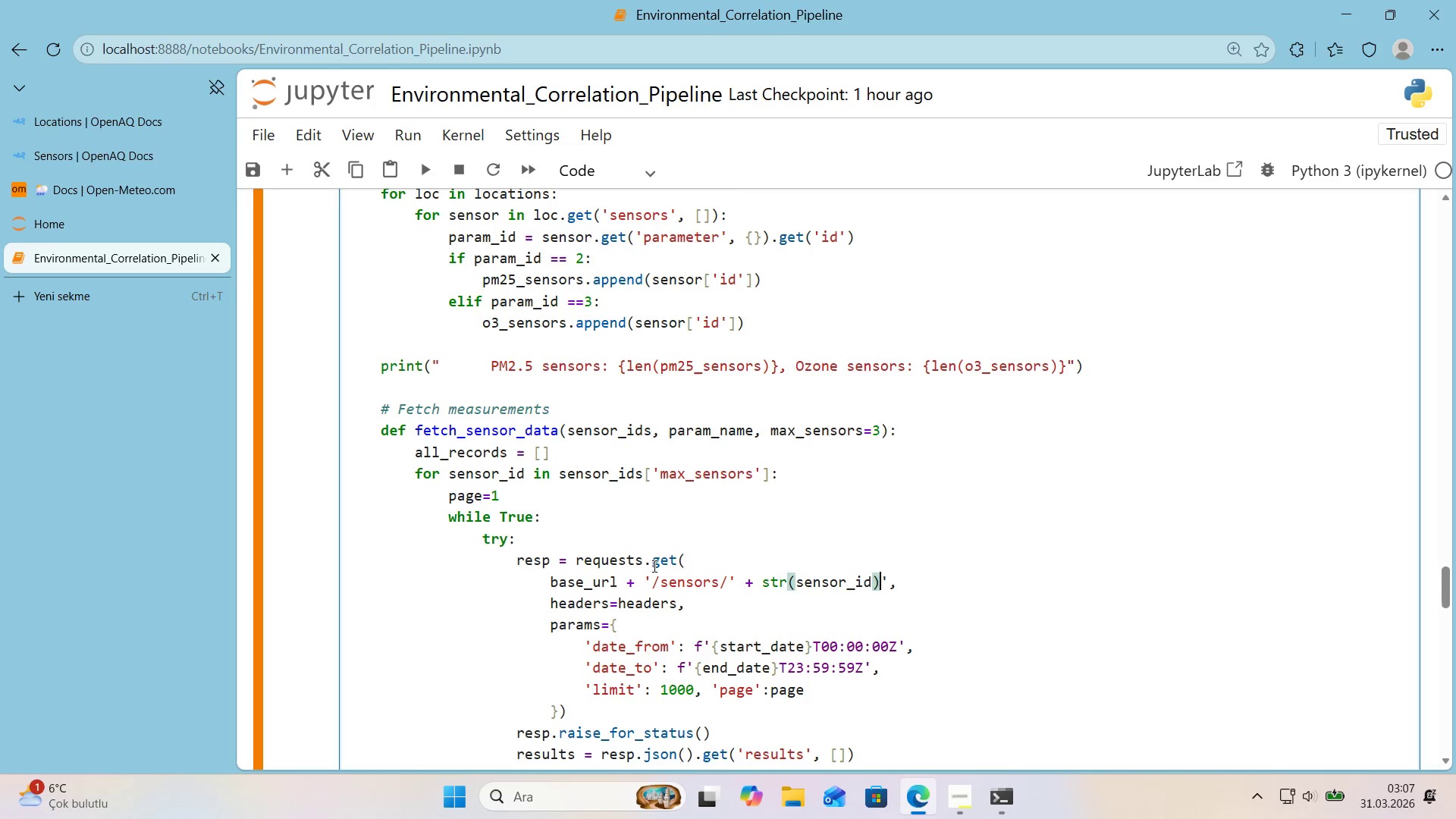 
key(Space)
 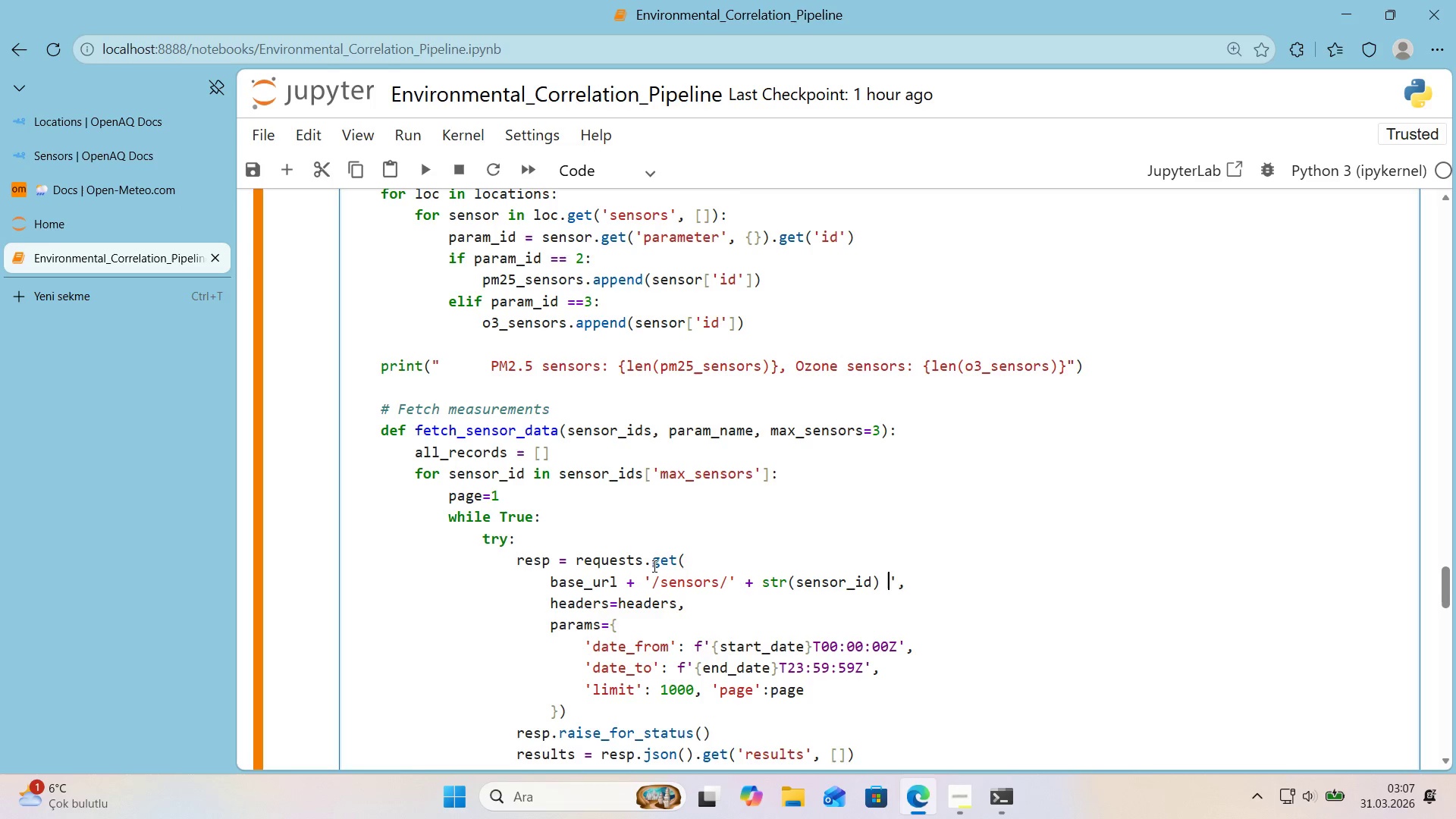 
key(NumpadAdd)
 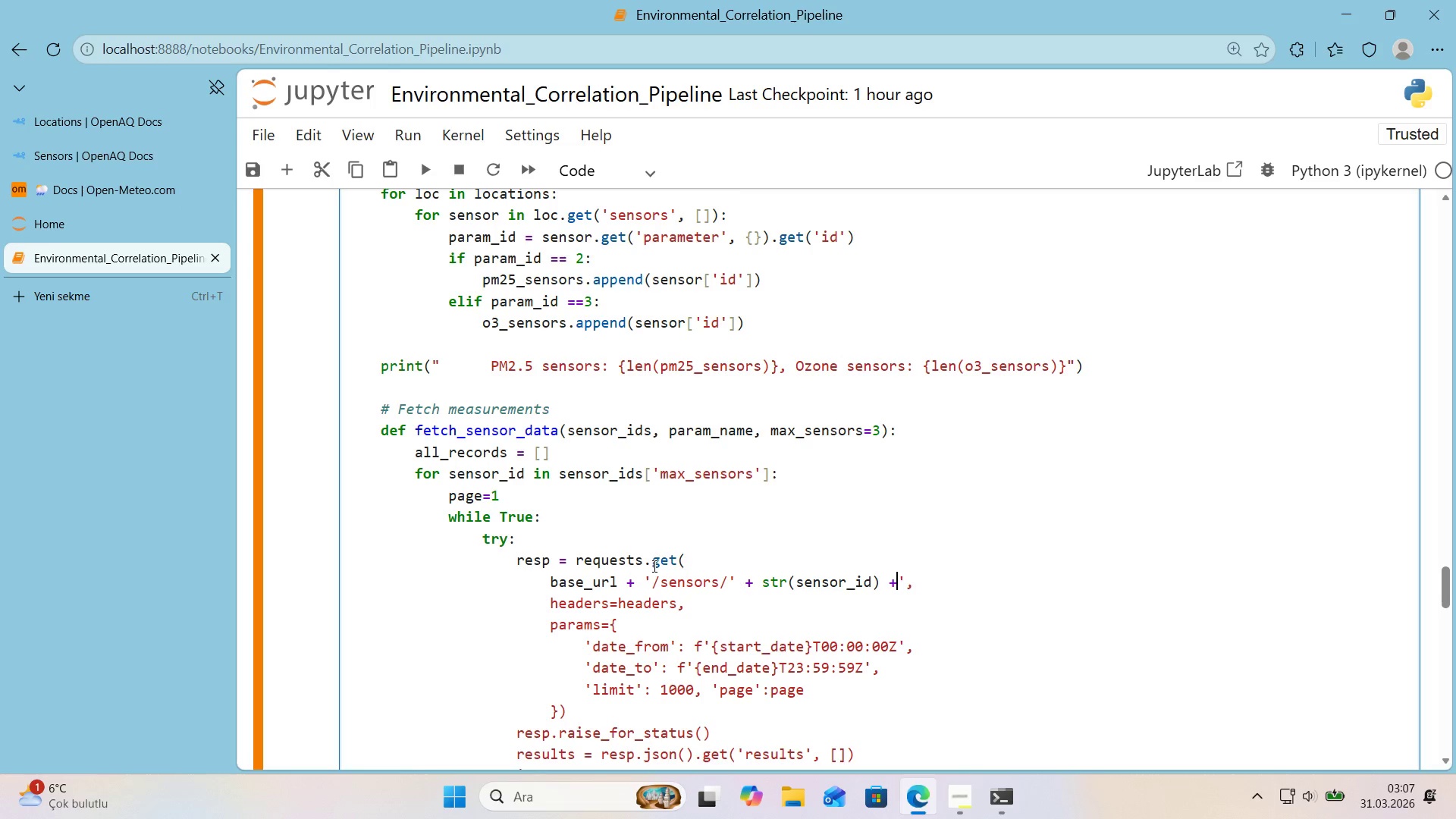 
key(Space)
 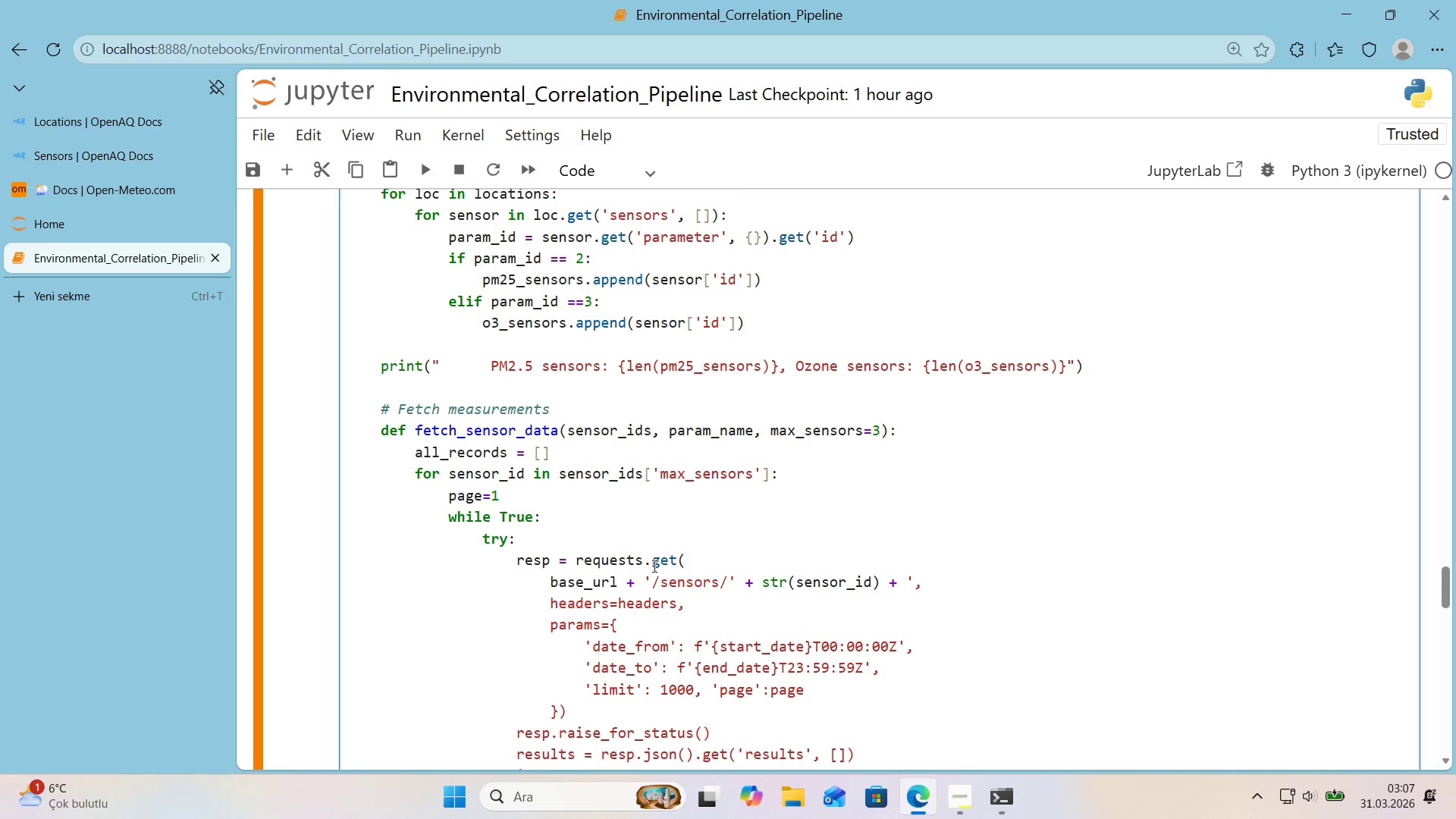 
wait(7.59)
 